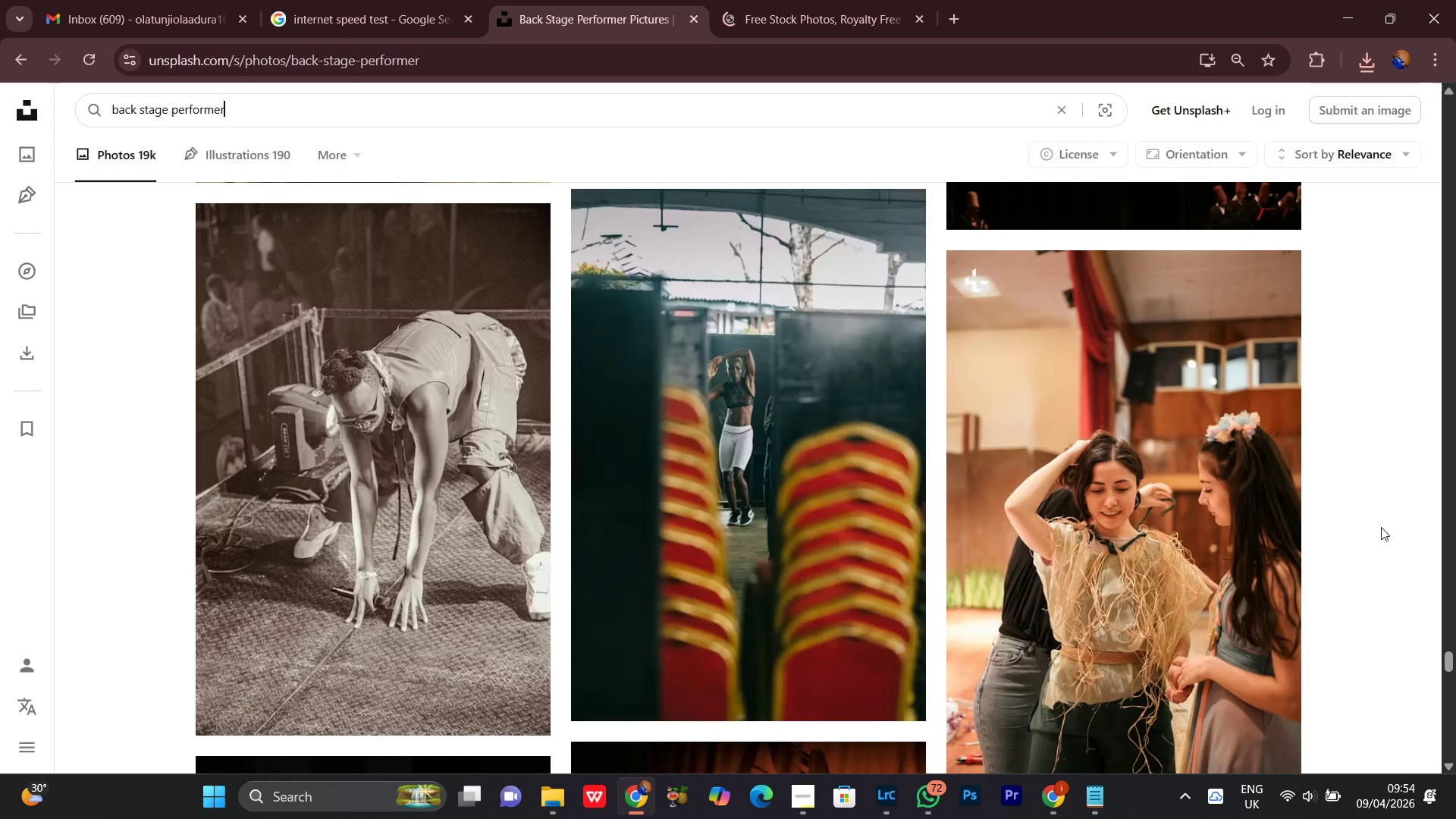 
scroll: coordinate [1381, 527], scroll_direction: down, amount: 1.0
 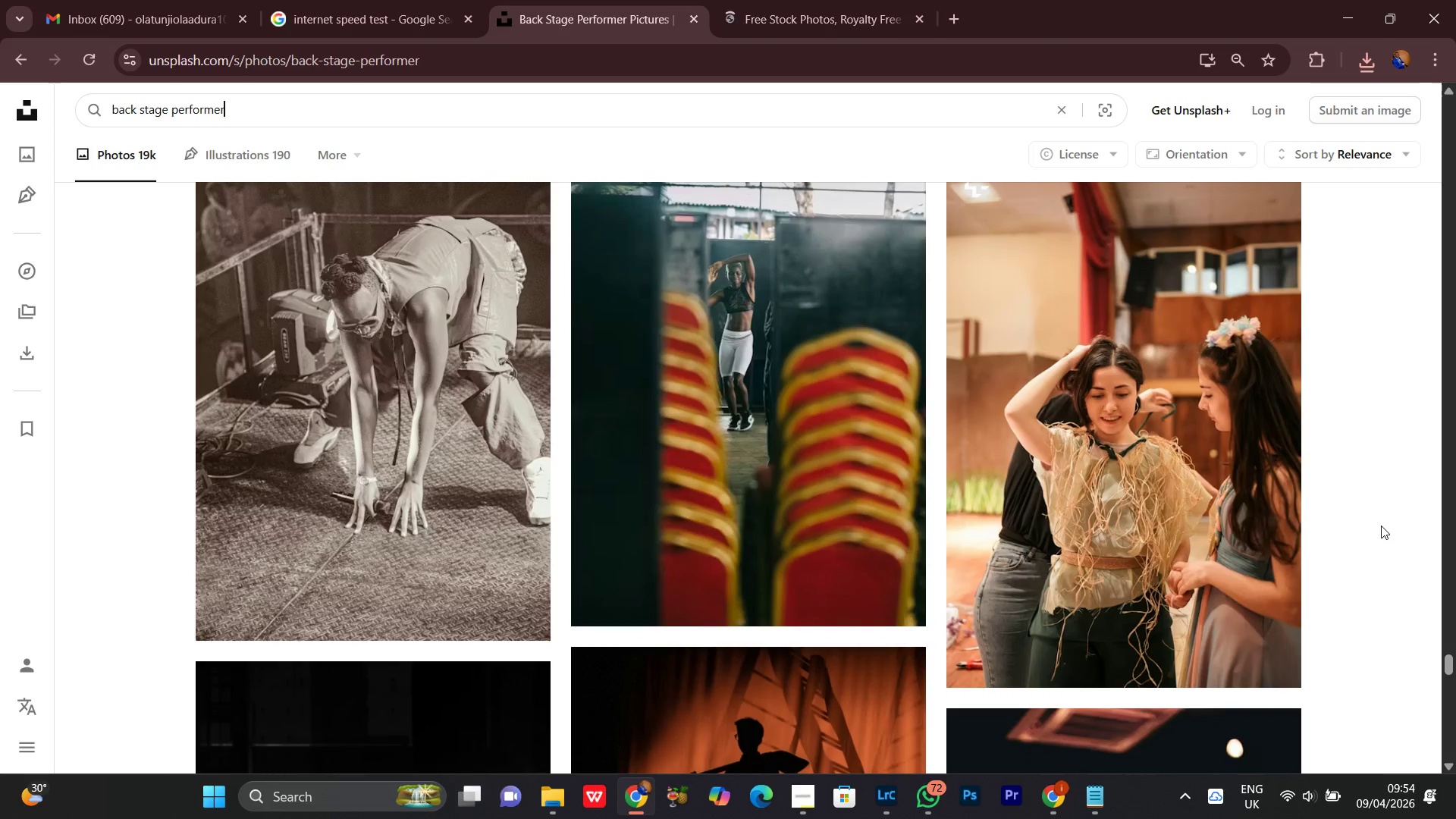 
scroll: coordinate [1381, 526], scroll_direction: none, amount: 0.0
 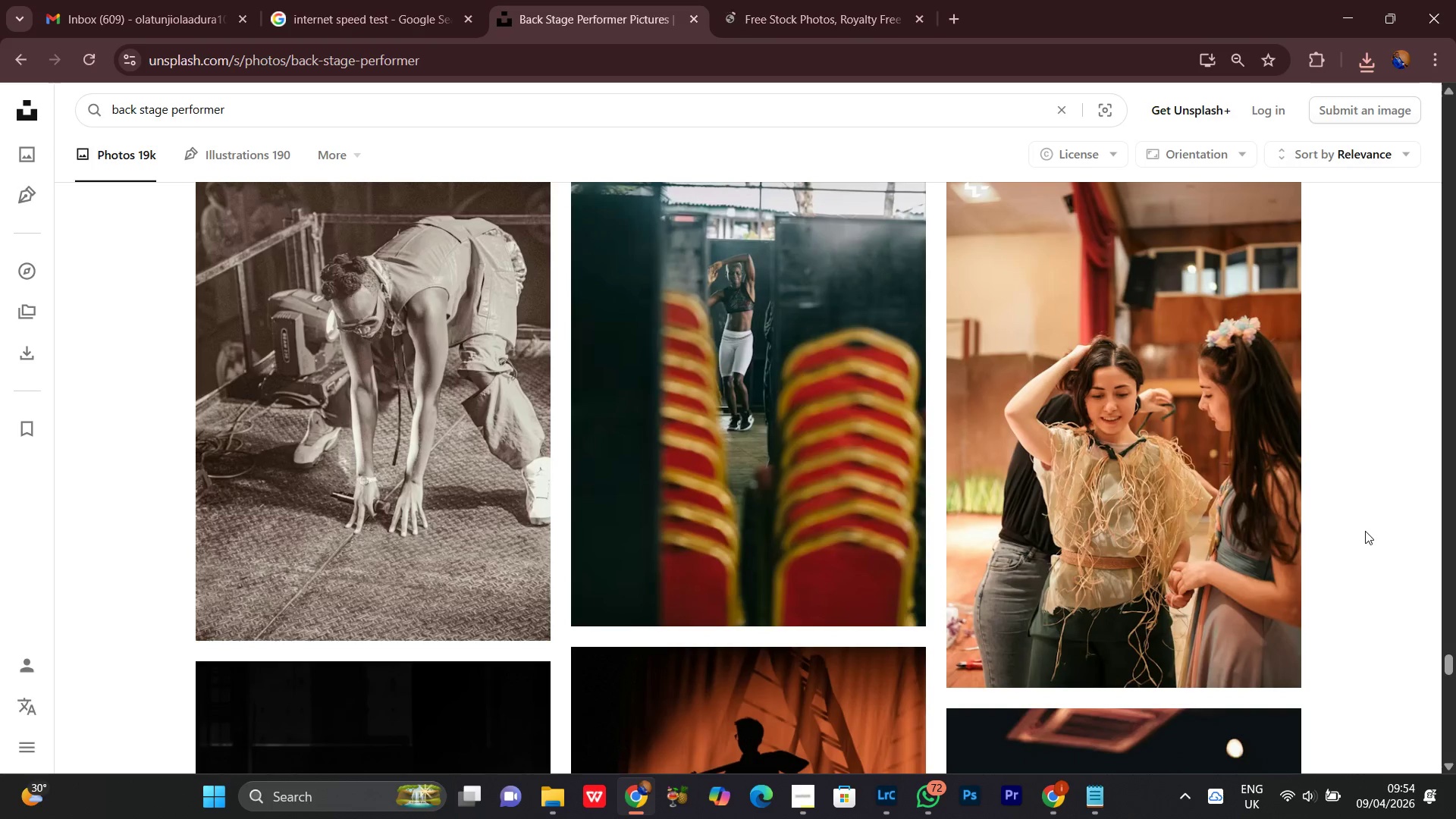 
scroll: coordinate [1368, 463], scroll_direction: down, amount: 13.0
 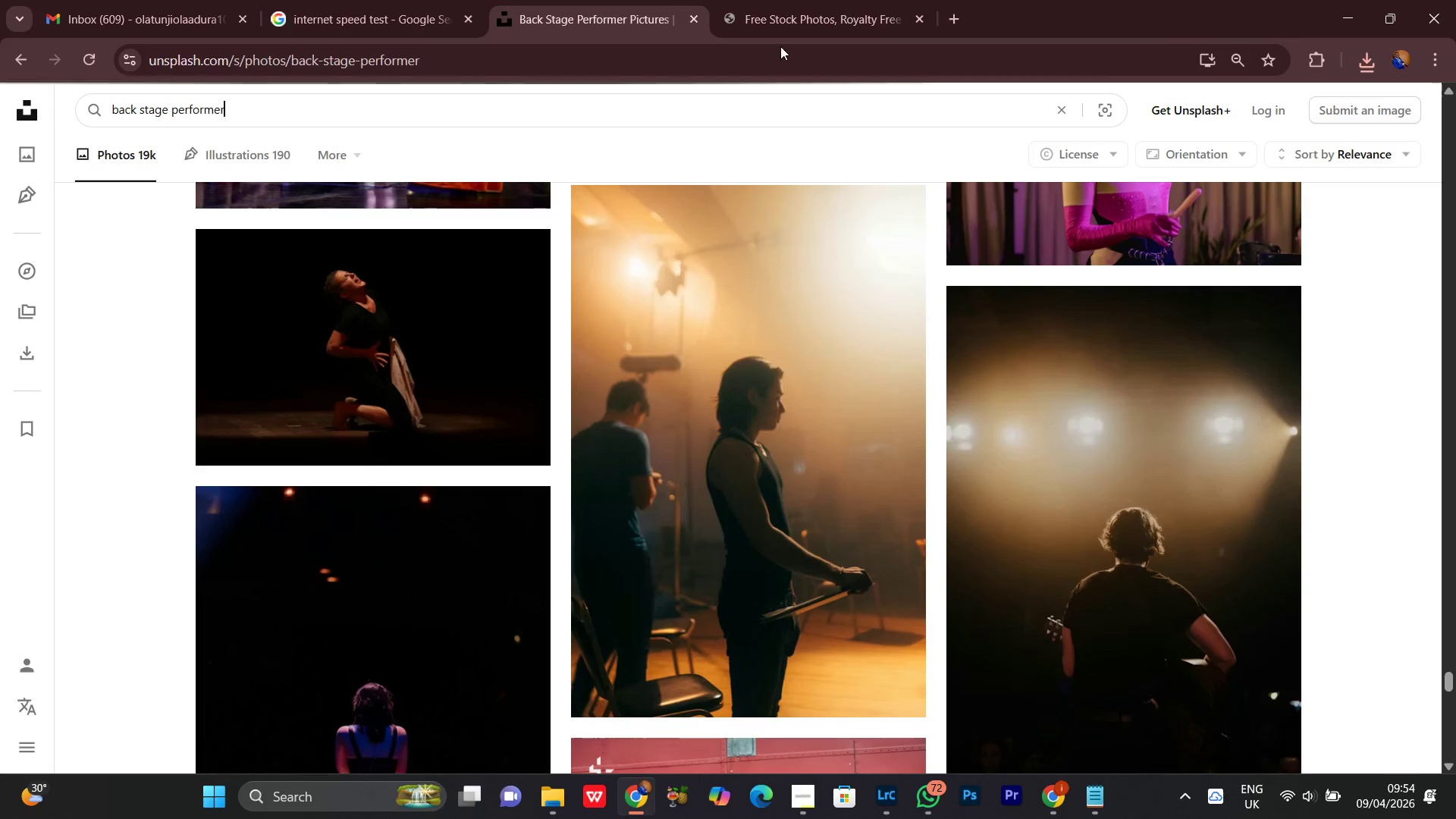 
left_click([812, 2])
 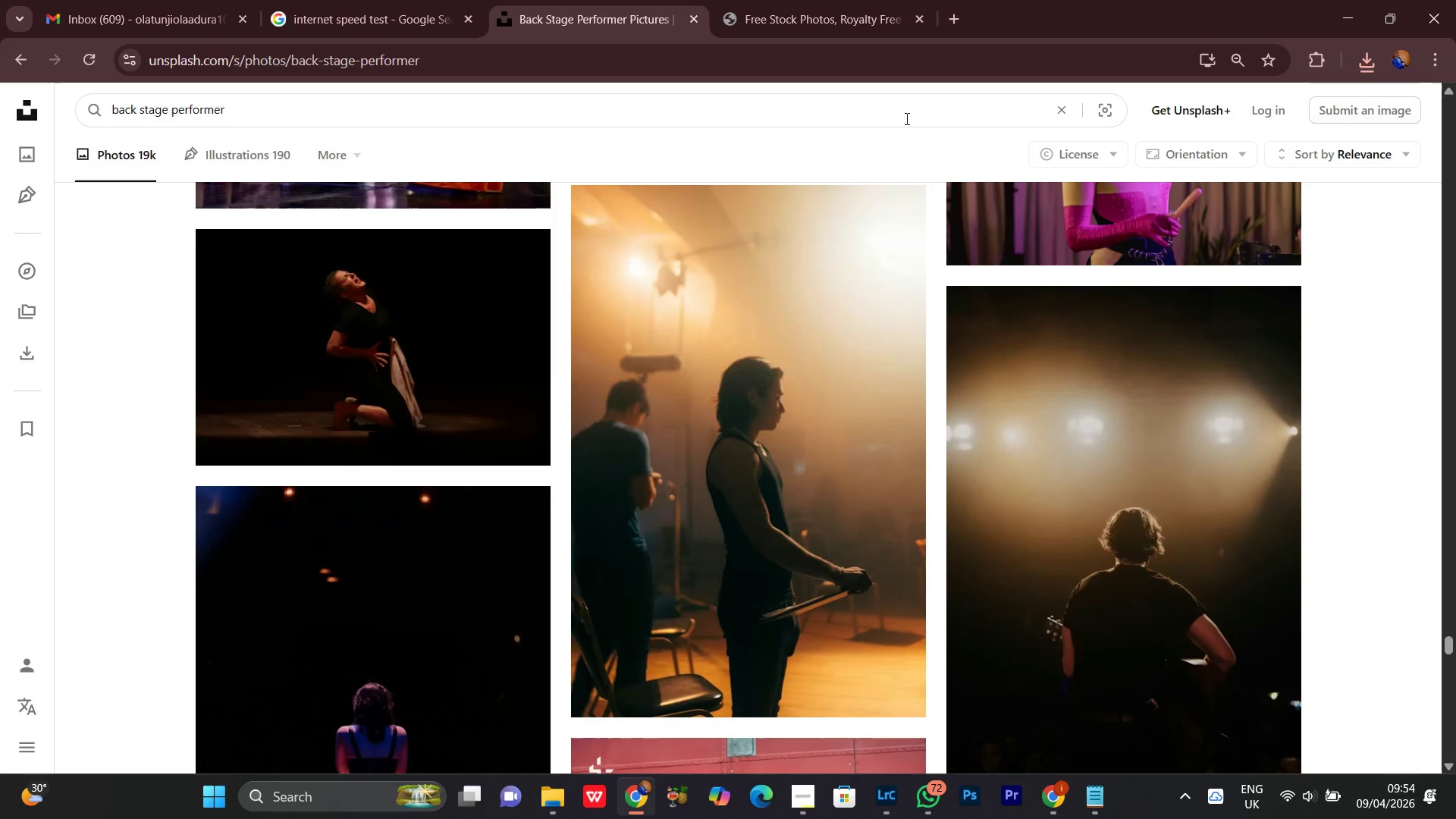 
left_click([955, 21])
 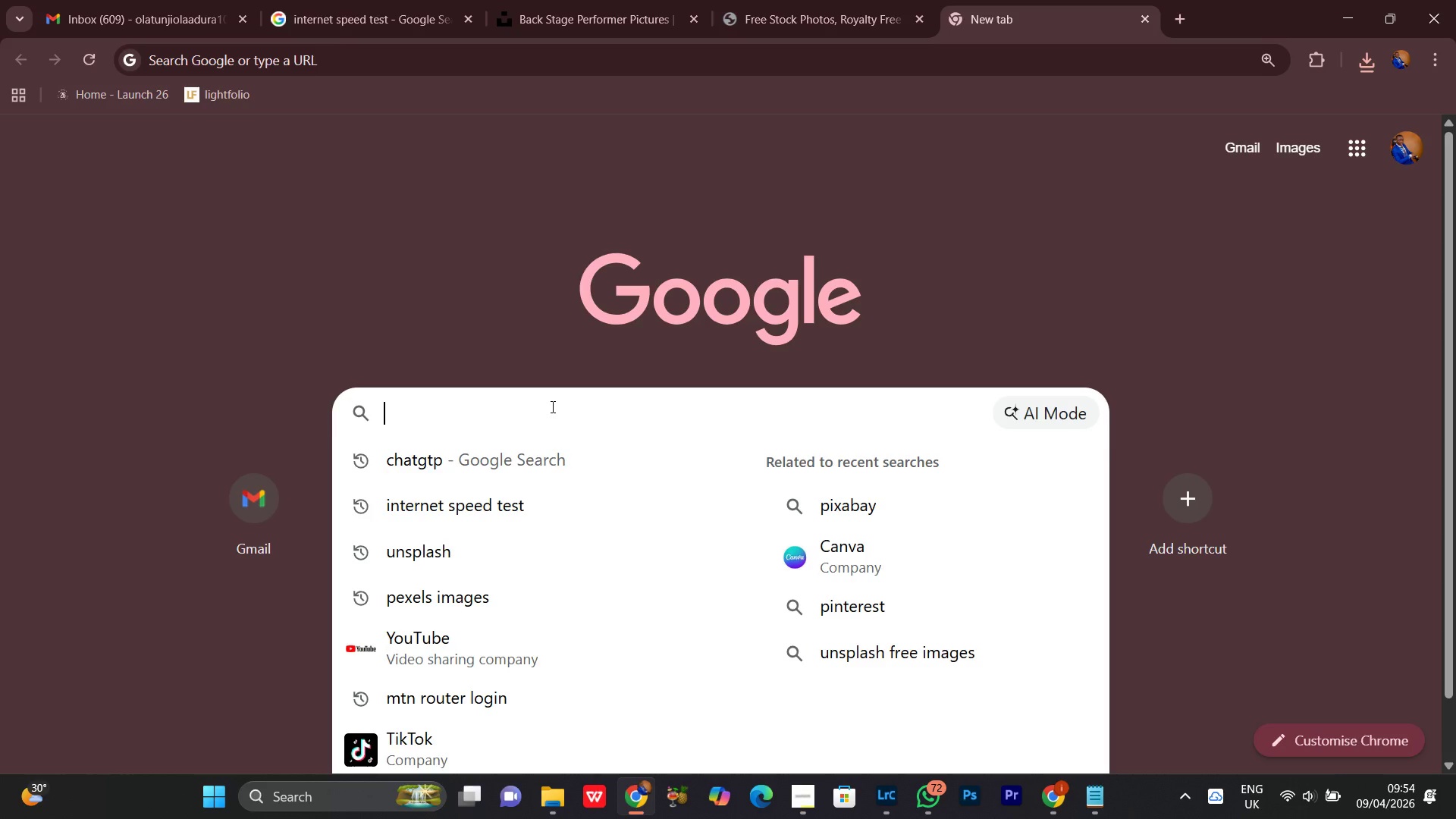 
type(FREE)
 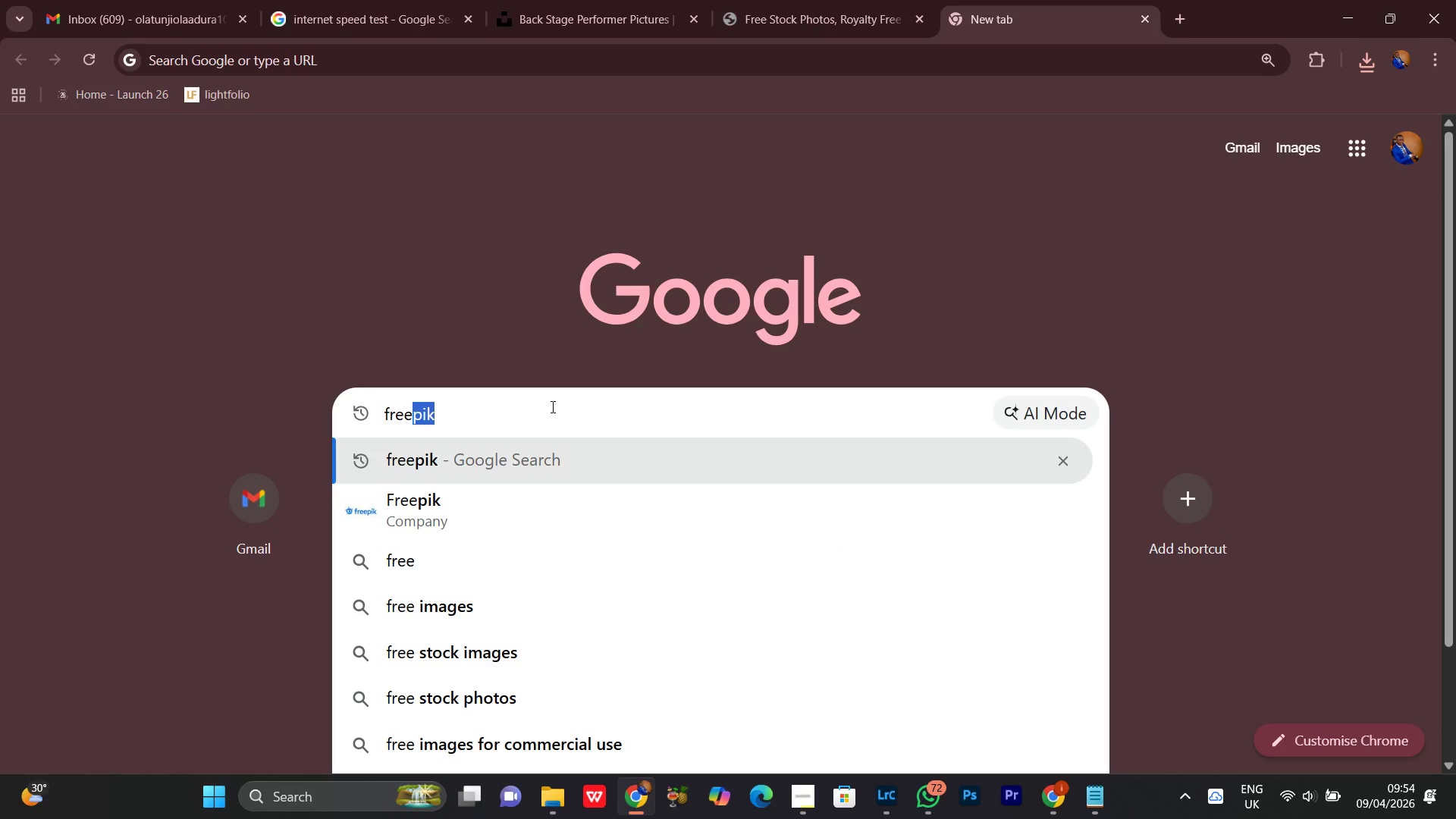 
key(ArrowRight)
 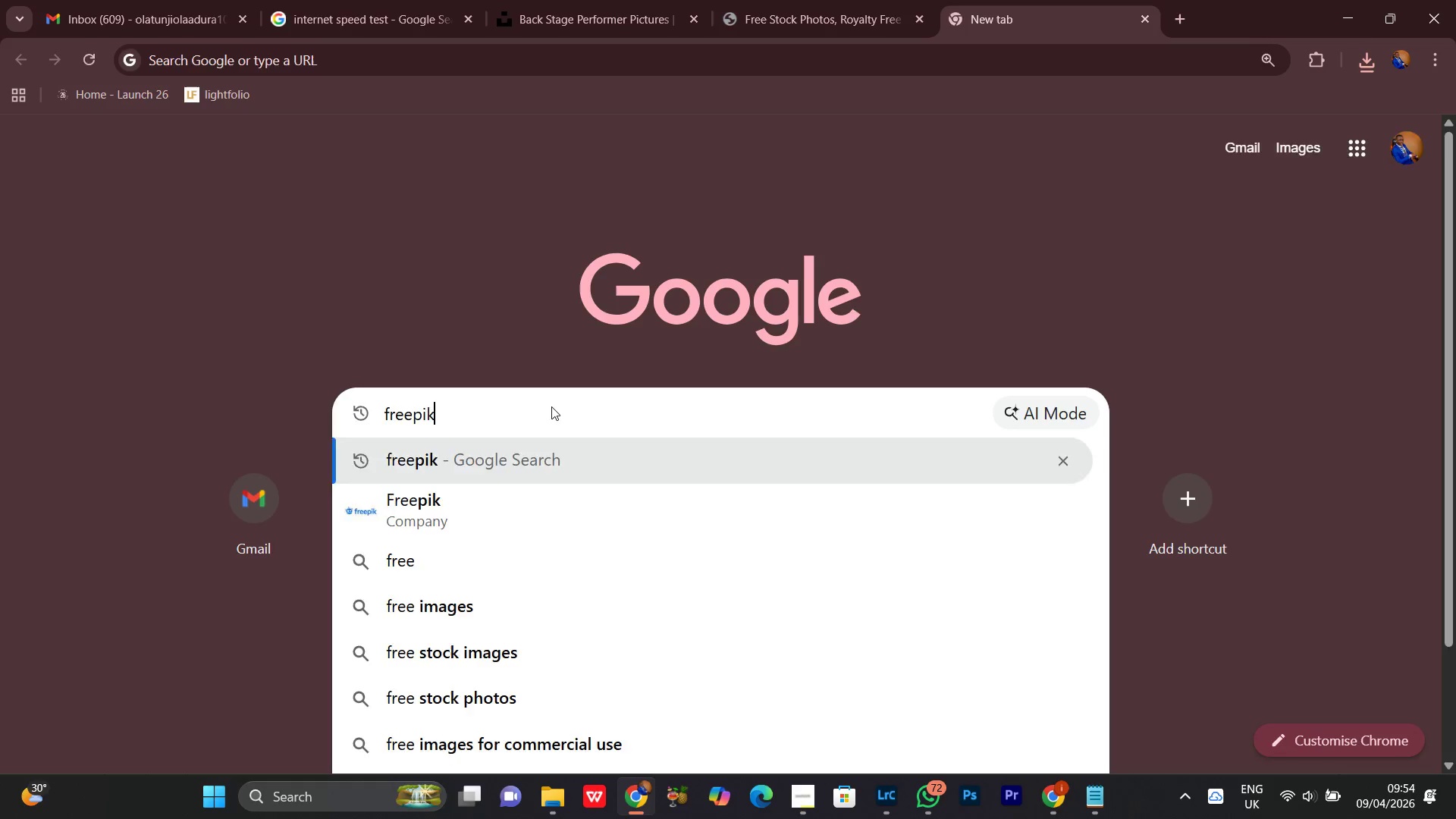 
key(Enter)
 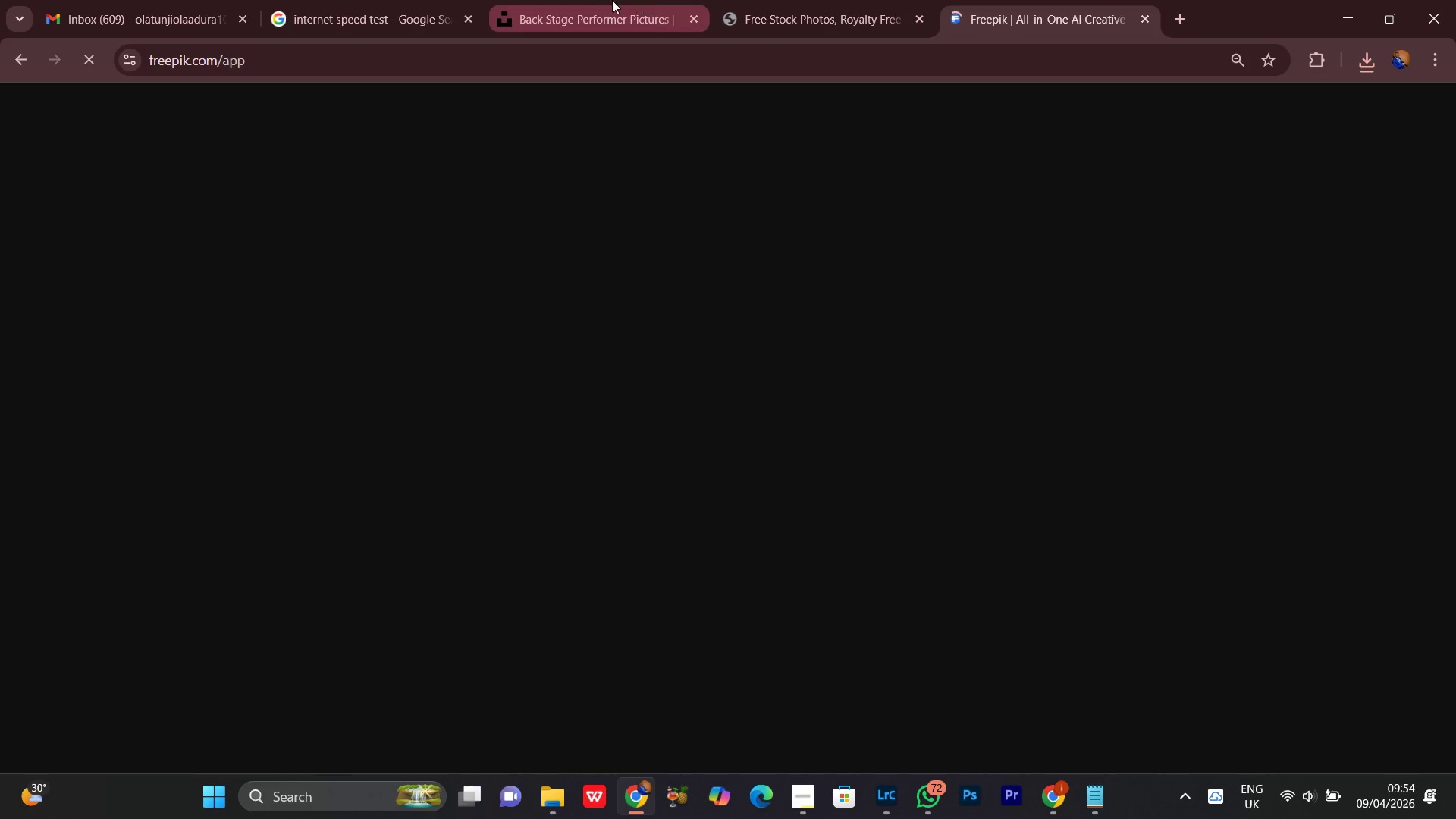 
wait(6.69)
 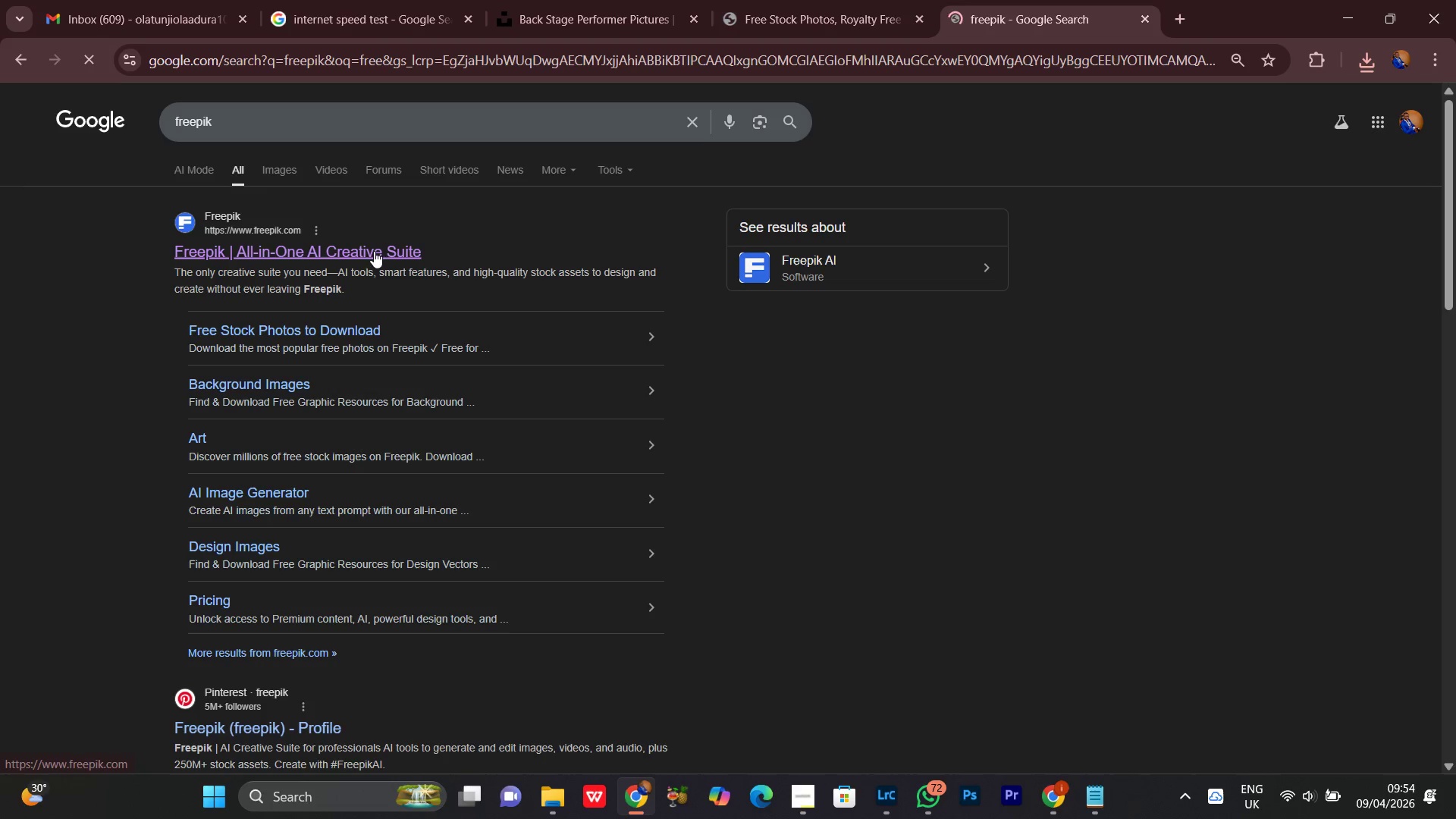 
scroll: coordinate [1344, 550], scroll_direction: down, amount: 15.0
 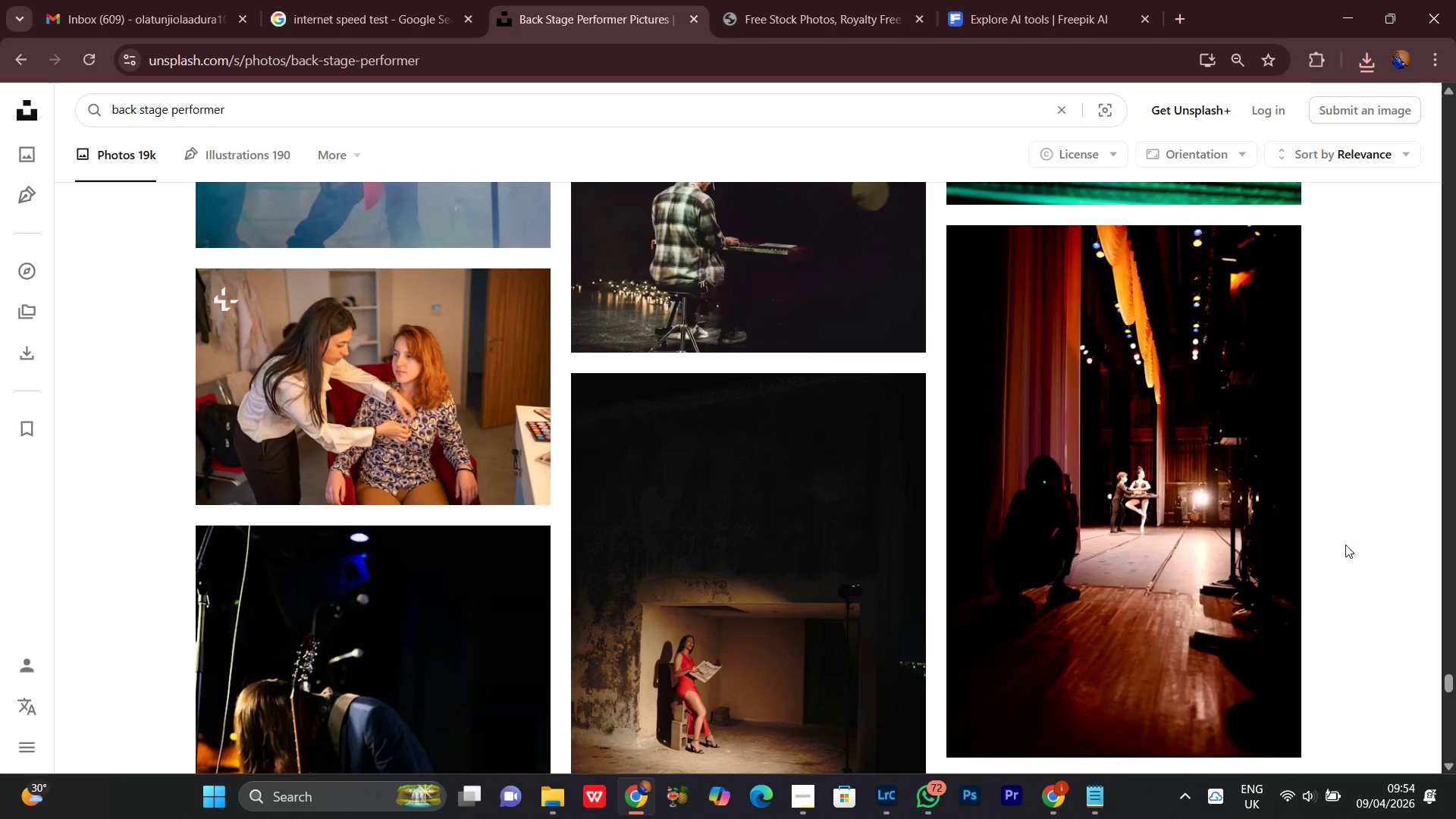 
scroll: coordinate [1343, 545], scroll_direction: down, amount: 7.0
 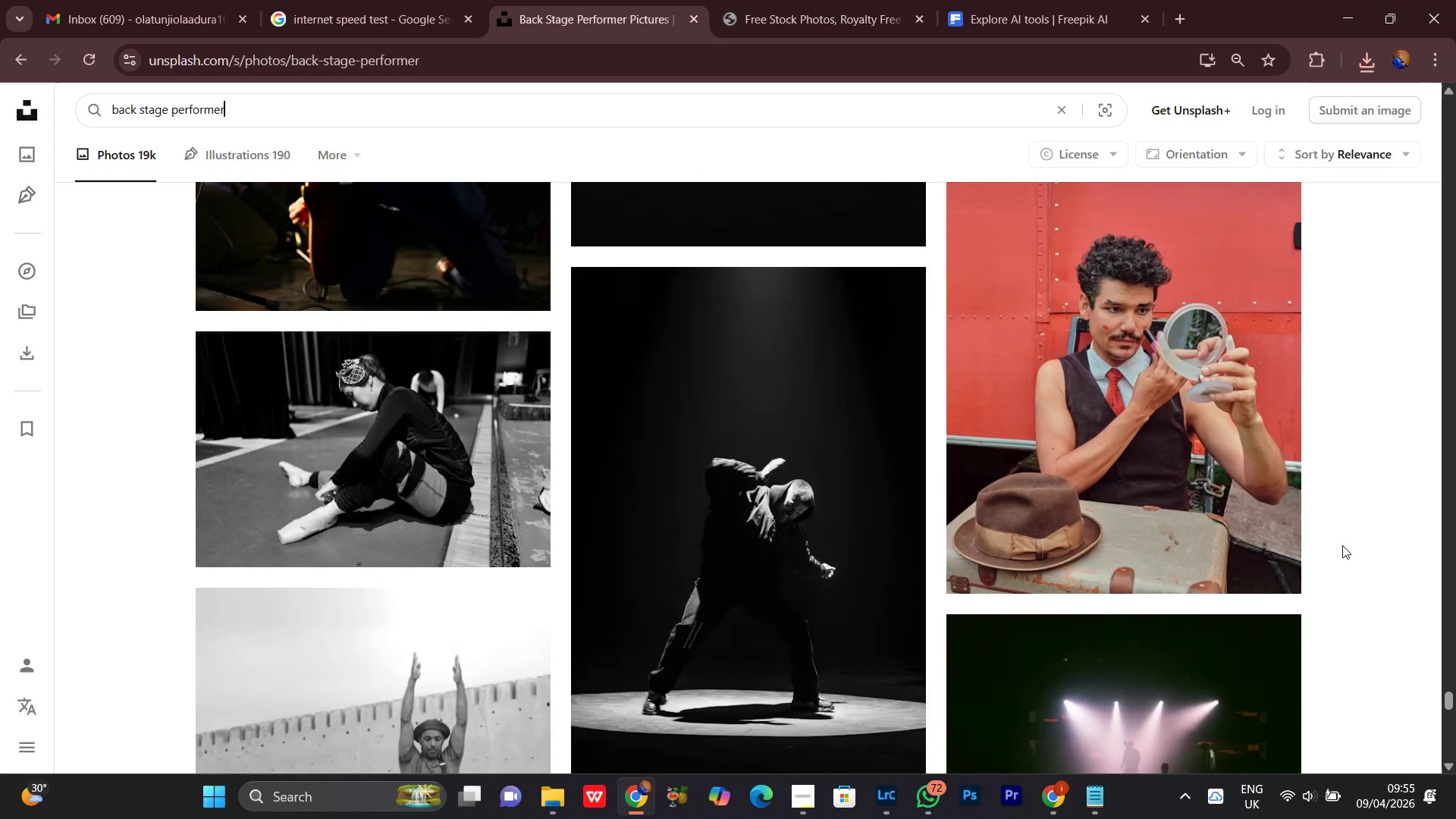 
scroll: coordinate [1364, 553], scroll_direction: up, amount: 2.0
 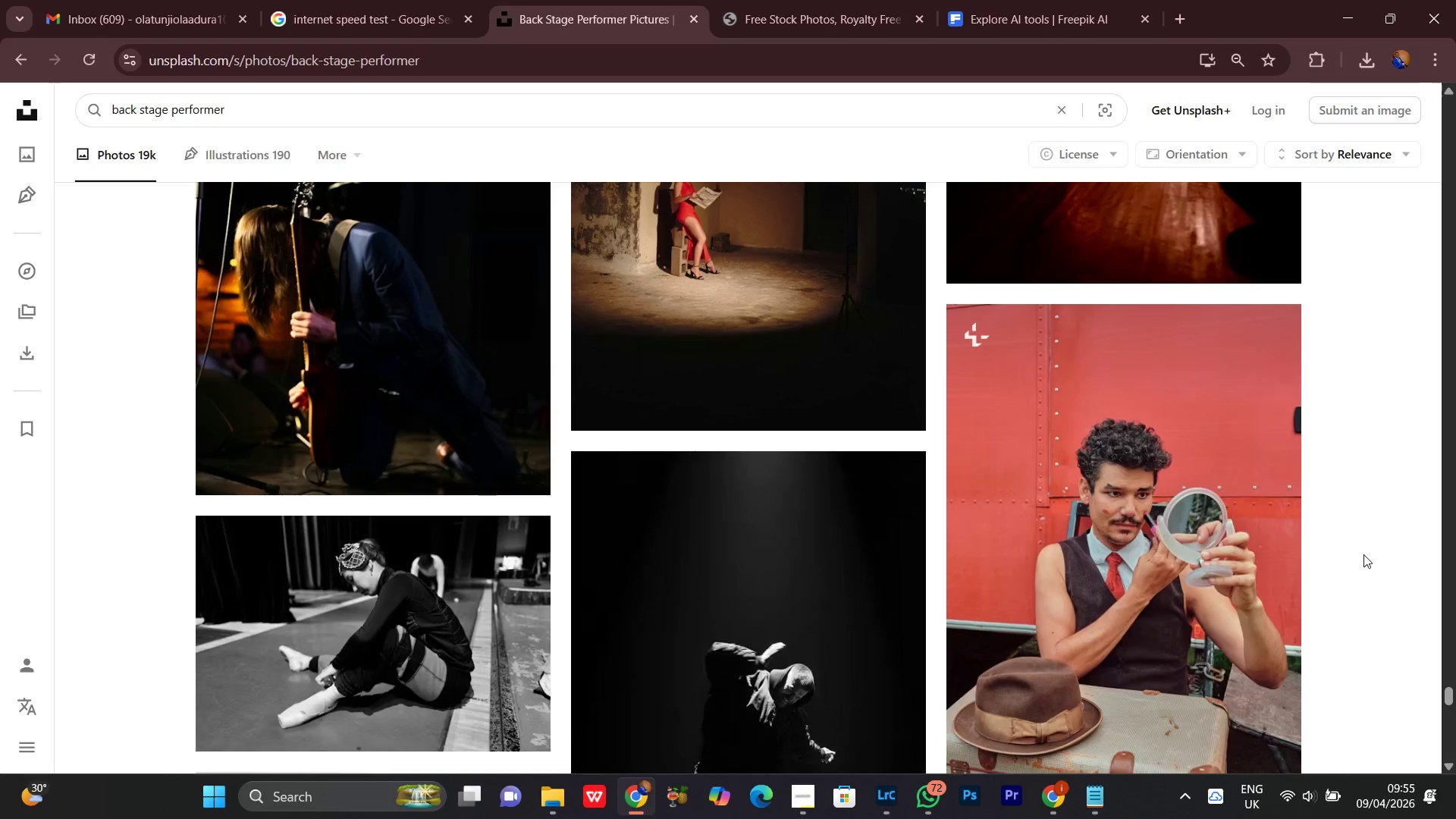 
scroll: coordinate [1364, 554], scroll_direction: down, amount: 1.0
 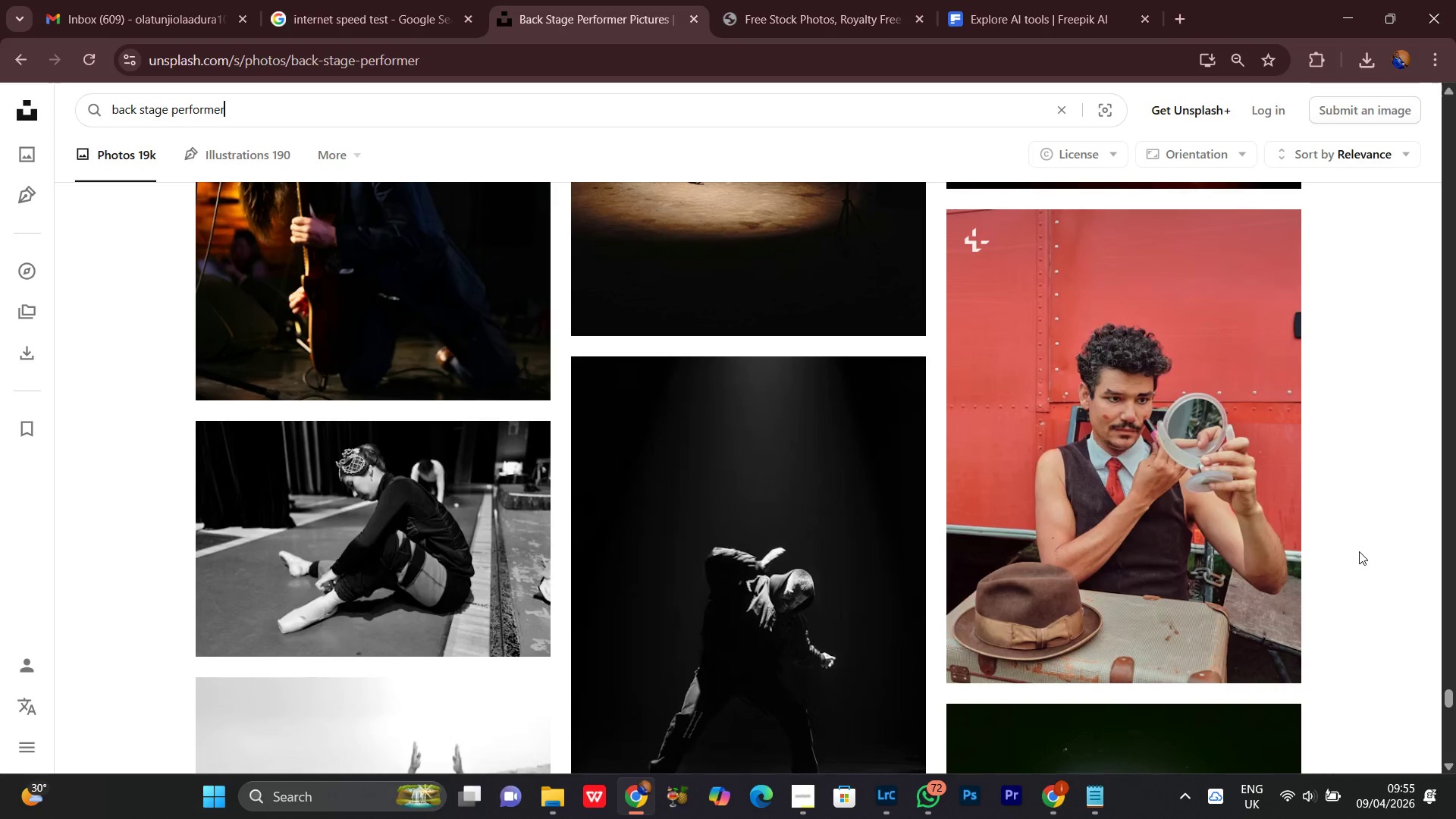 
scroll: coordinate [1351, 548], scroll_direction: none, amount: 0.0
 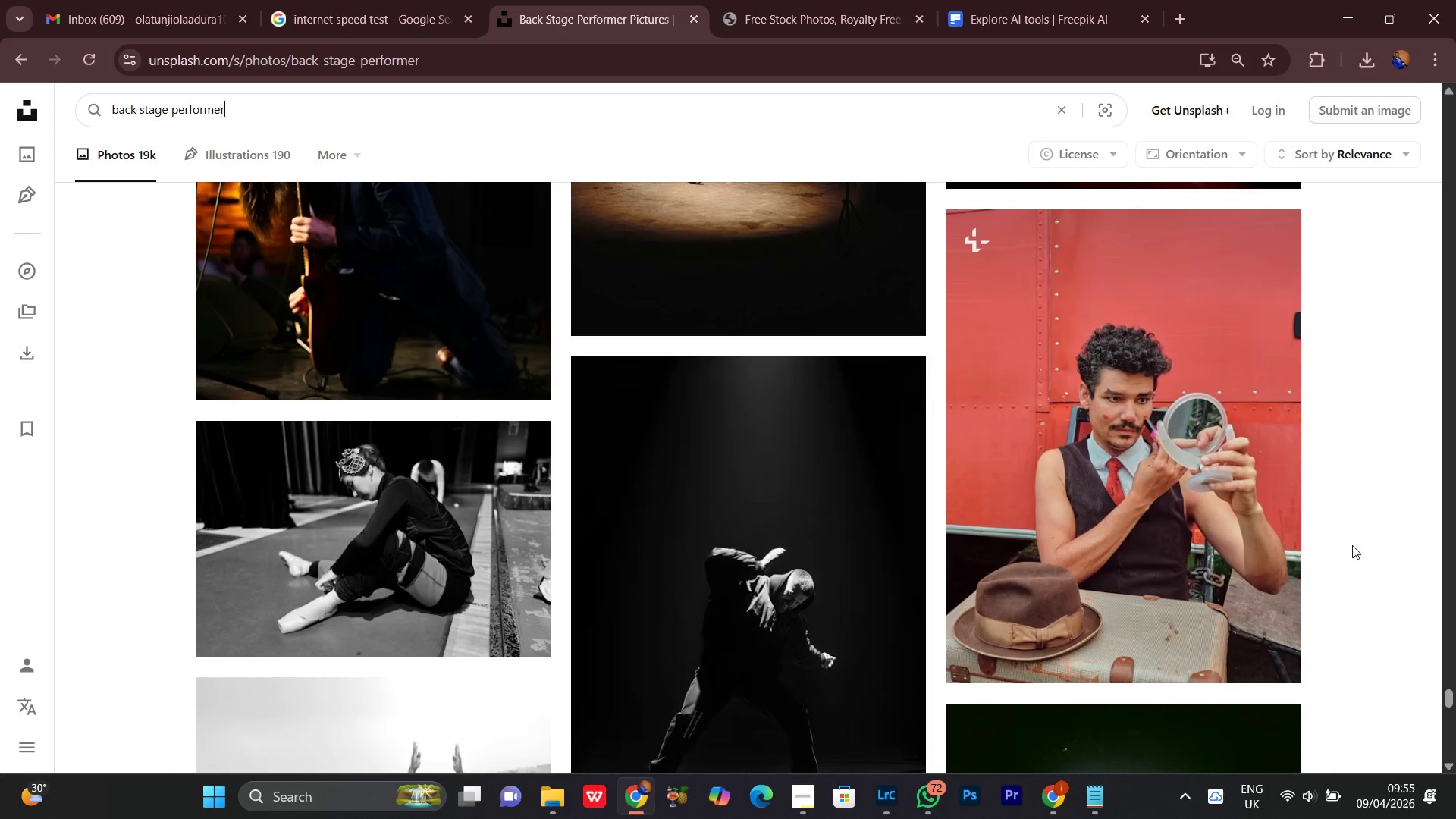 
scroll: coordinate [1351, 549], scroll_direction: down, amount: 4.0
 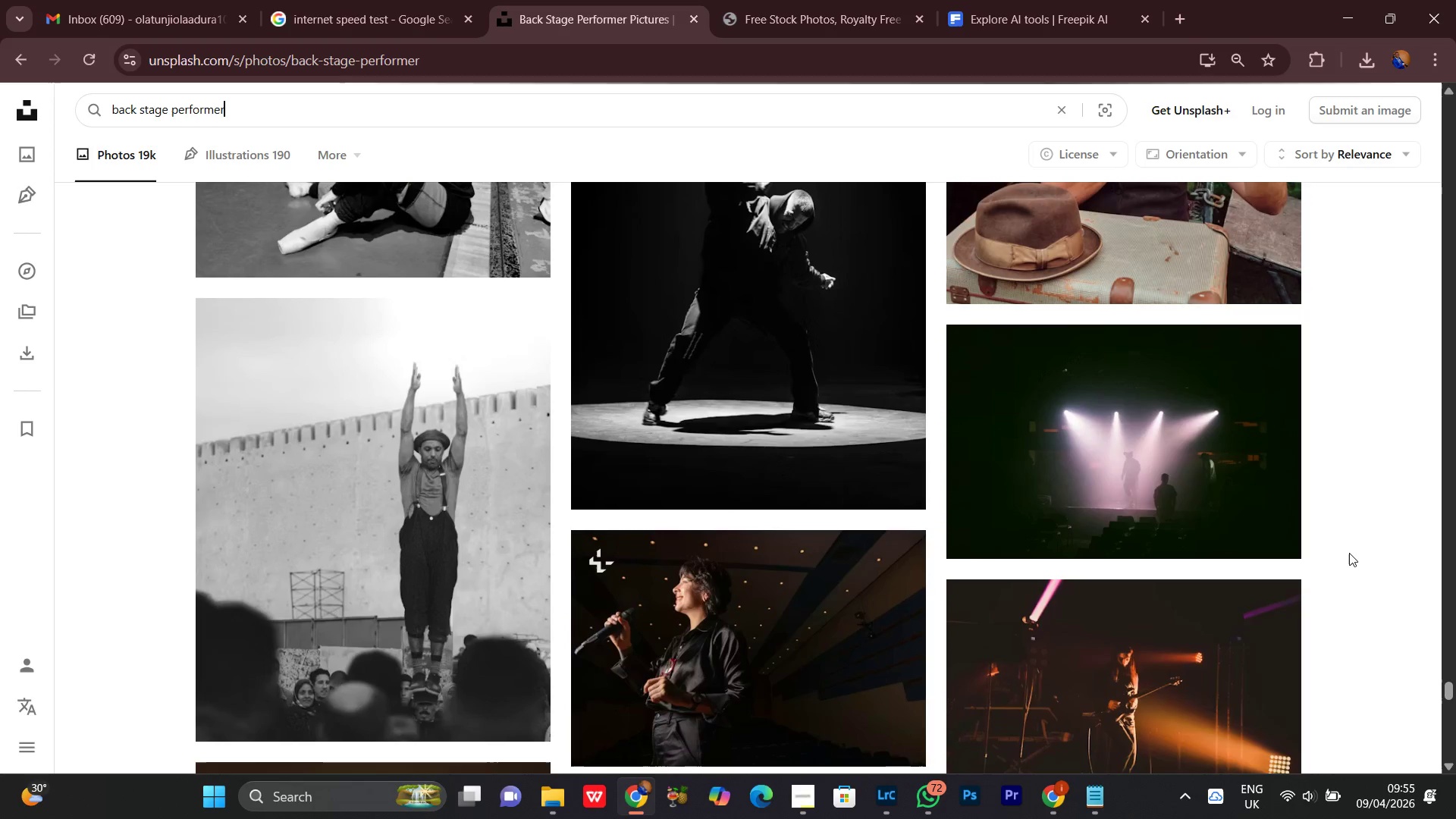 
scroll: coordinate [1351, 549], scroll_direction: none, amount: 0.0
 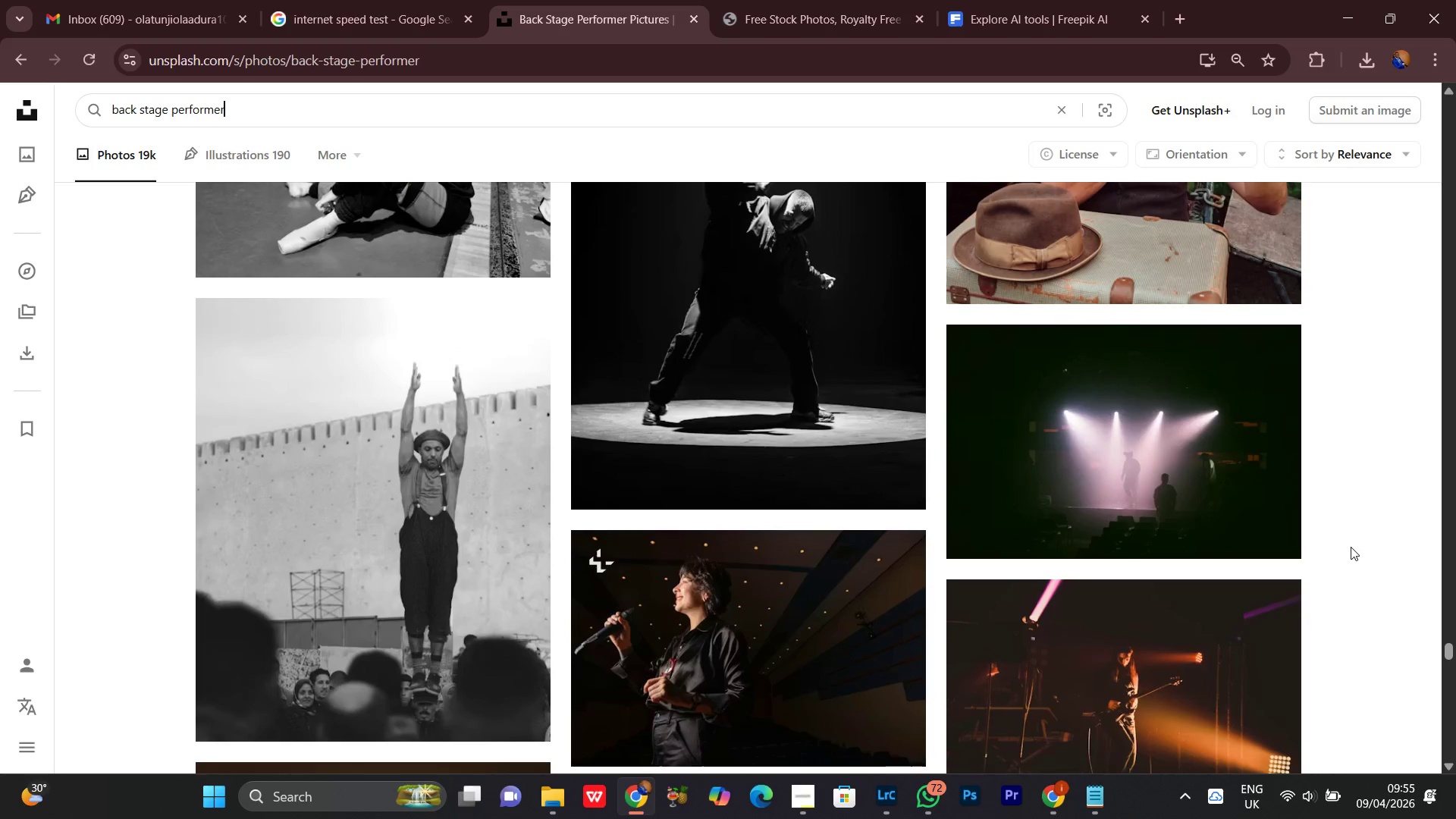 
scroll: coordinate [1345, 549], scroll_direction: down, amount: 4.0
 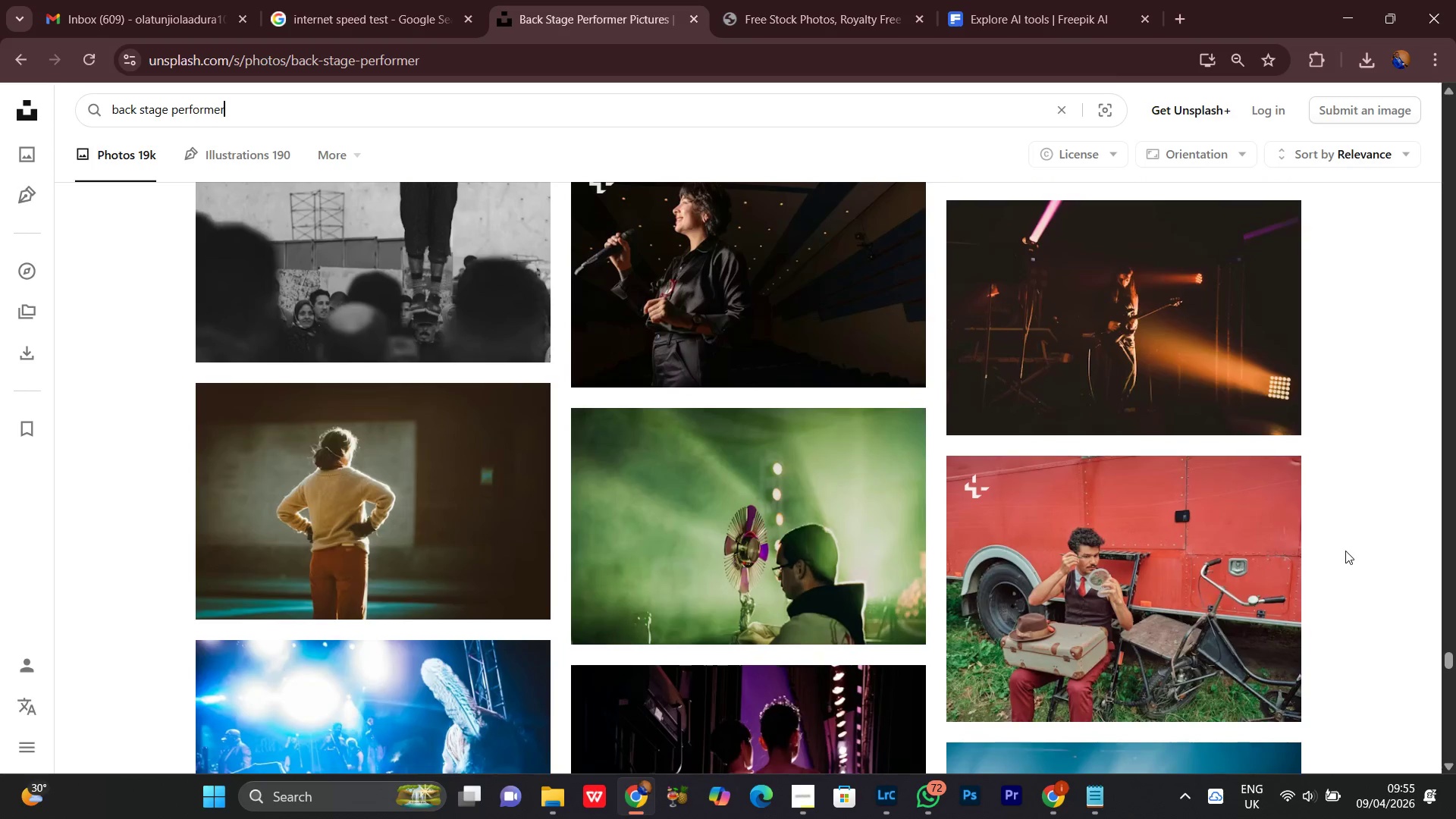 
scroll: coordinate [1345, 551], scroll_direction: up, amount: 1.0
 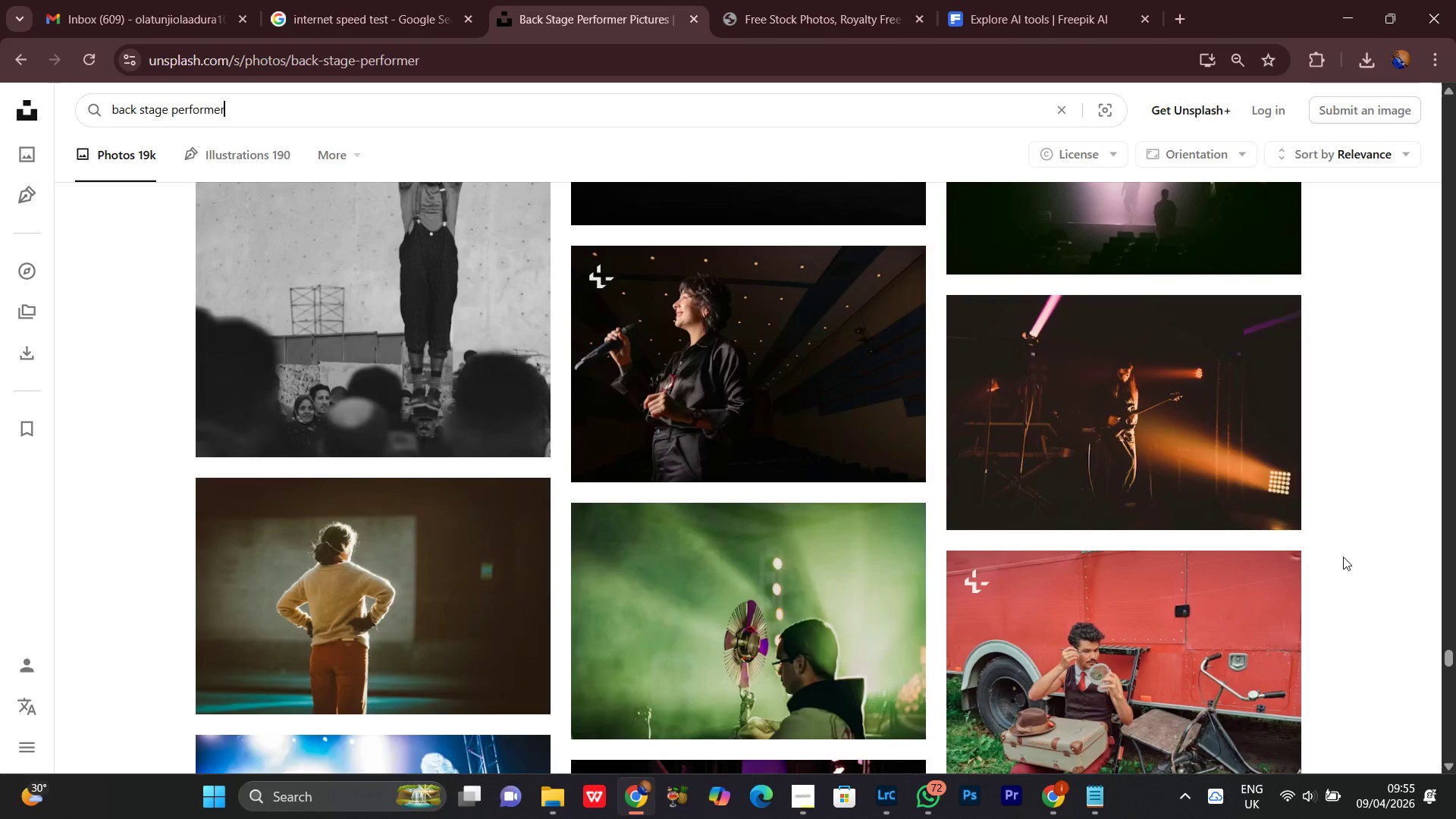 
scroll: coordinate [1436, 658], scroll_direction: down, amount: 12.0
 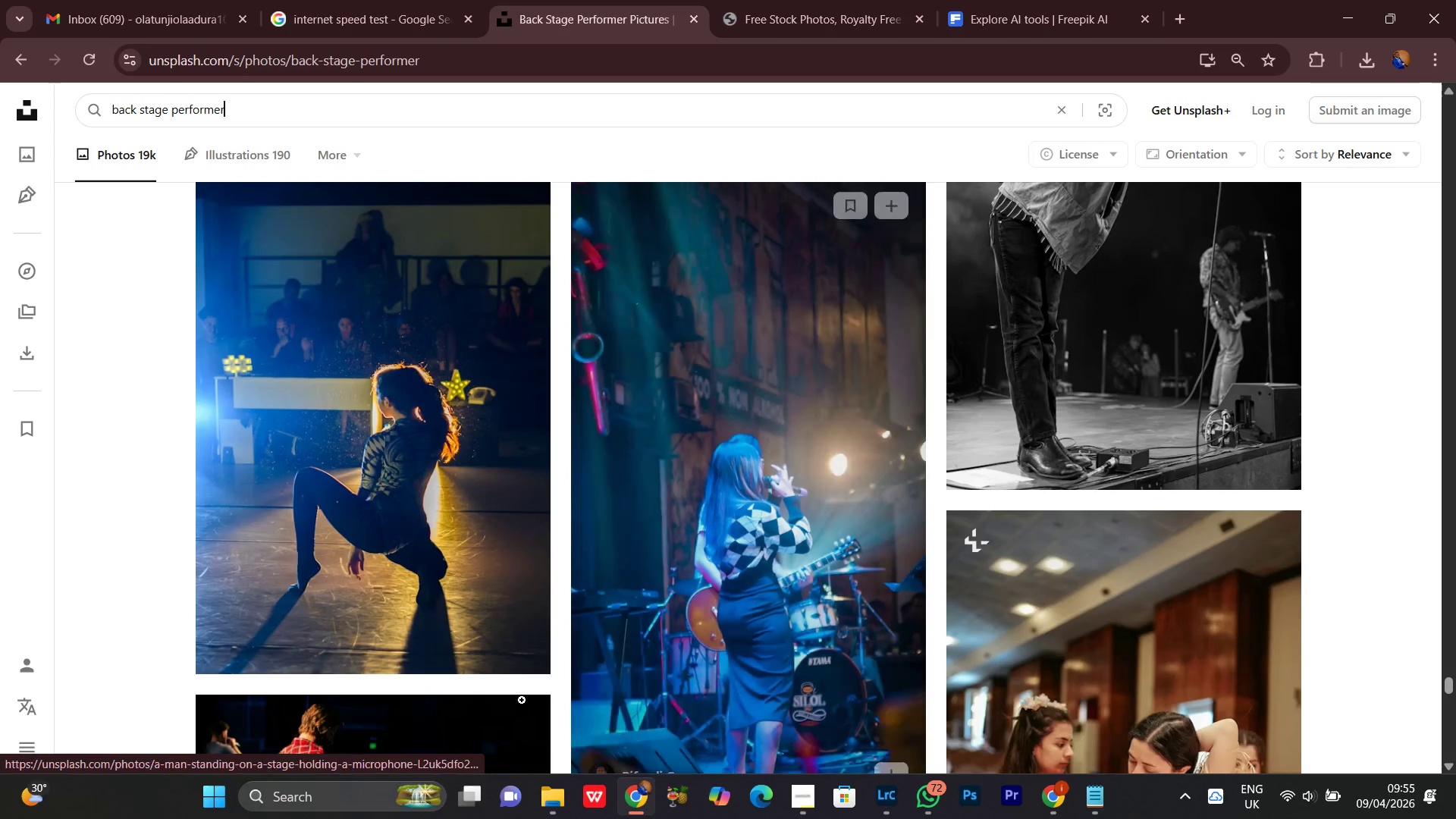 
left_click([513, 645])
 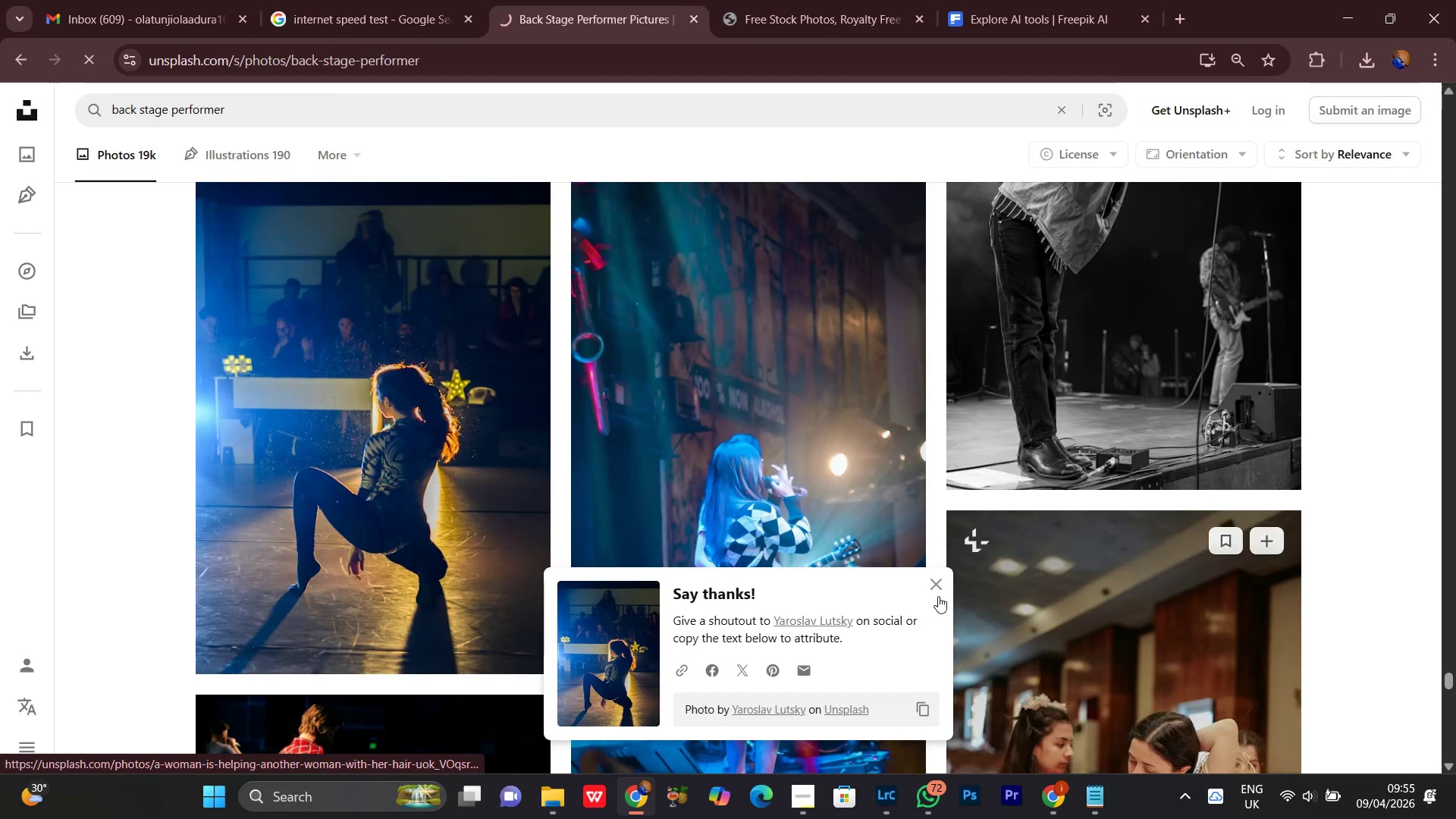 
left_click([932, 581])
 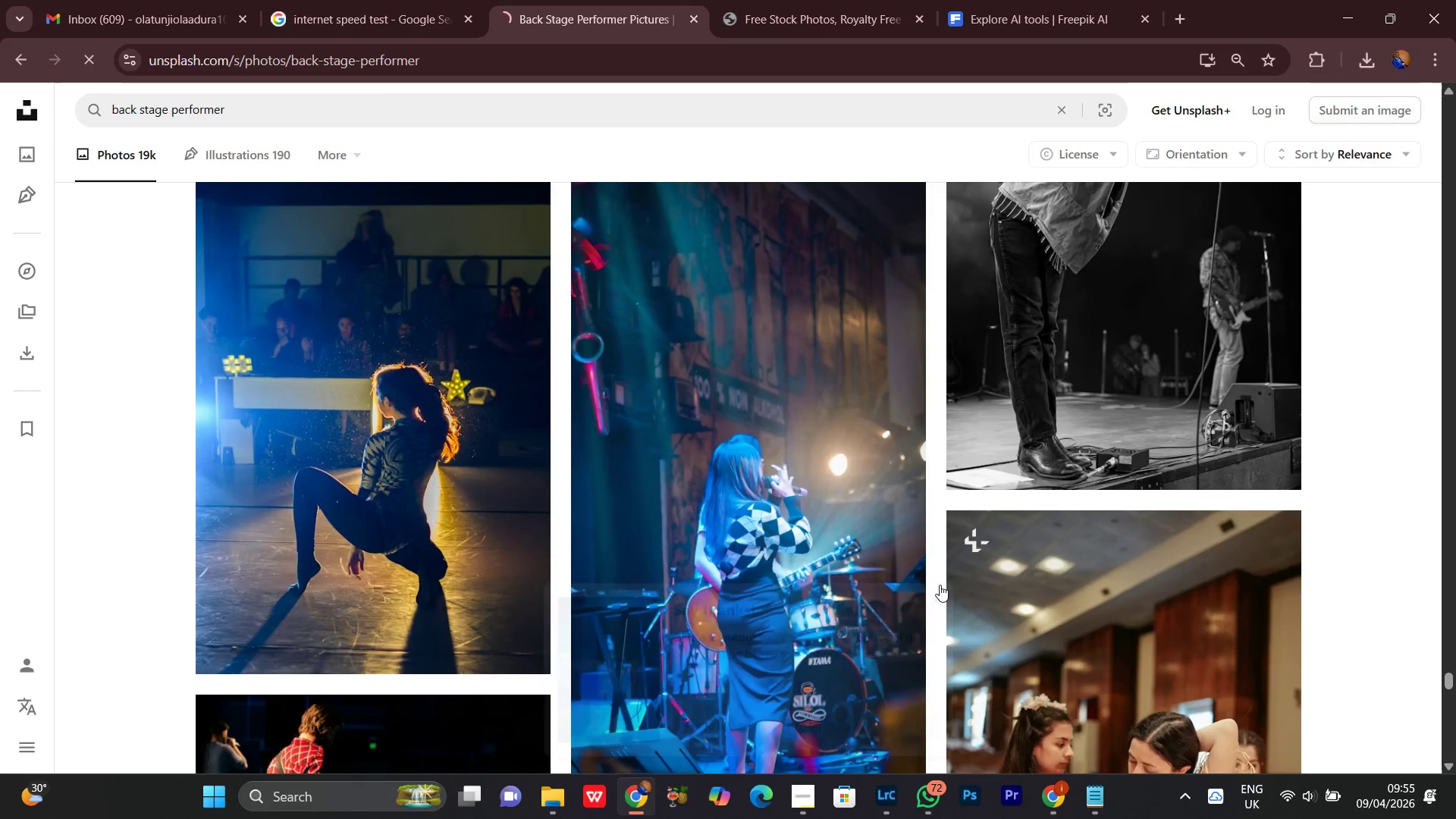 
scroll: coordinate [939, 589], scroll_direction: down, amount: 10.0
 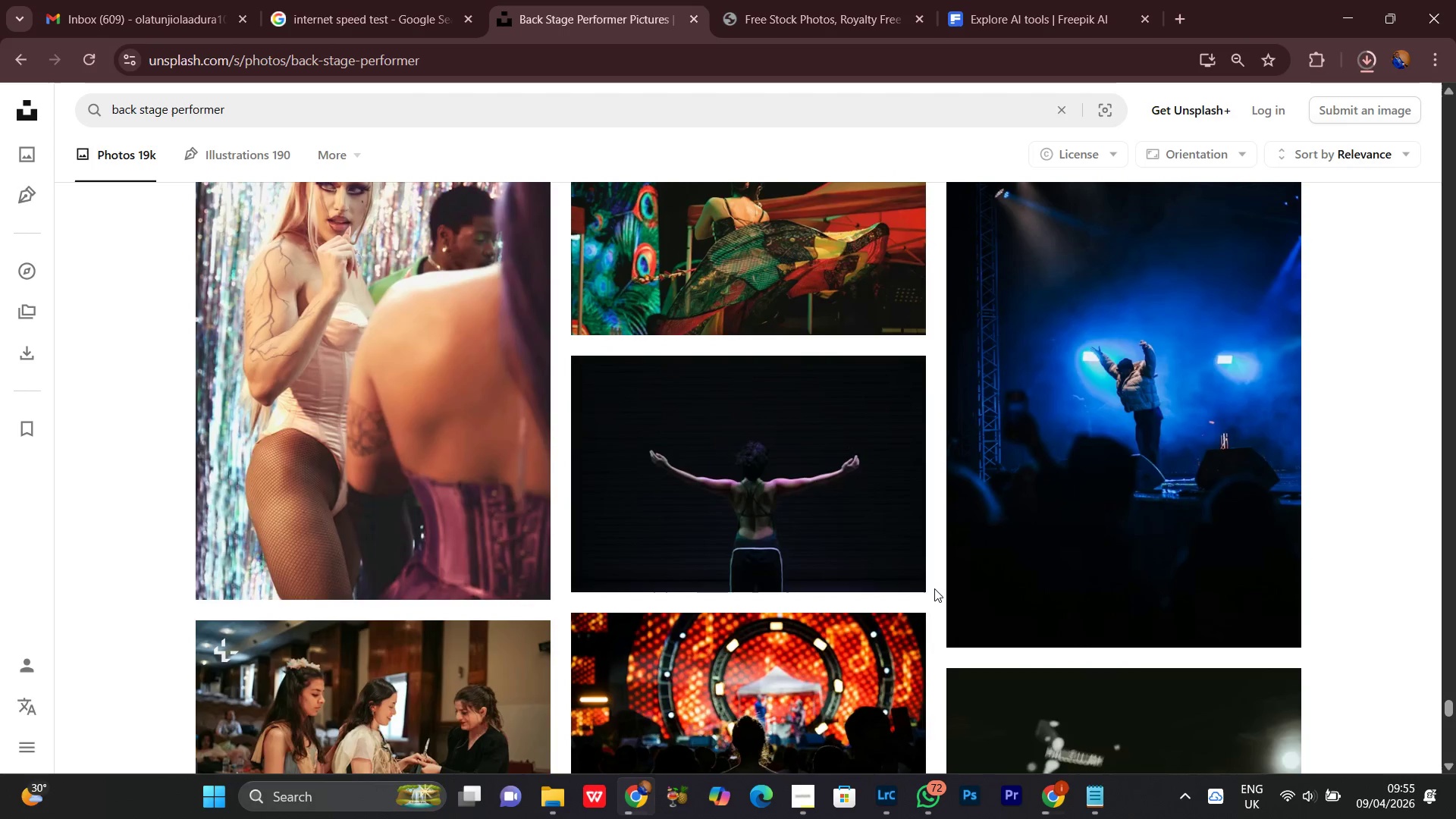 
scroll: coordinate [934, 588], scroll_direction: up, amount: 6.0
 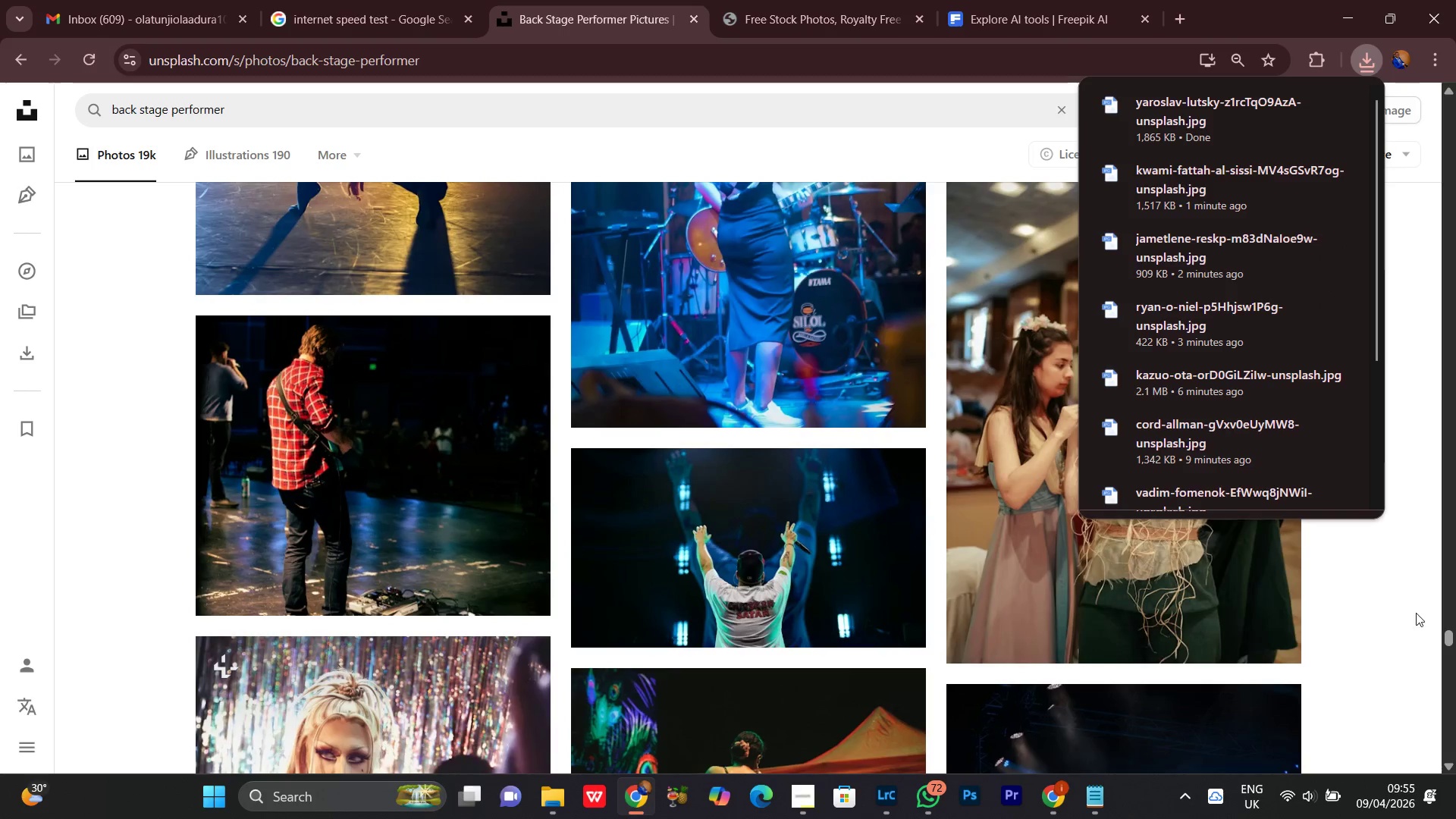 
scroll: coordinate [1414, 670], scroll_direction: down, amount: 5.0
 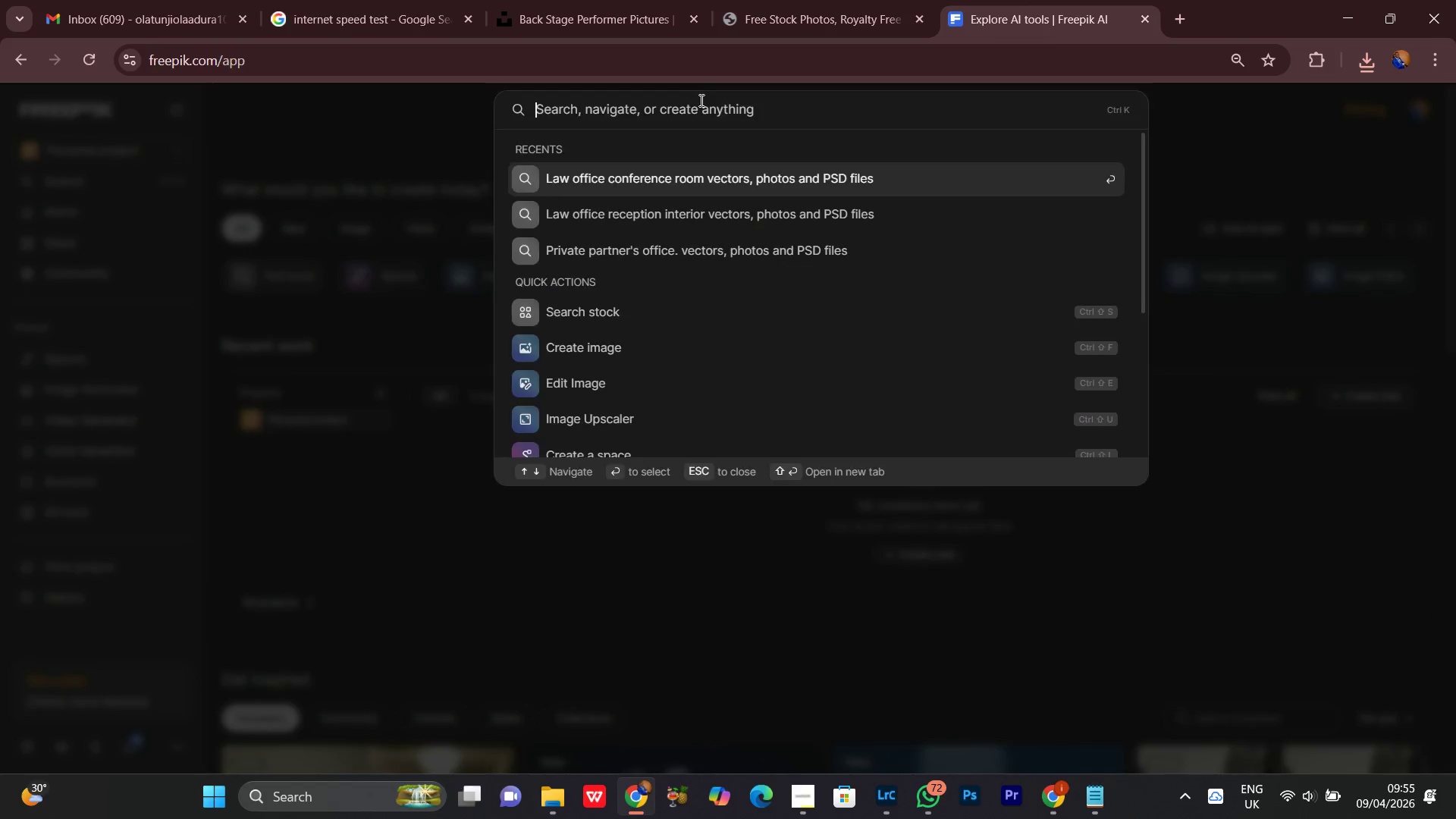 
key(Control+V)
 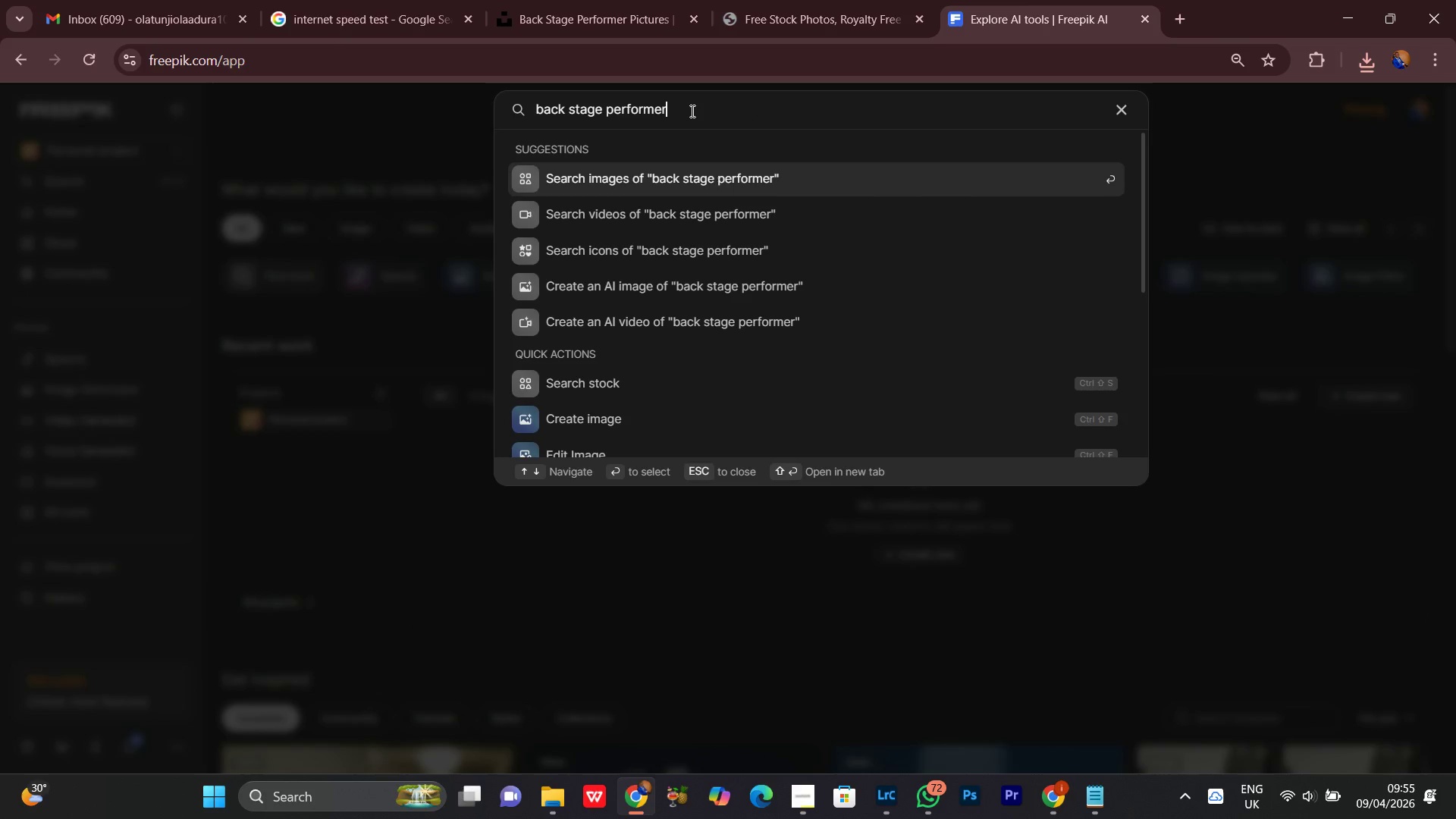 
key(Enter)
 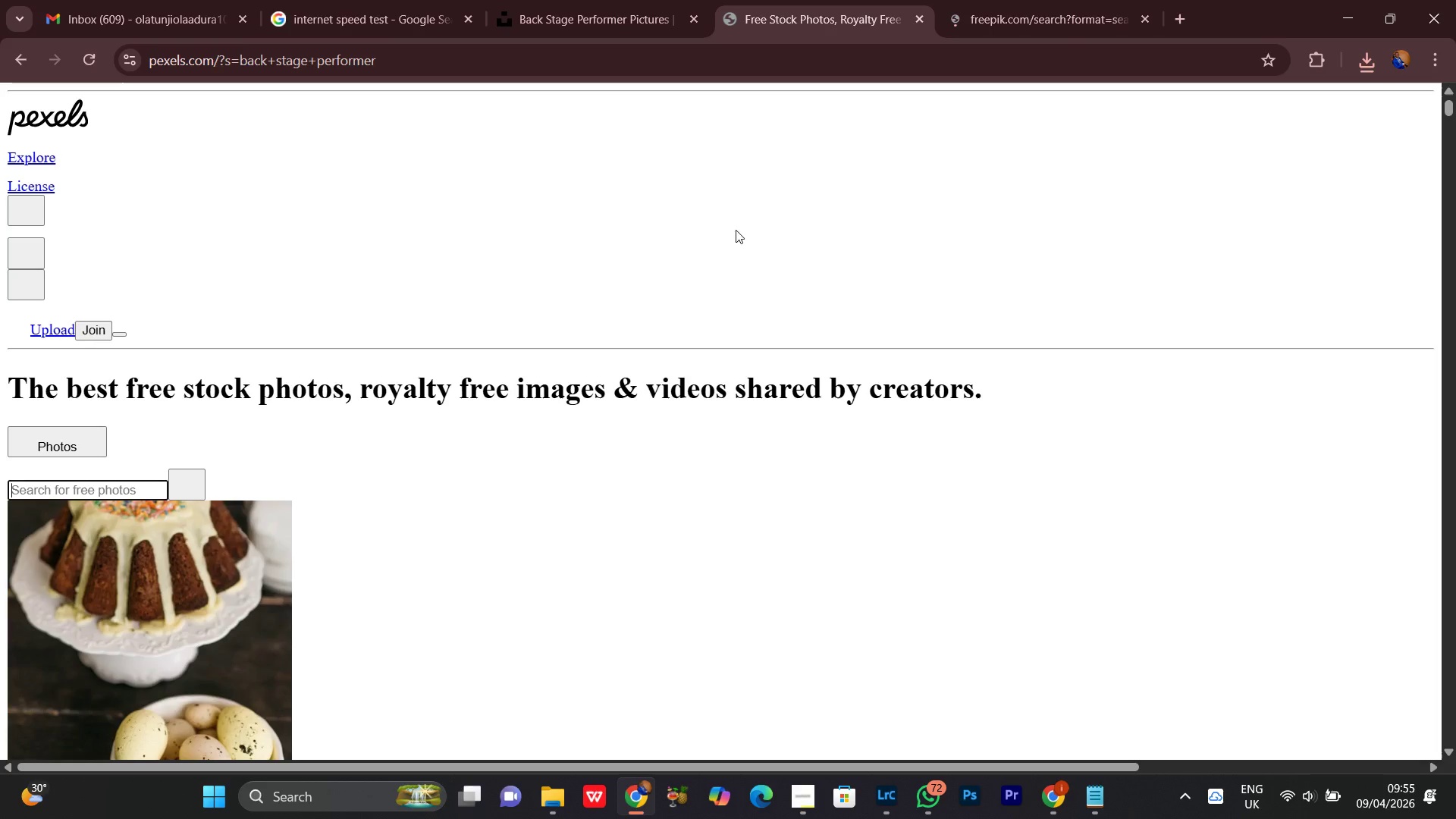 
scroll: coordinate [674, 359], scroll_direction: down, amount: 16.0
 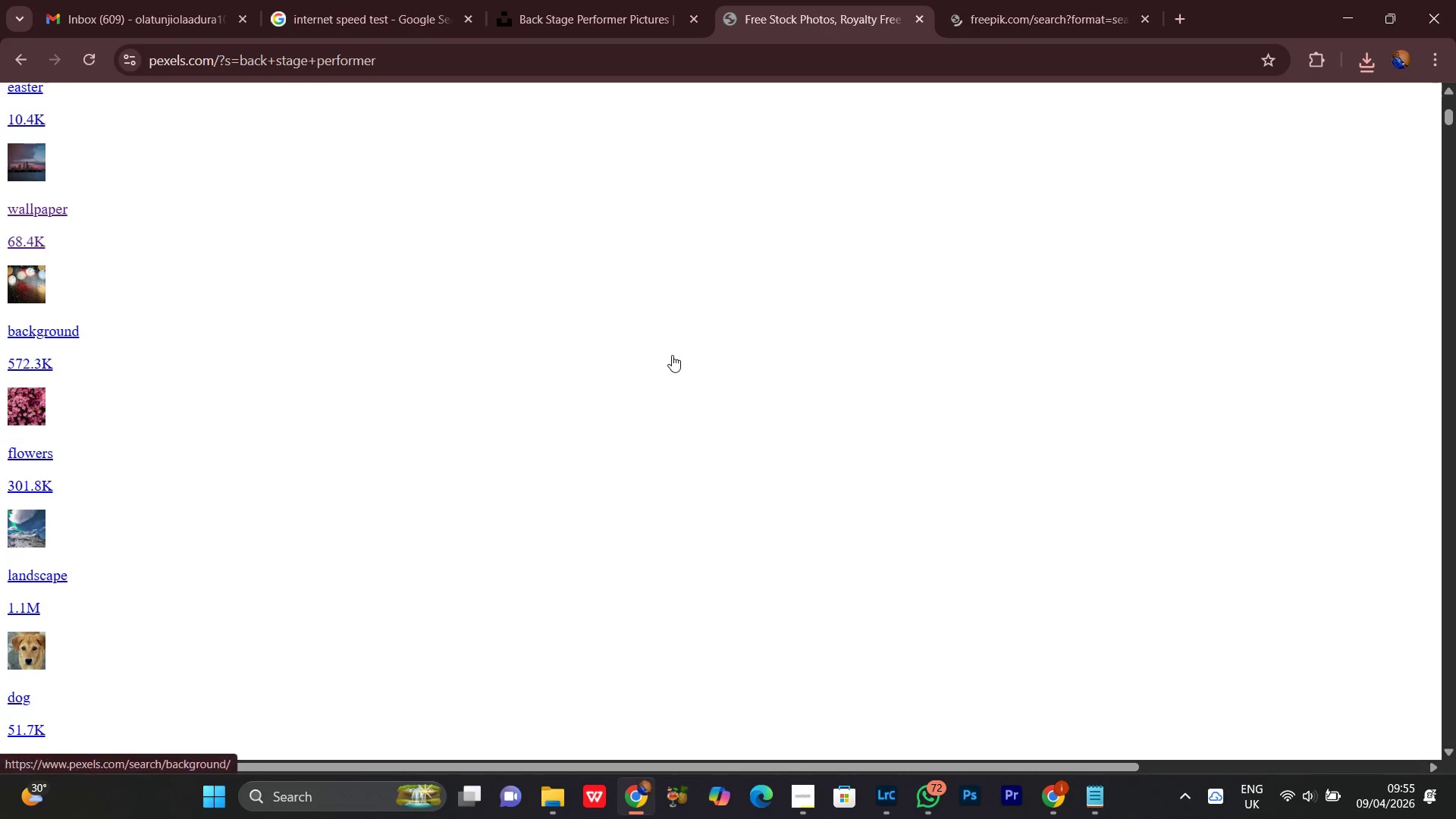 
scroll: coordinate [669, 350], scroll_direction: up, amount: 21.0
 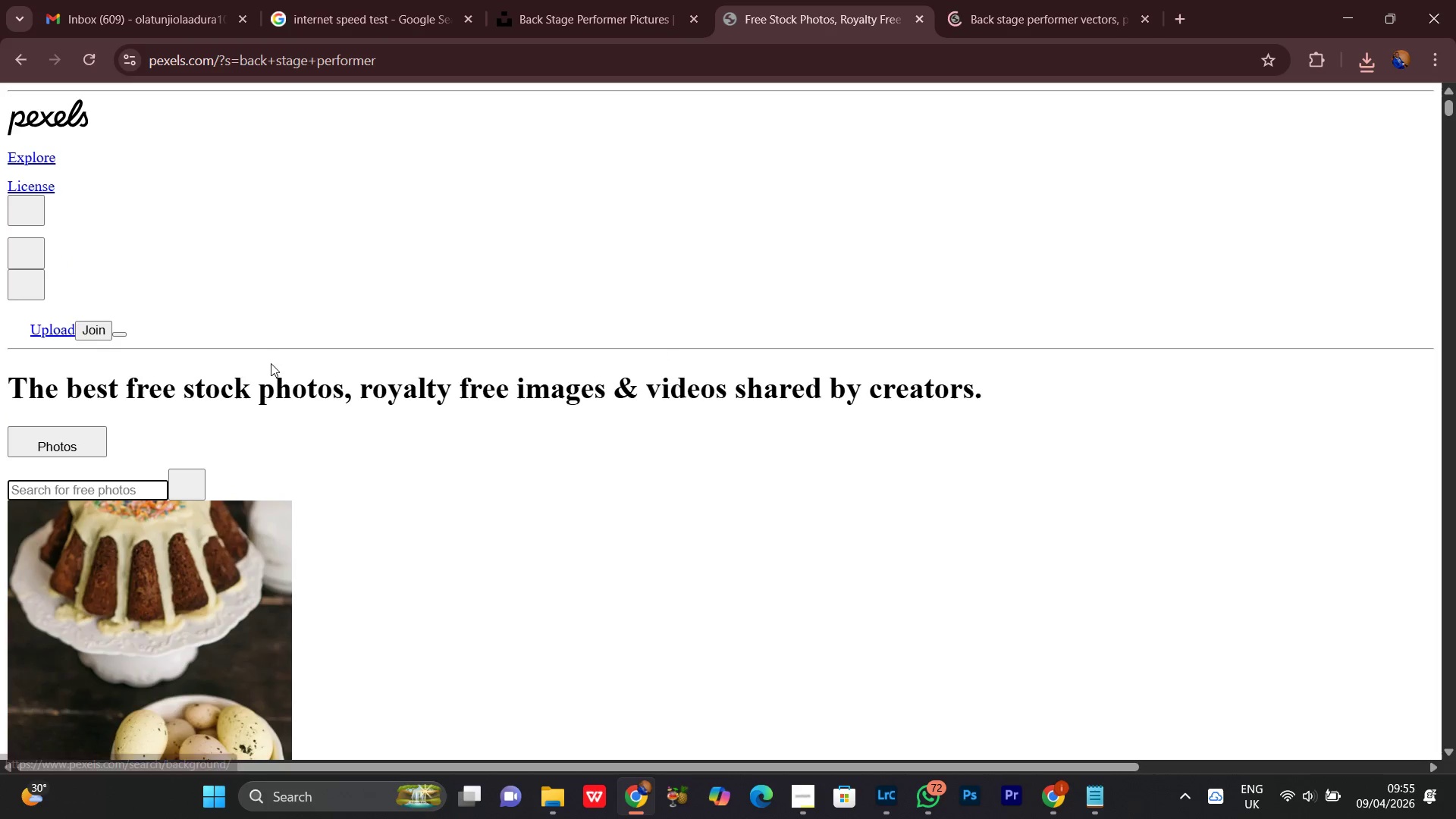 
left_click([267, 394])
 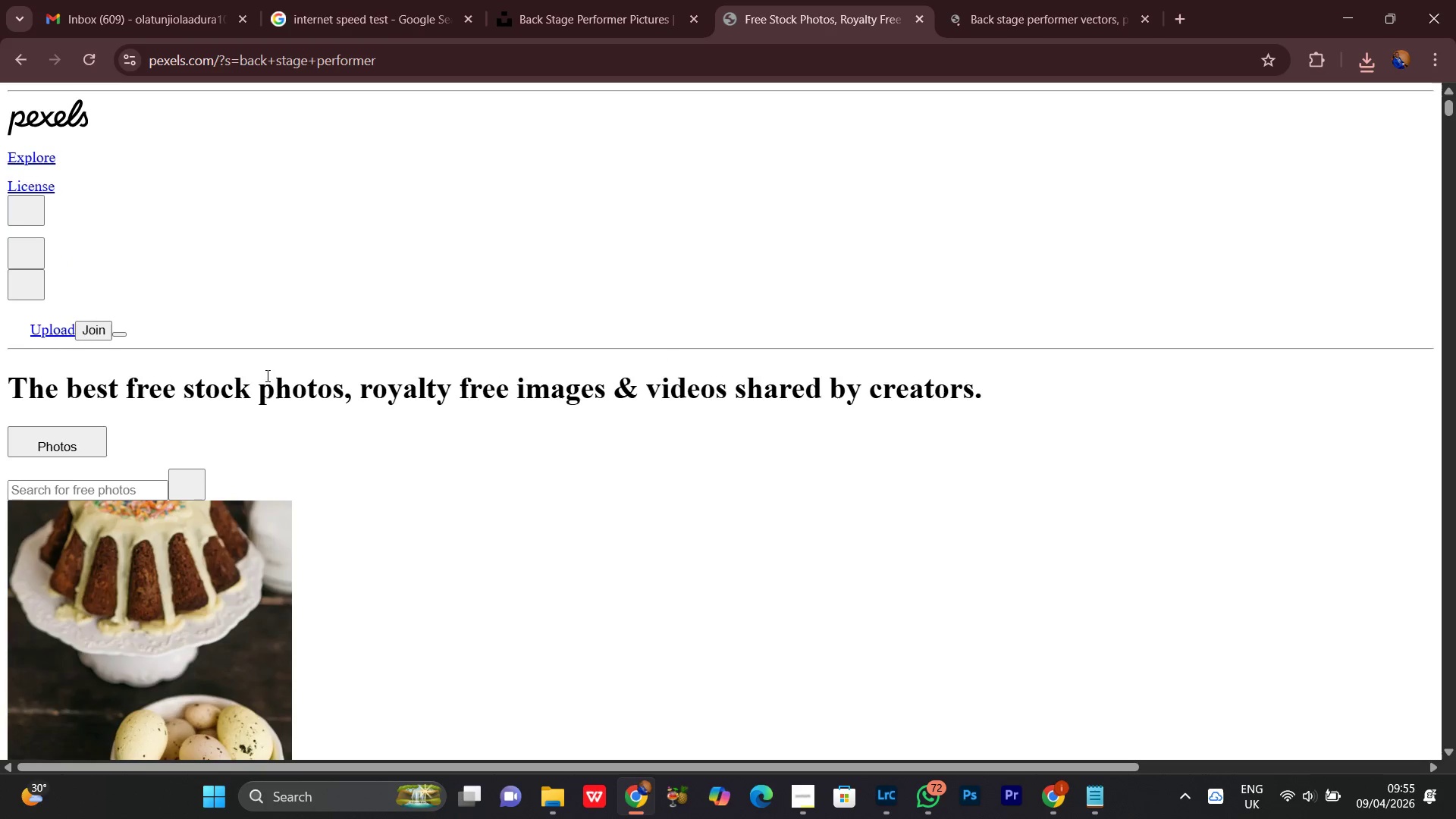 
left_click([123, 313])
 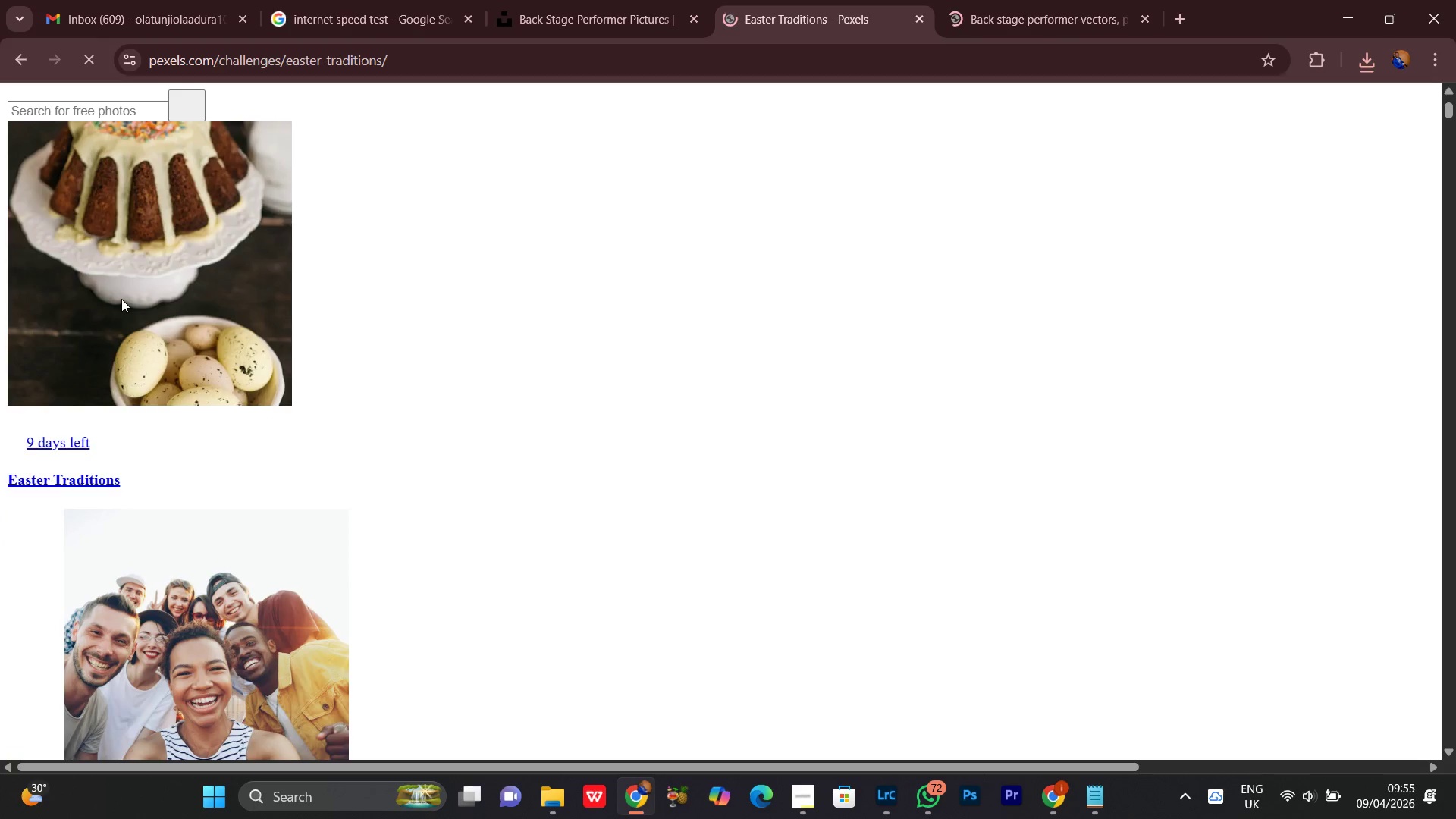 
scroll: coordinate [356, 464], scroll_direction: down, amount: 12.0
 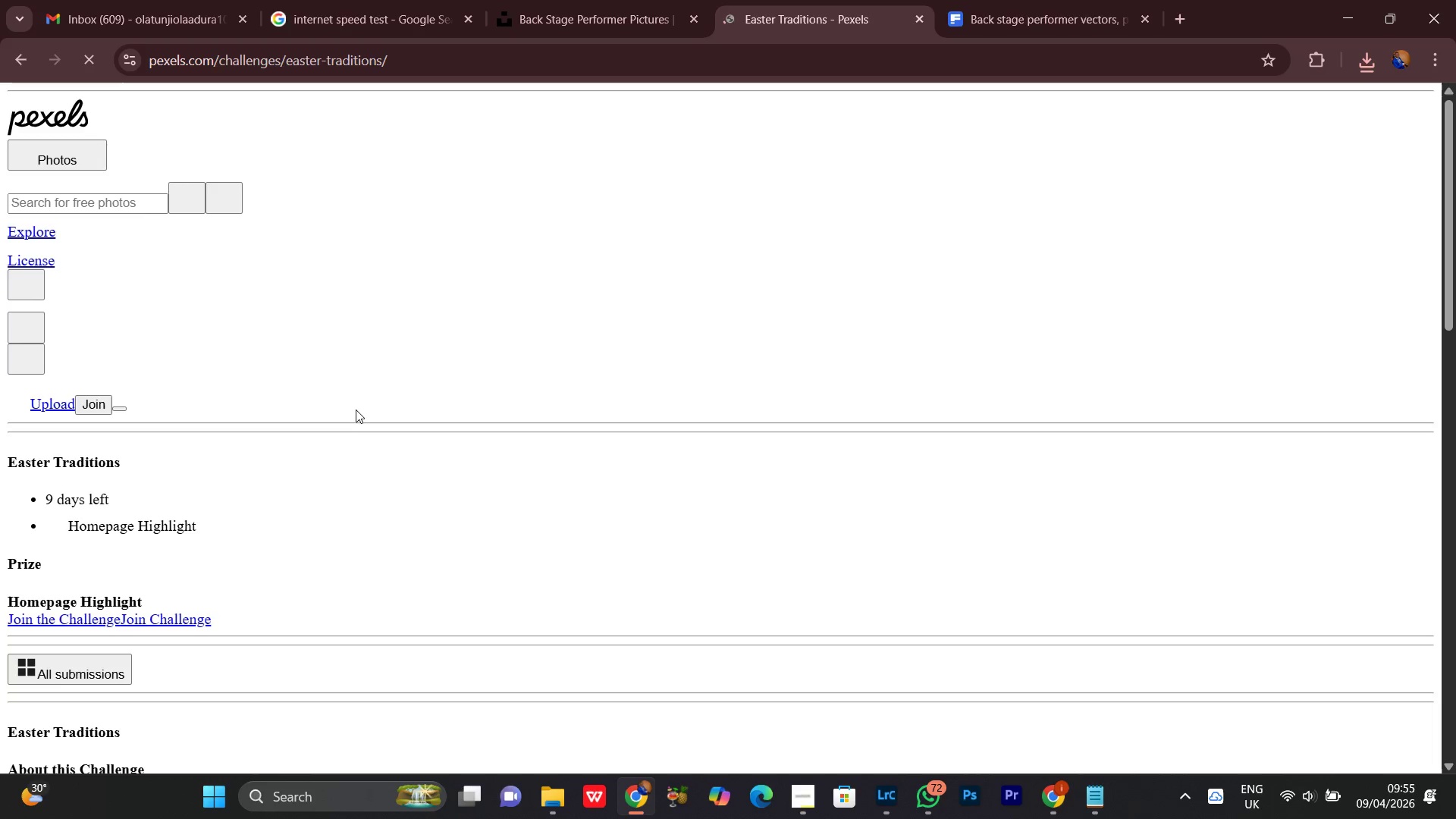 
wait(6.04)
 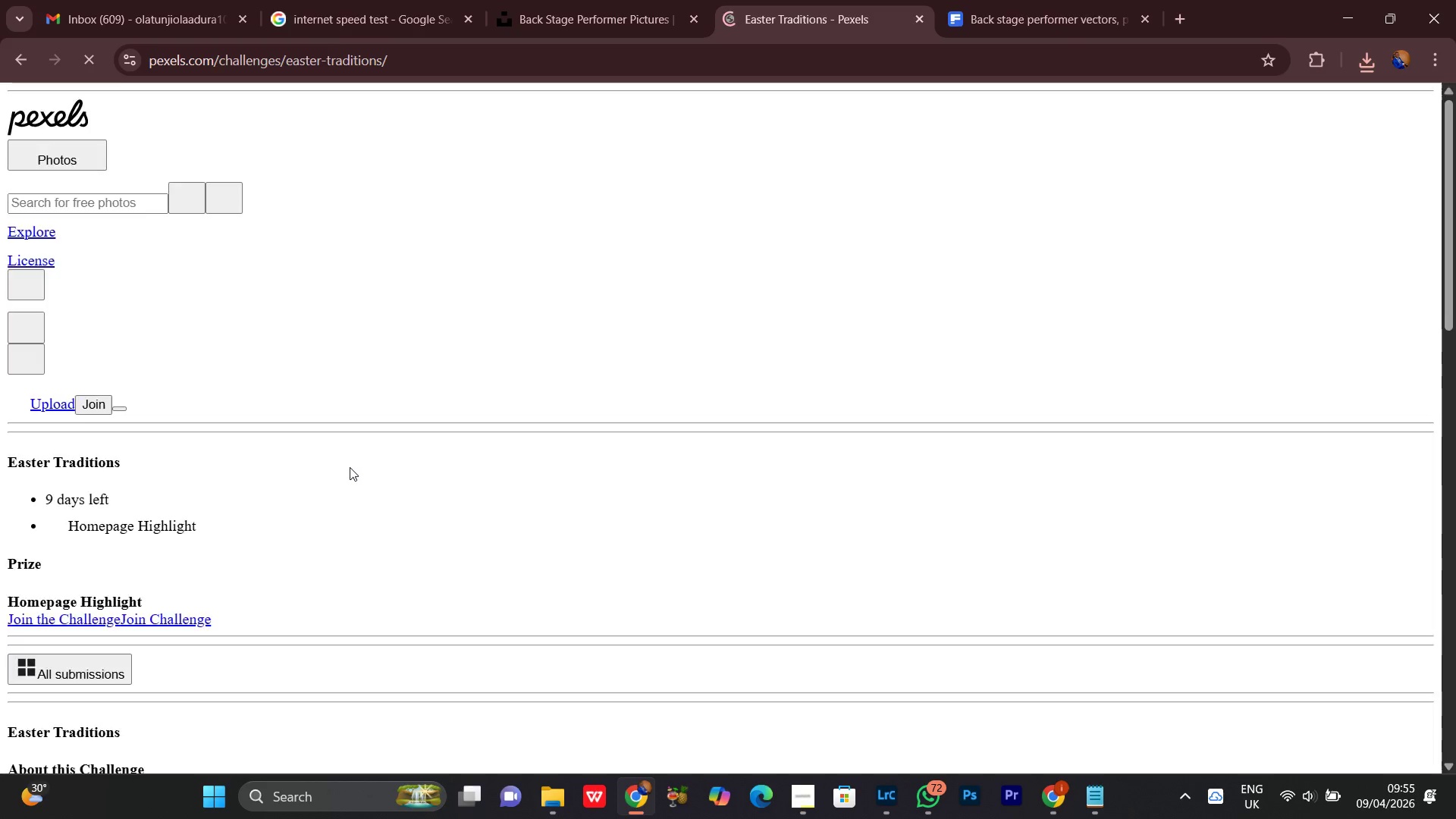 
scroll: coordinate [604, 305], scroll_direction: down, amount: 14.0
 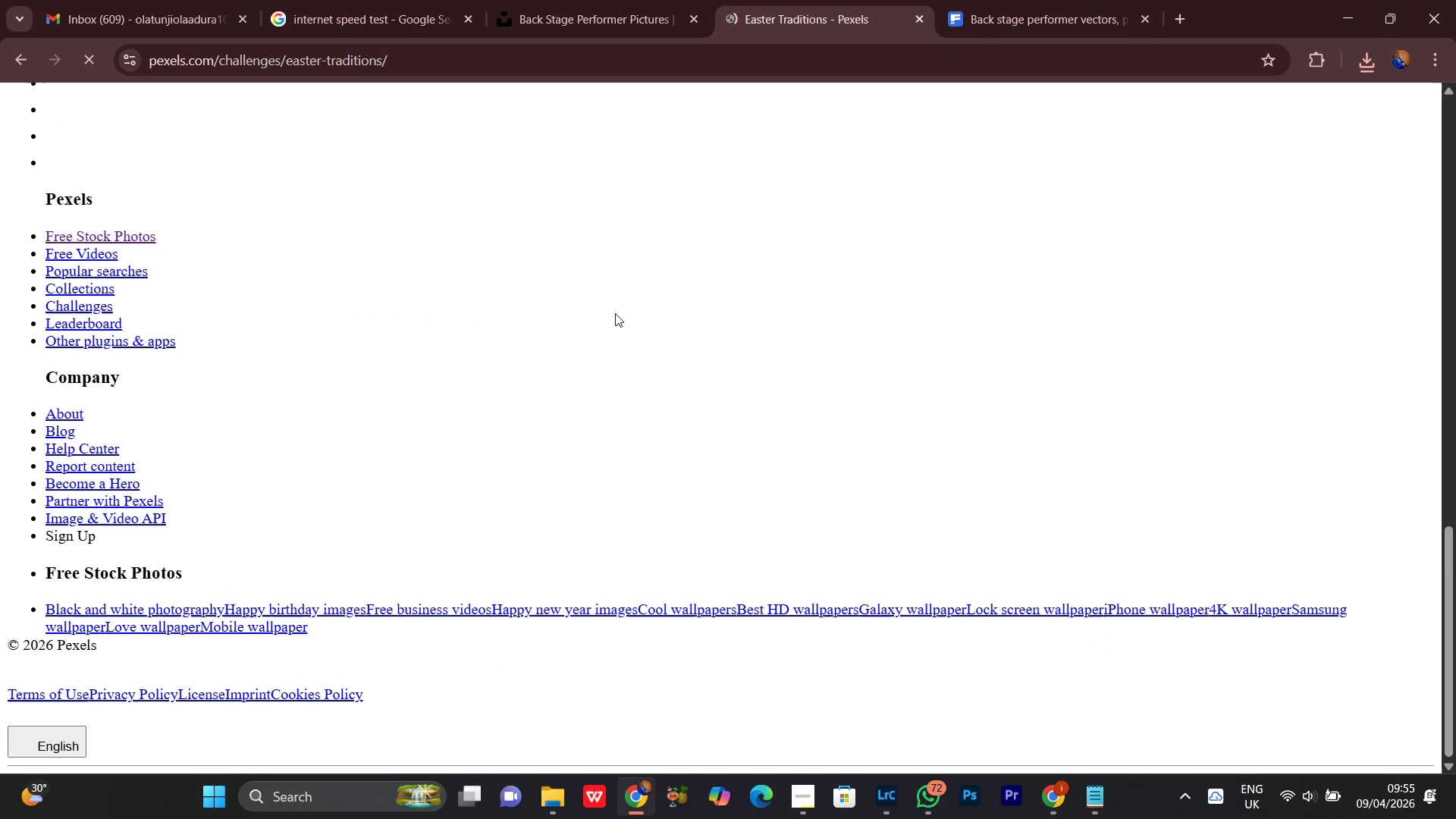 
scroll: coordinate [182, 322], scroll_direction: up, amount: 21.0
 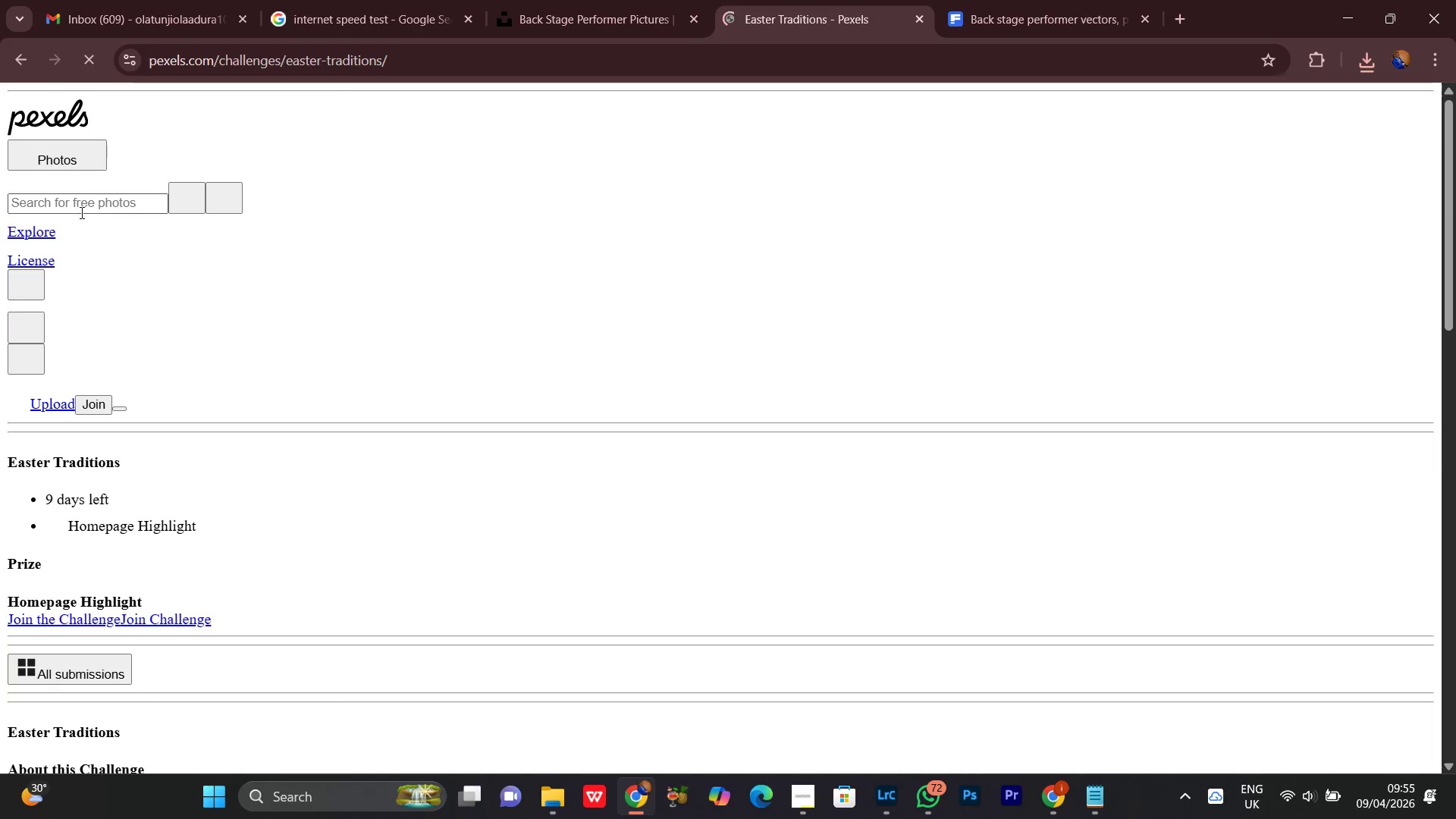 
left_click([81, 199])
 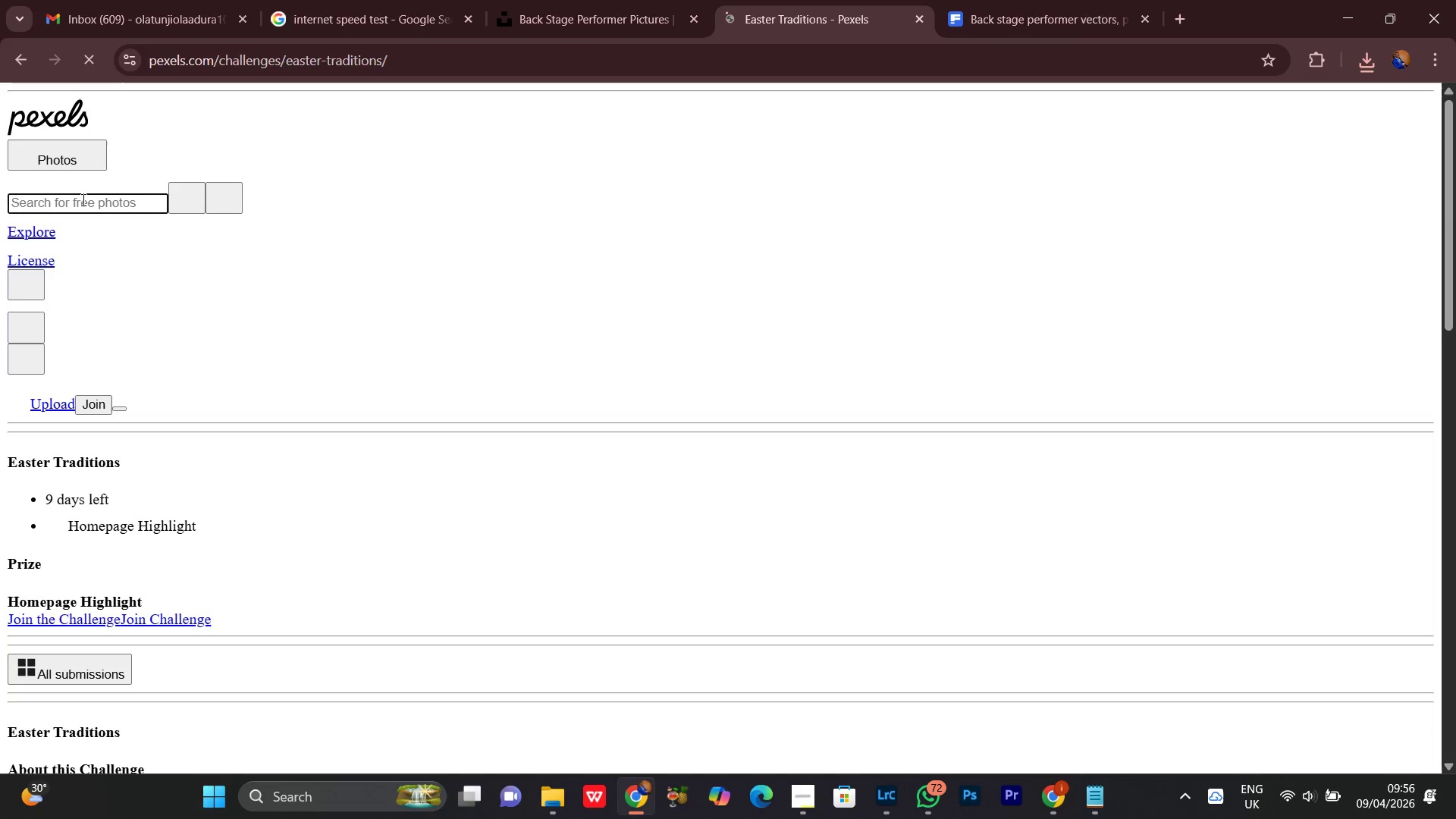 
key(Control+V)
 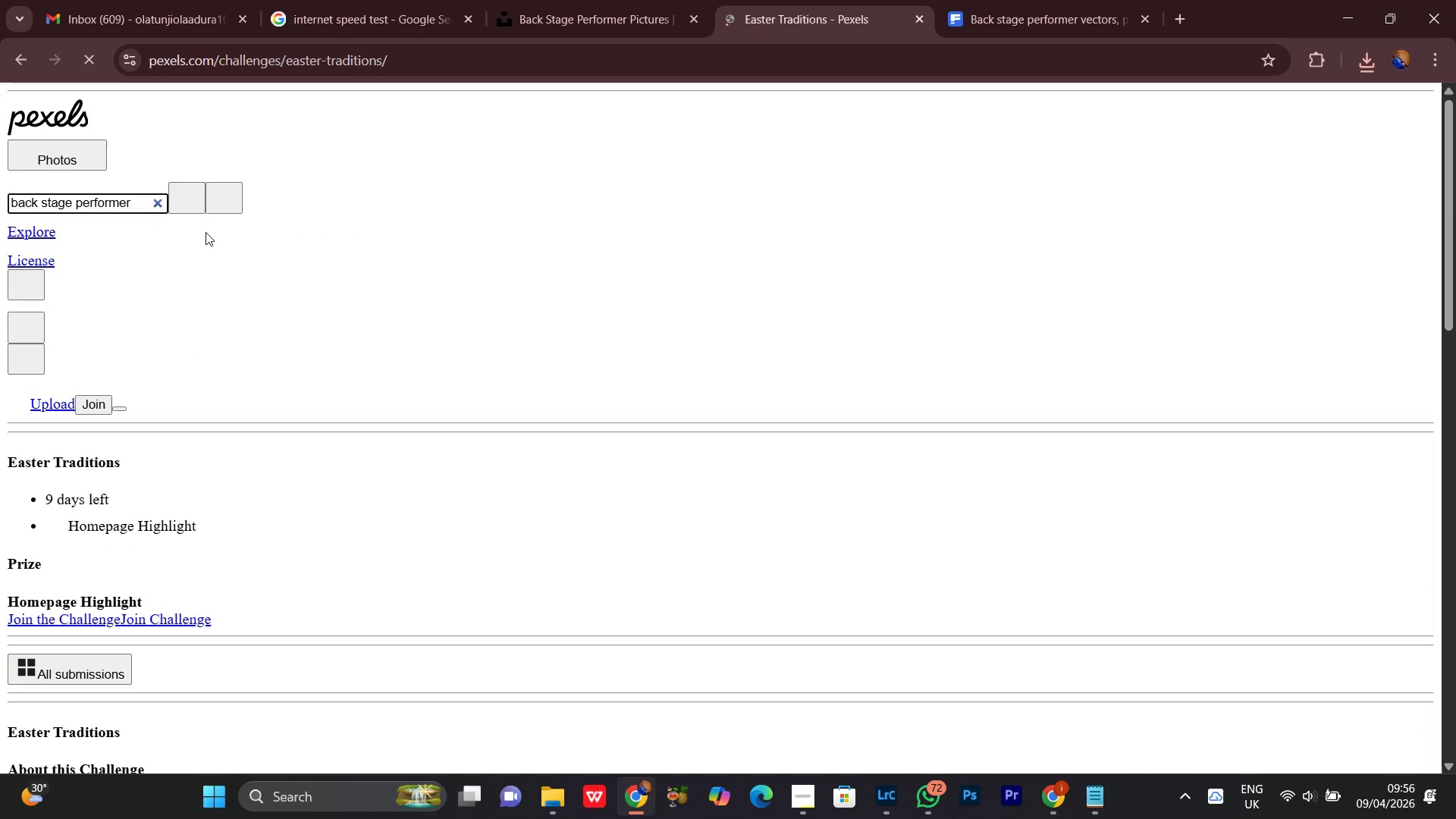 
key(Enter)
 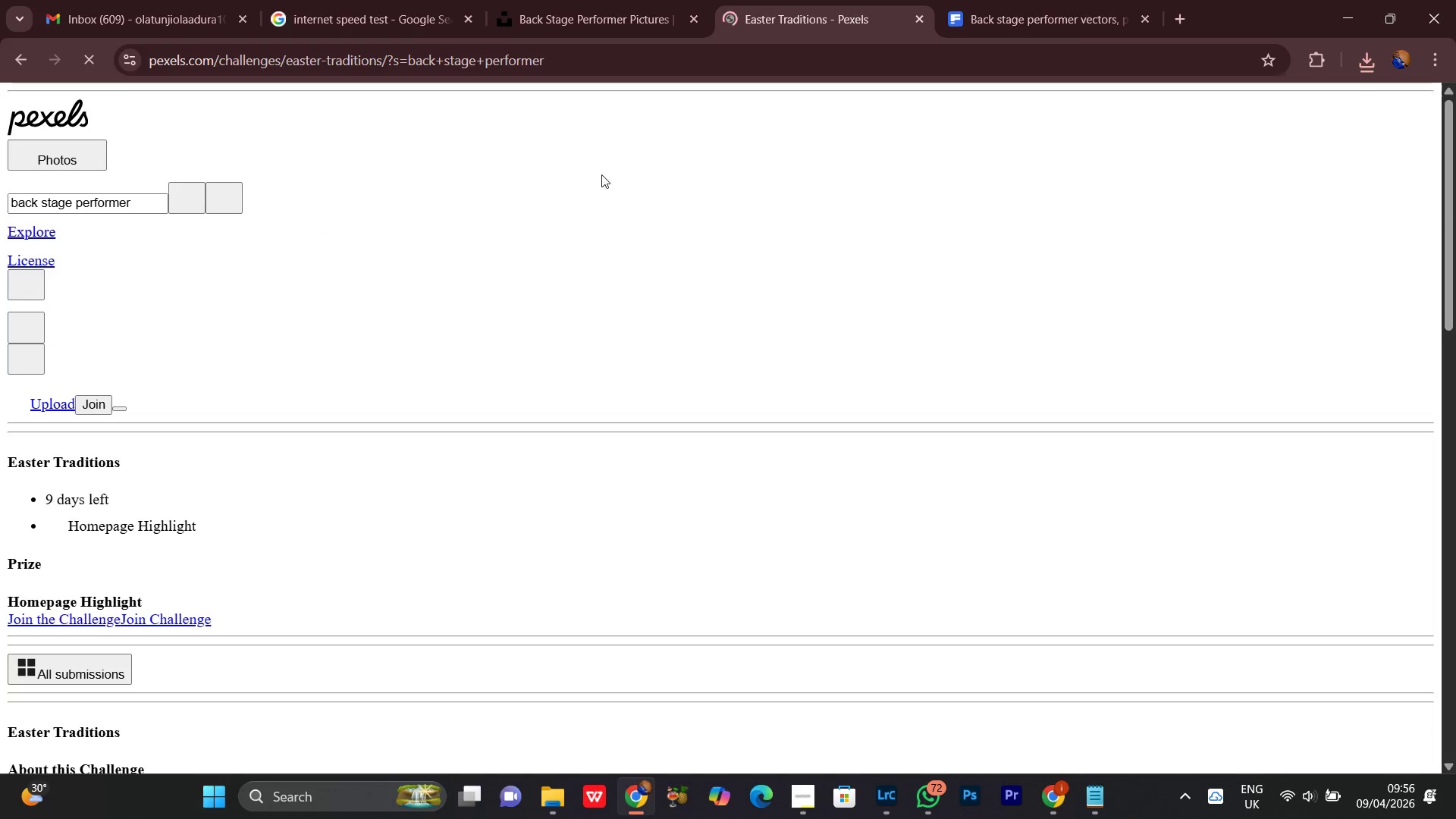 
left_click([25, 63])
 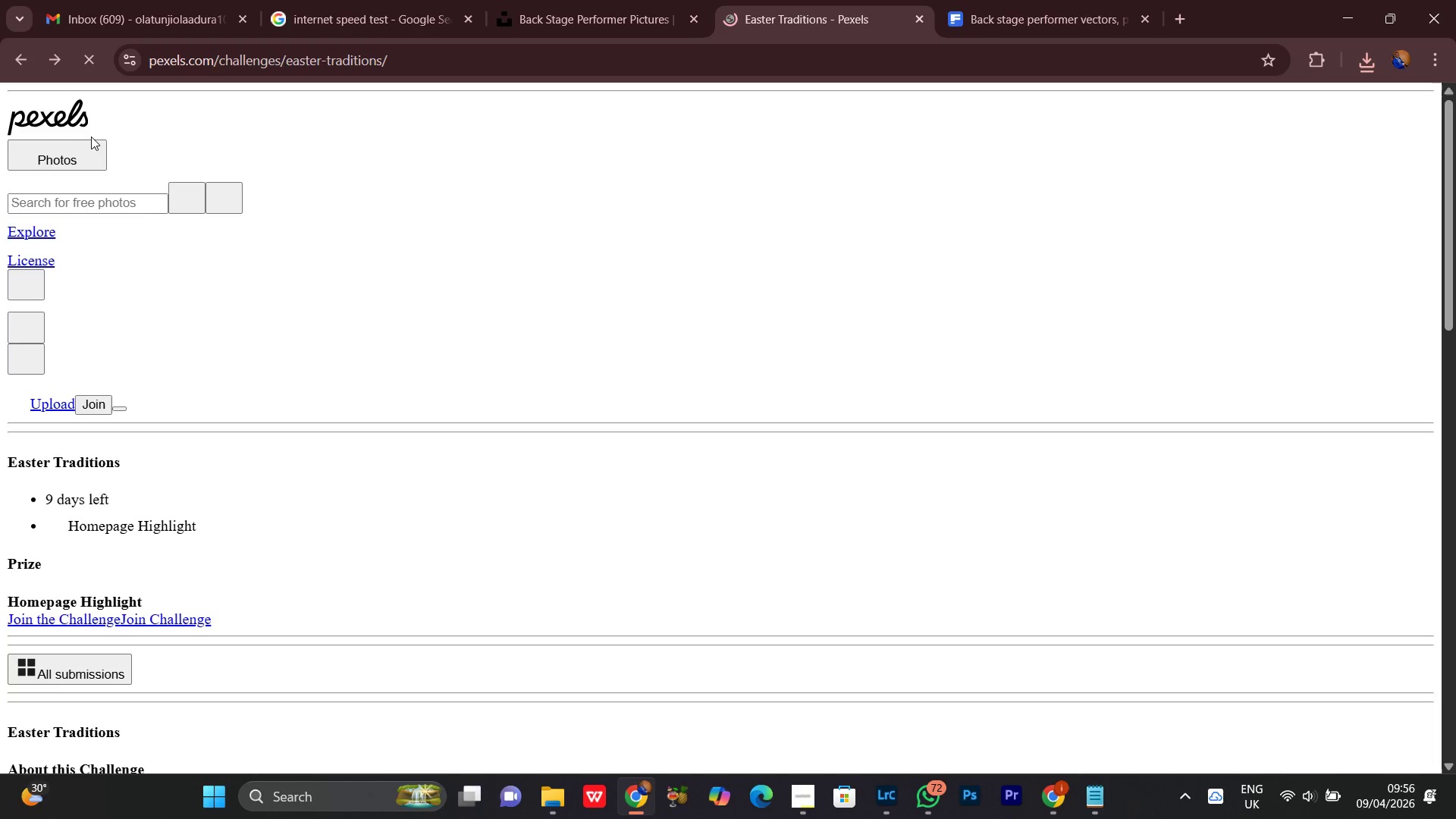 
left_click([54, 60])
 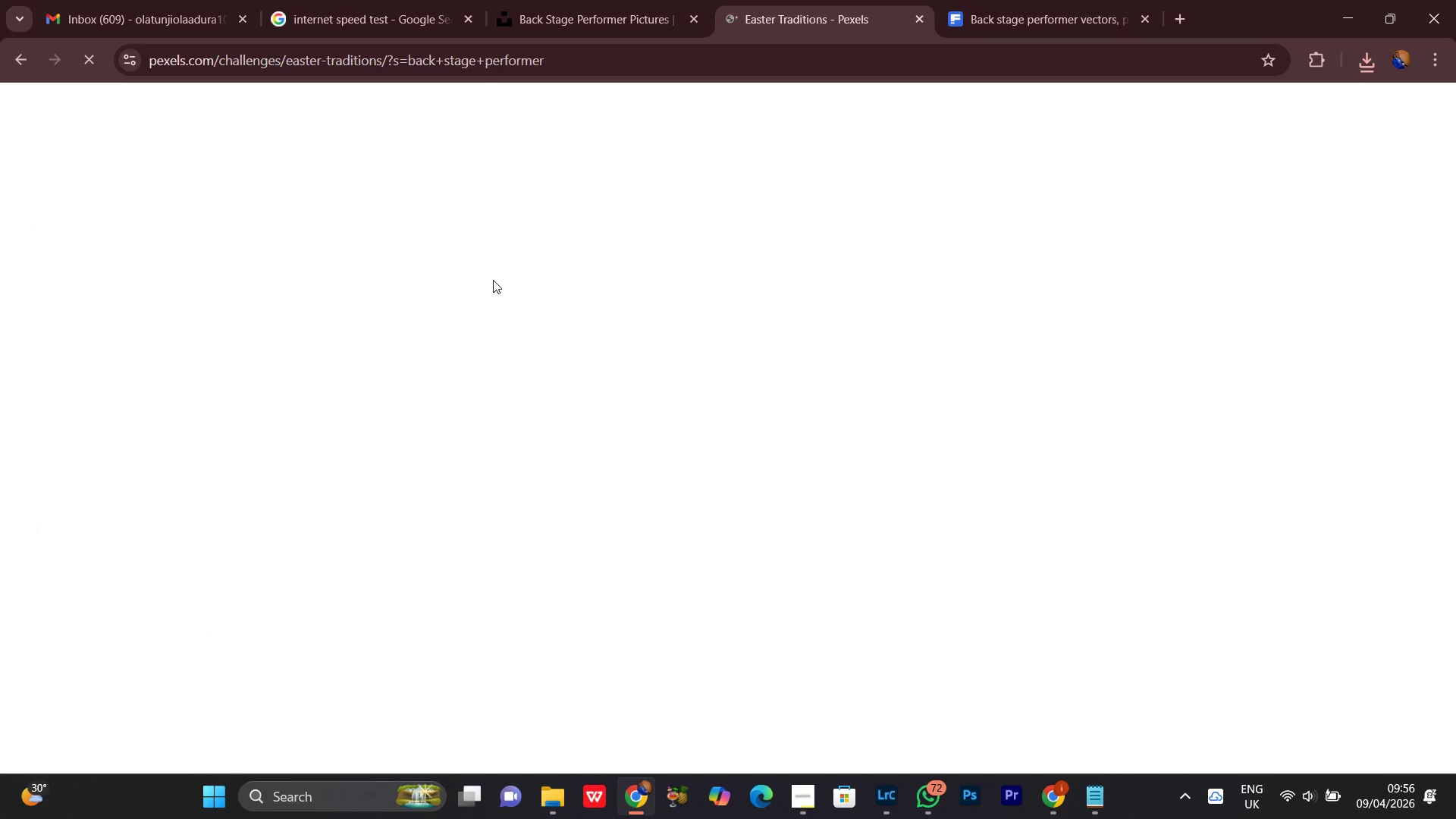 
scroll: coordinate [438, 297], scroll_direction: down, amount: 21.0
 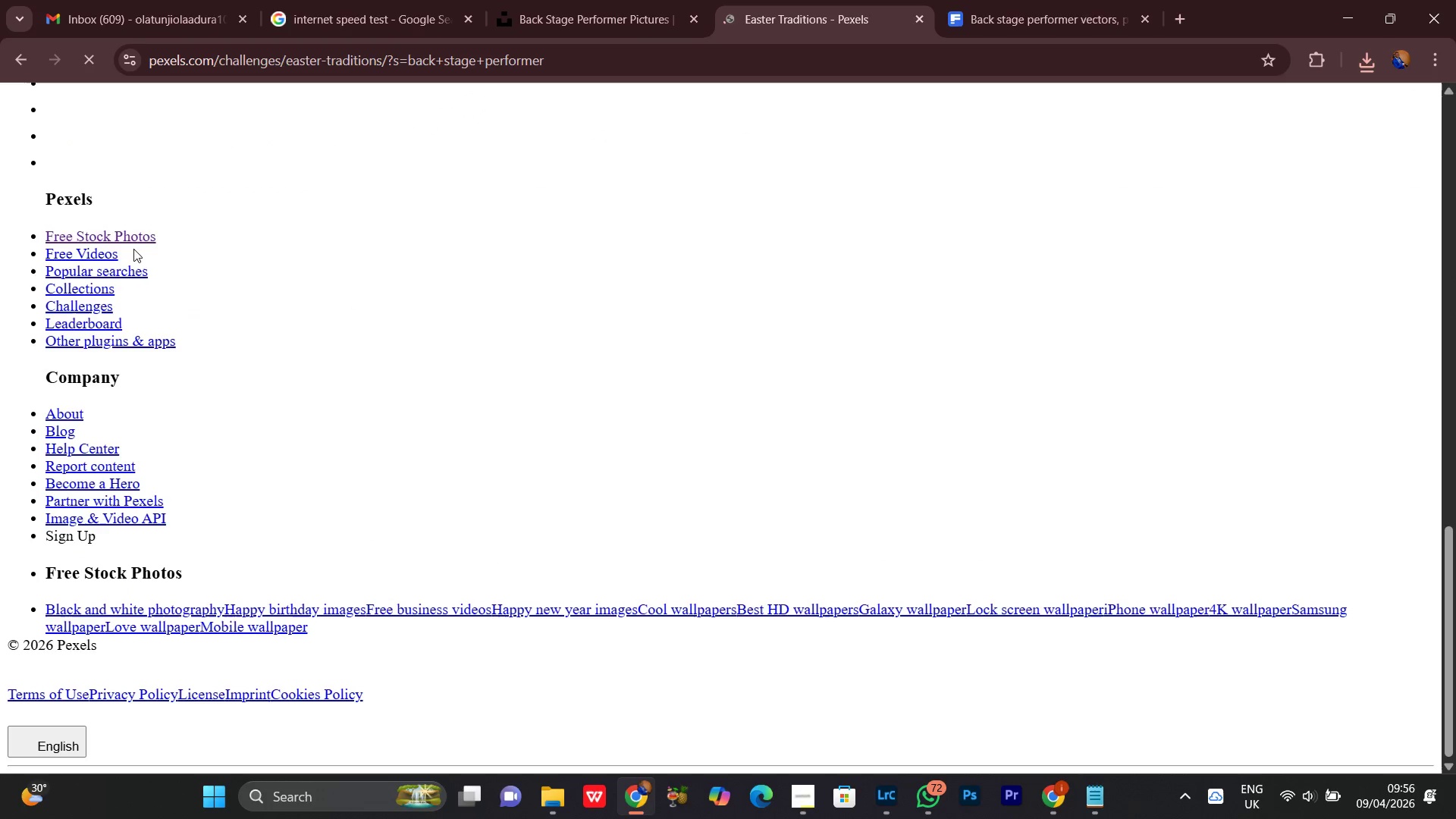 
left_click([122, 234])
 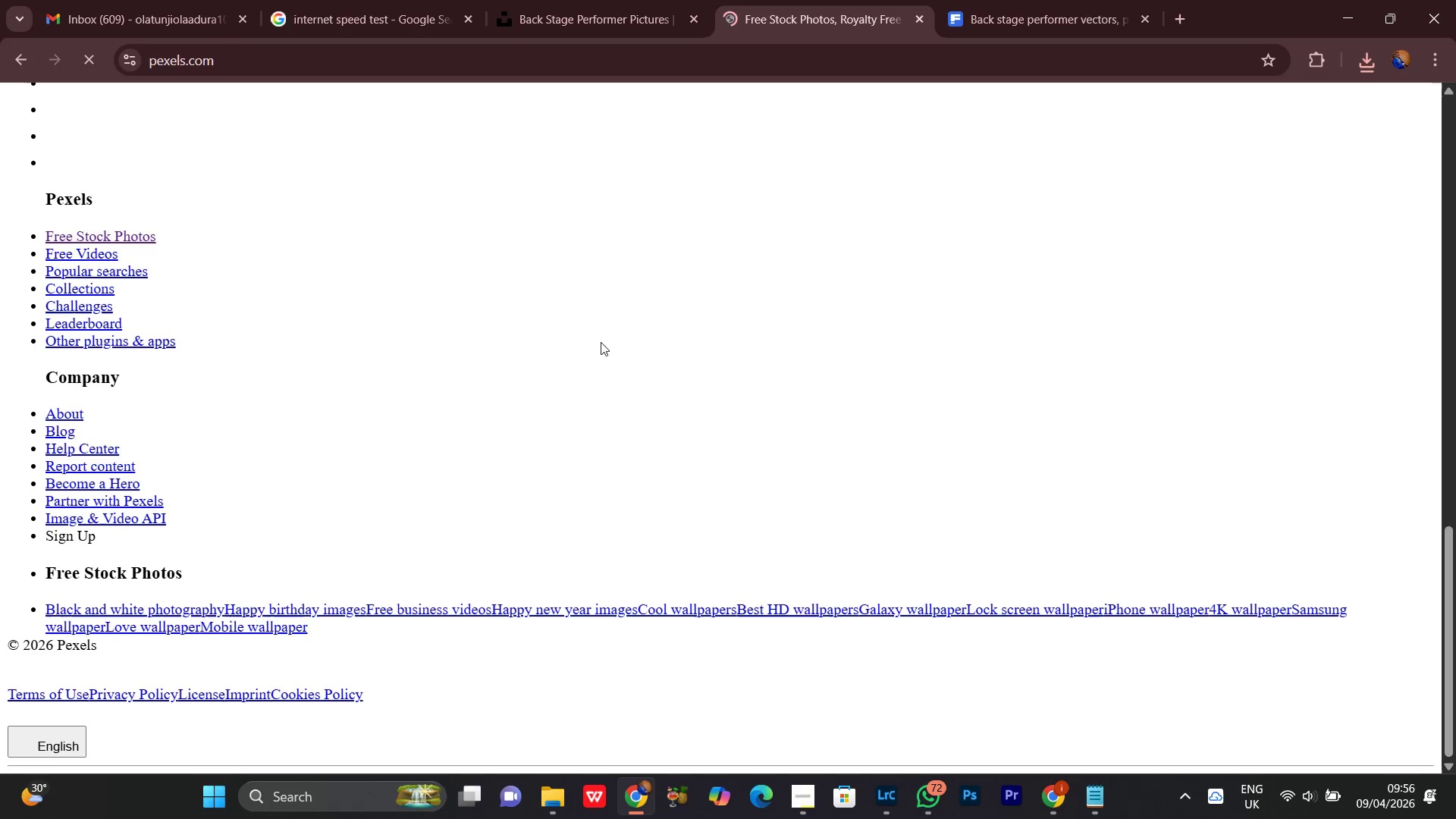 
scroll: coordinate [637, 372], scroll_direction: up, amount: 4.0
 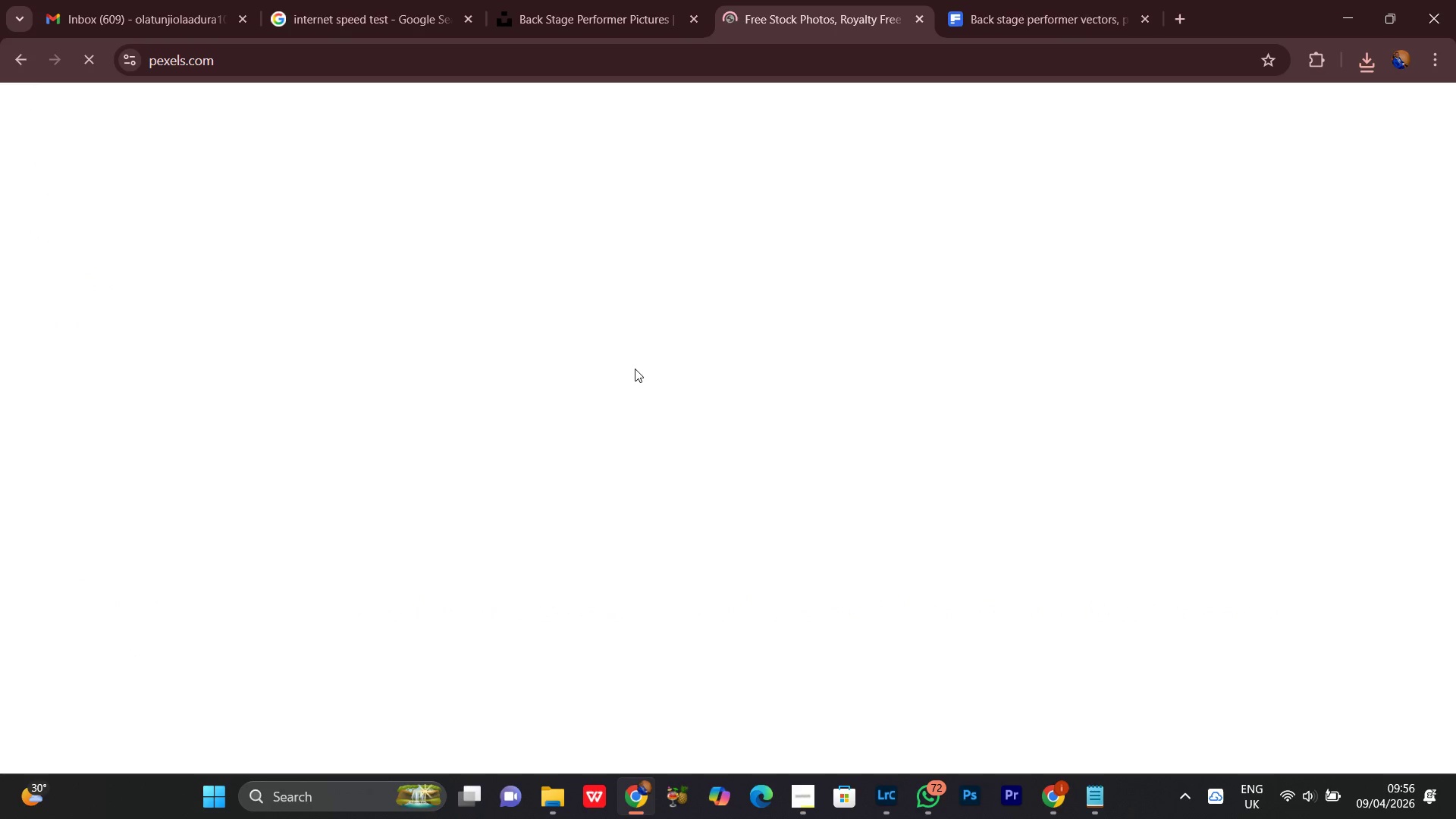 
scroll: coordinate [805, 349], scroll_direction: down, amount: 50.0
 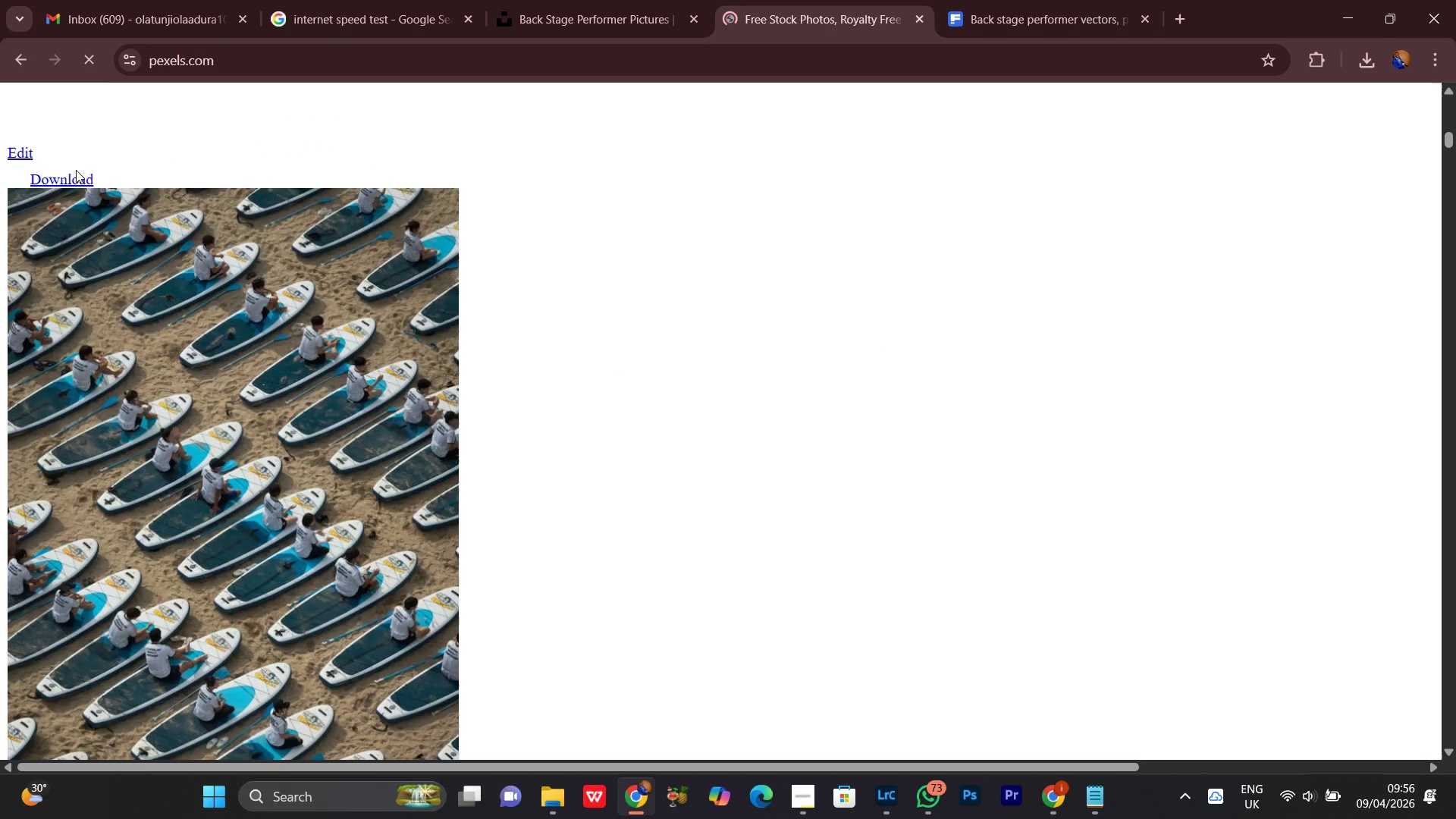 
left_click([75, 184])
 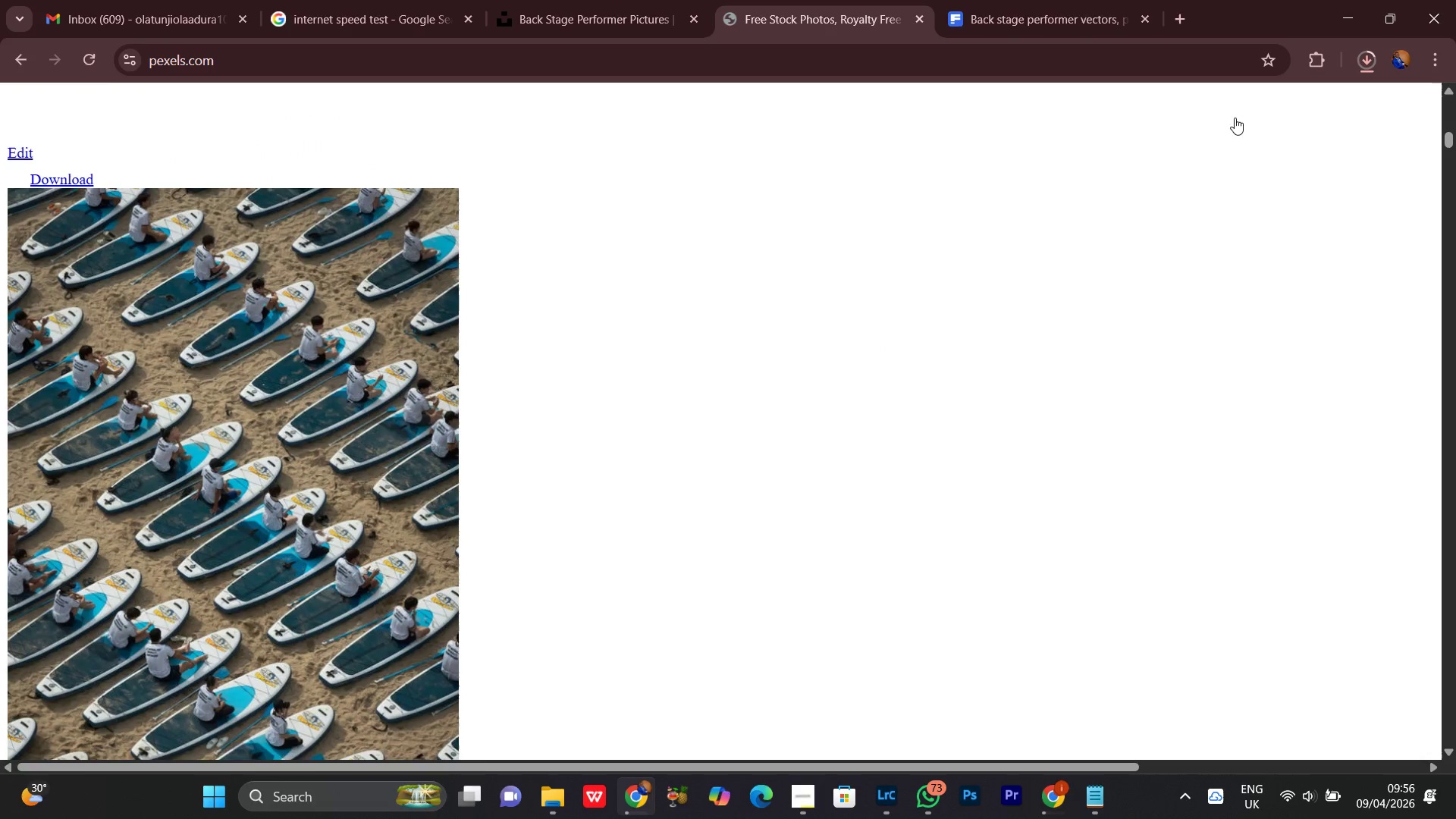 
scroll: coordinate [879, 351], scroll_direction: down, amount: 30.0
 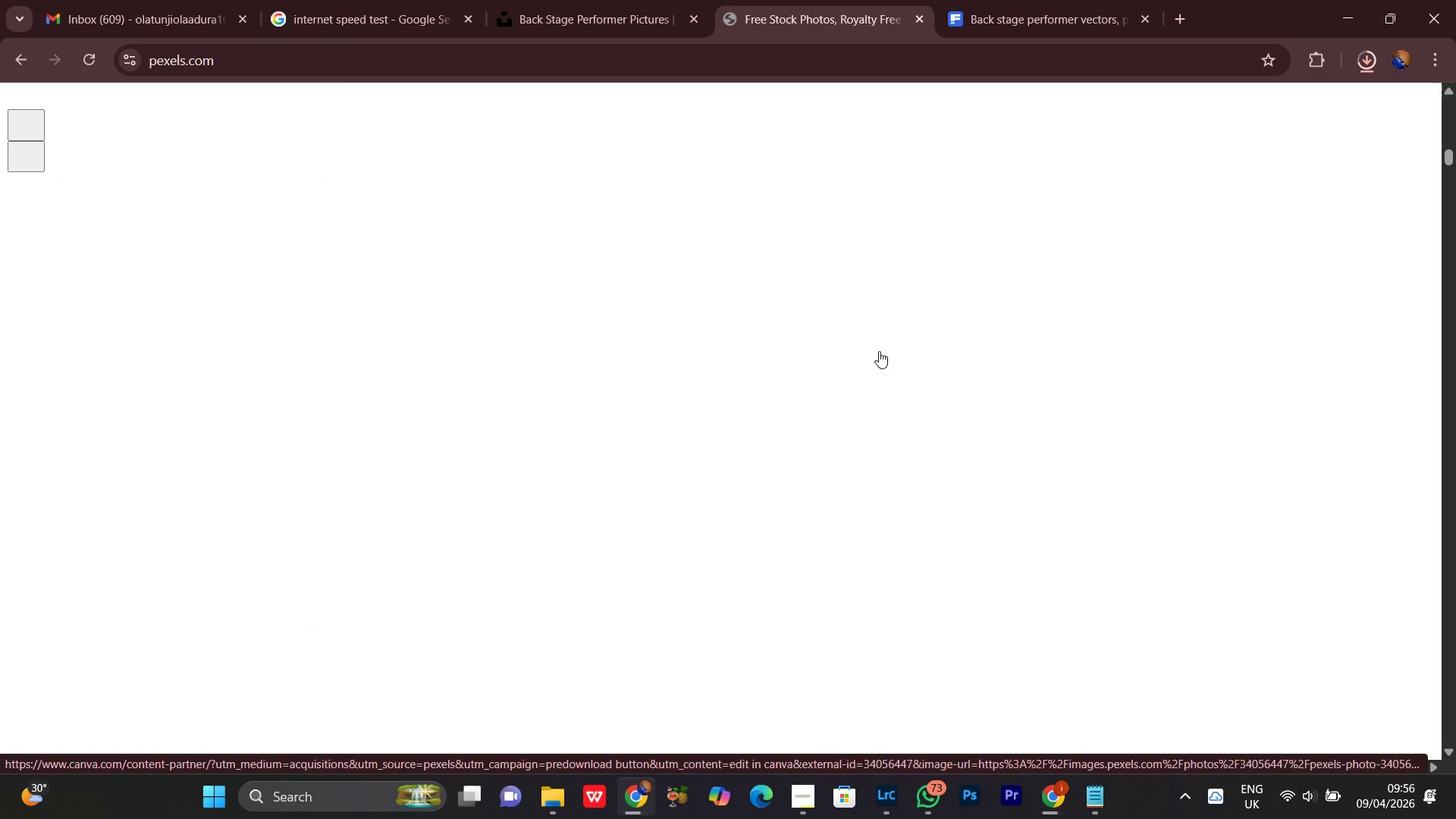 
scroll: coordinate [885, 356], scroll_direction: up, amount: 2.0
 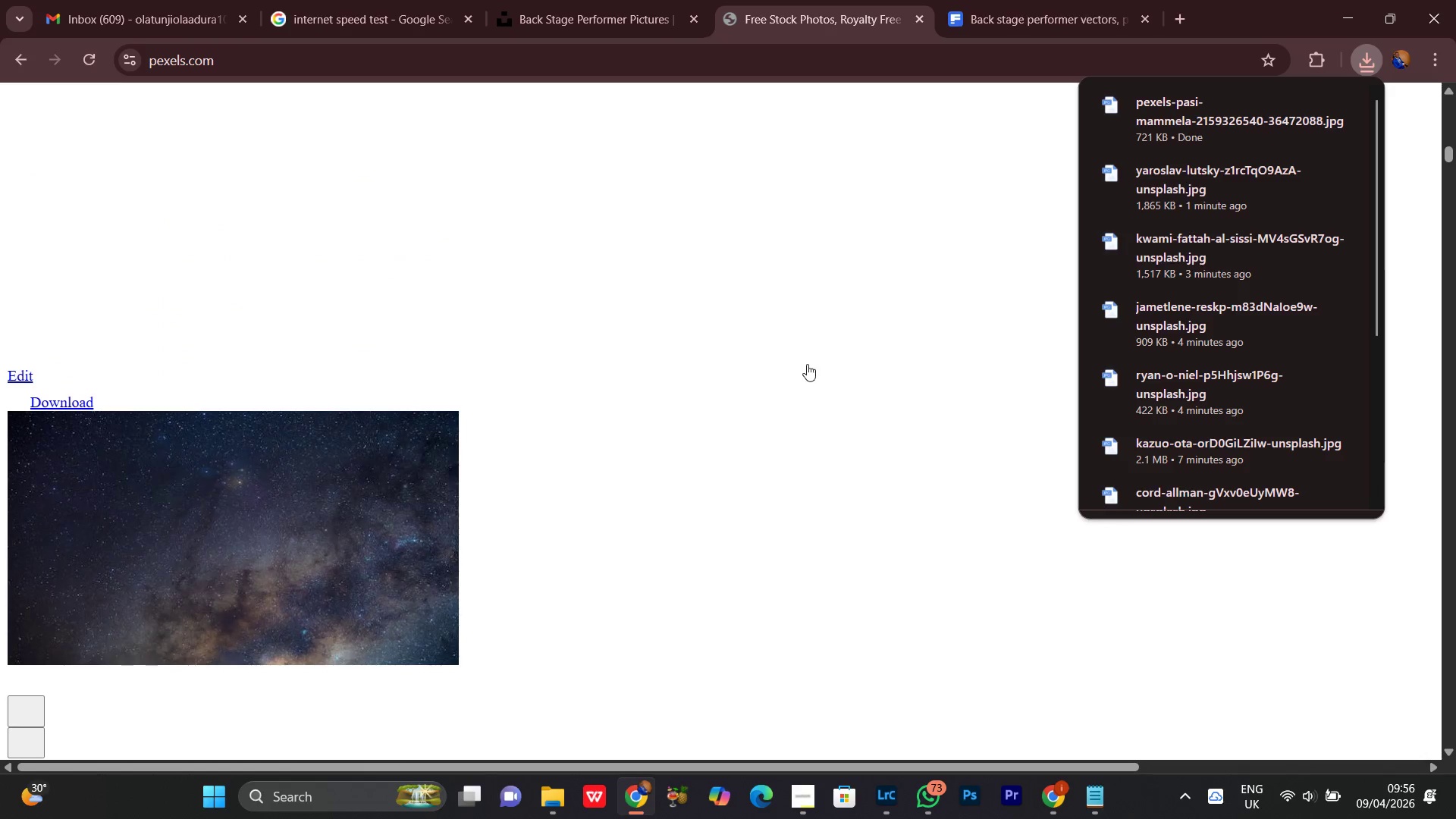 
left_click([804, 360])
 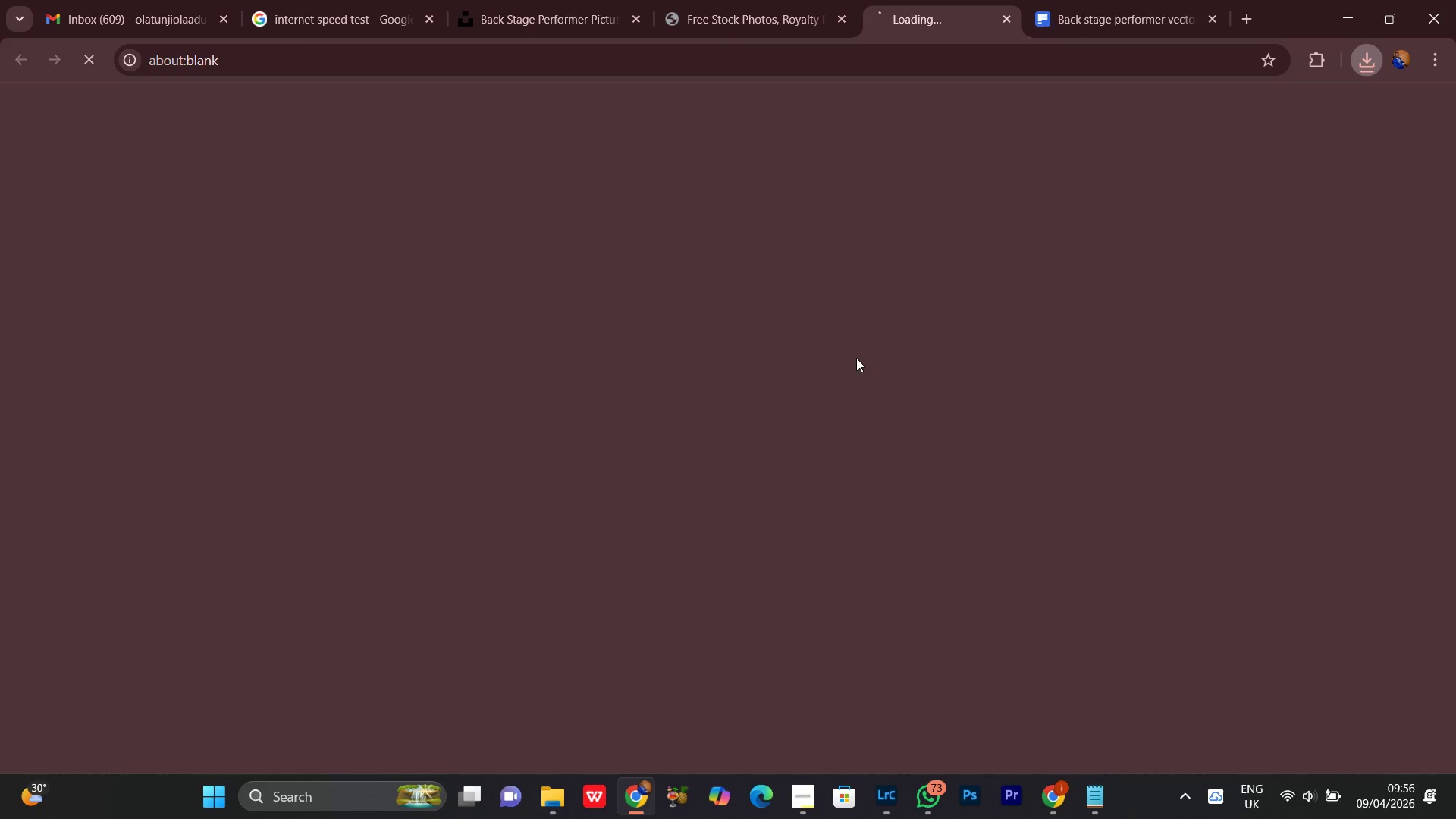 
scroll: coordinate [856, 358], scroll_direction: down, amount: 17.0
 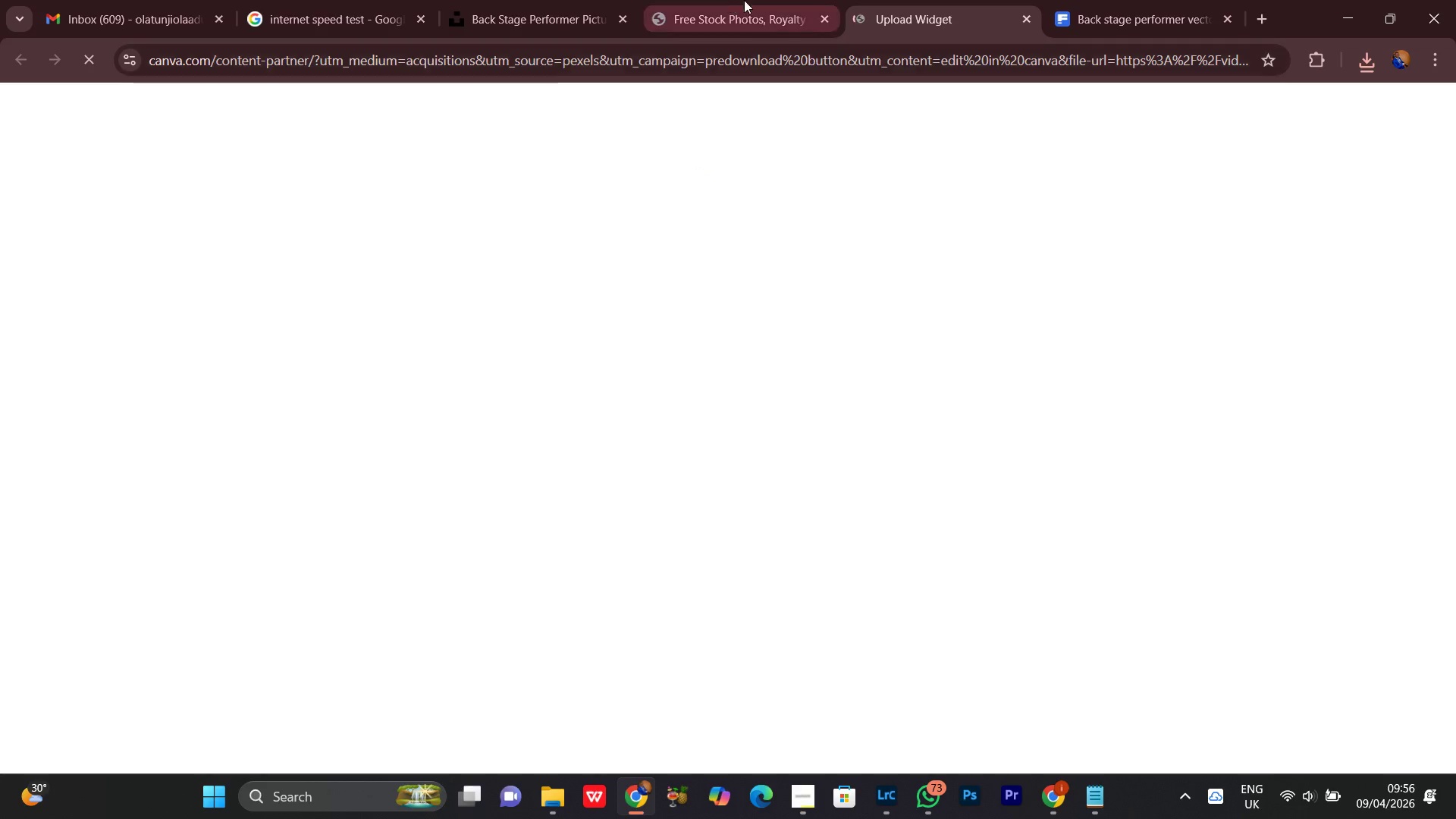 
left_click([747, 0])
 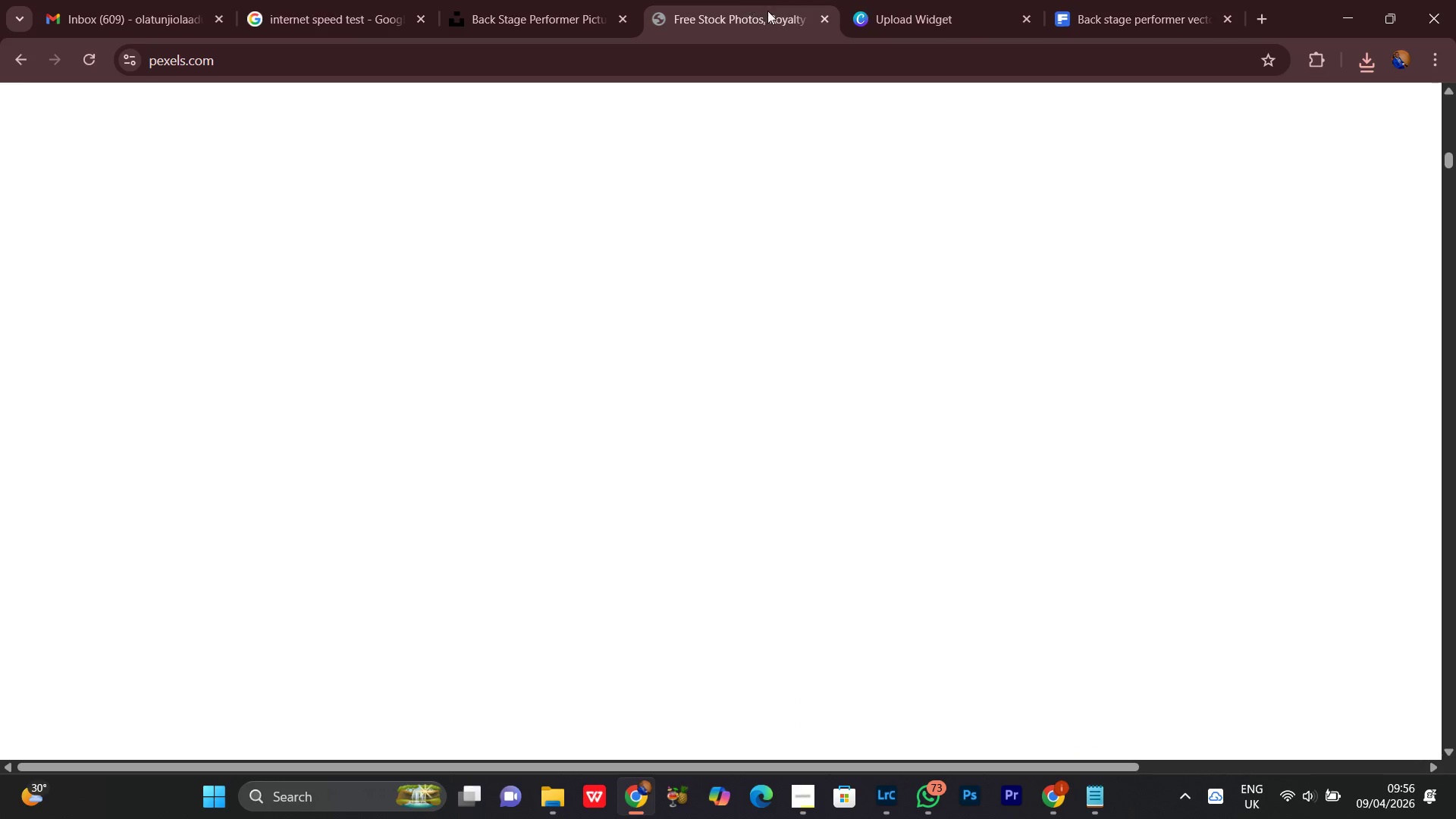 
left_click([915, 0])
 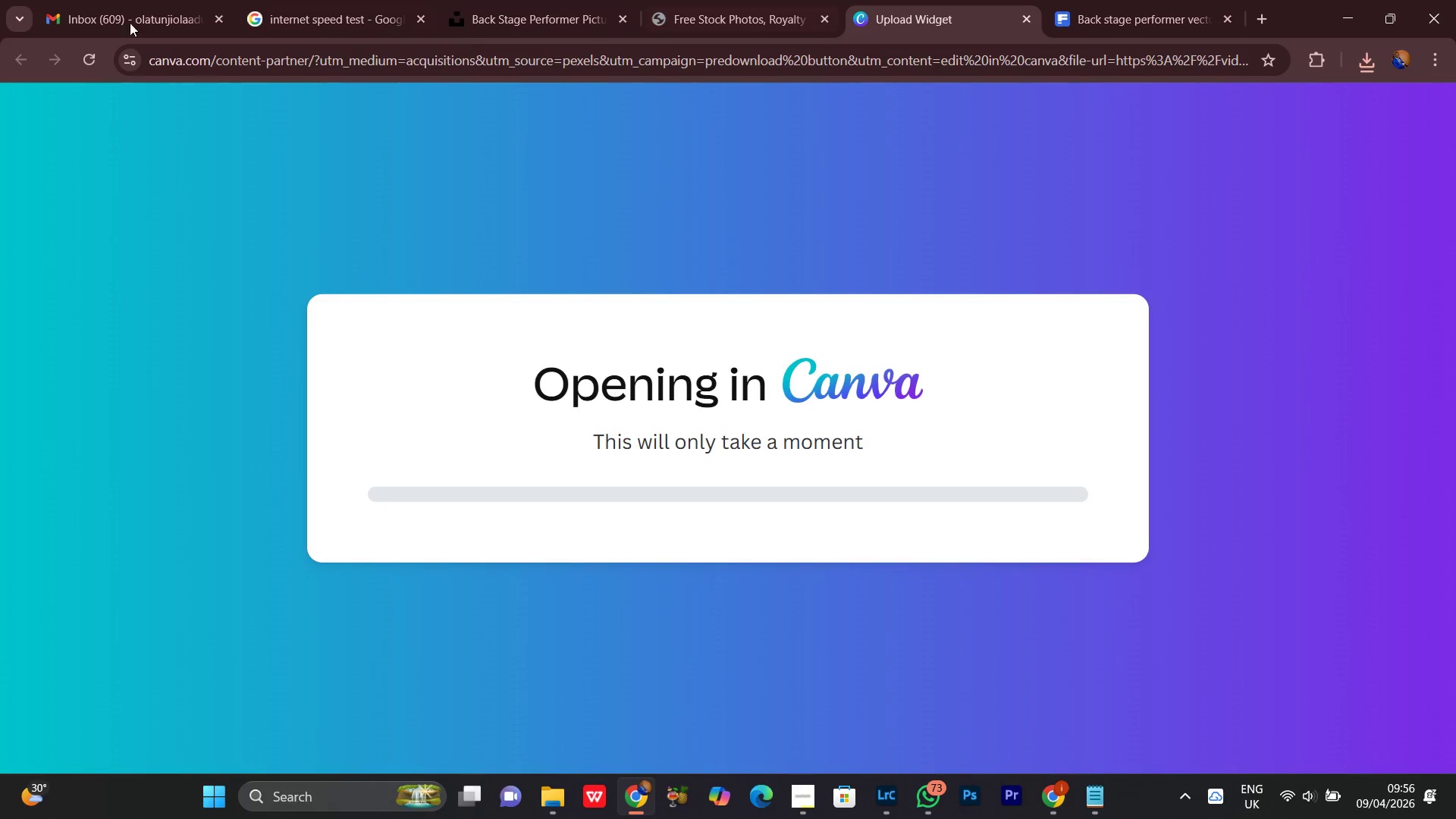 
left_click([17, 59])
 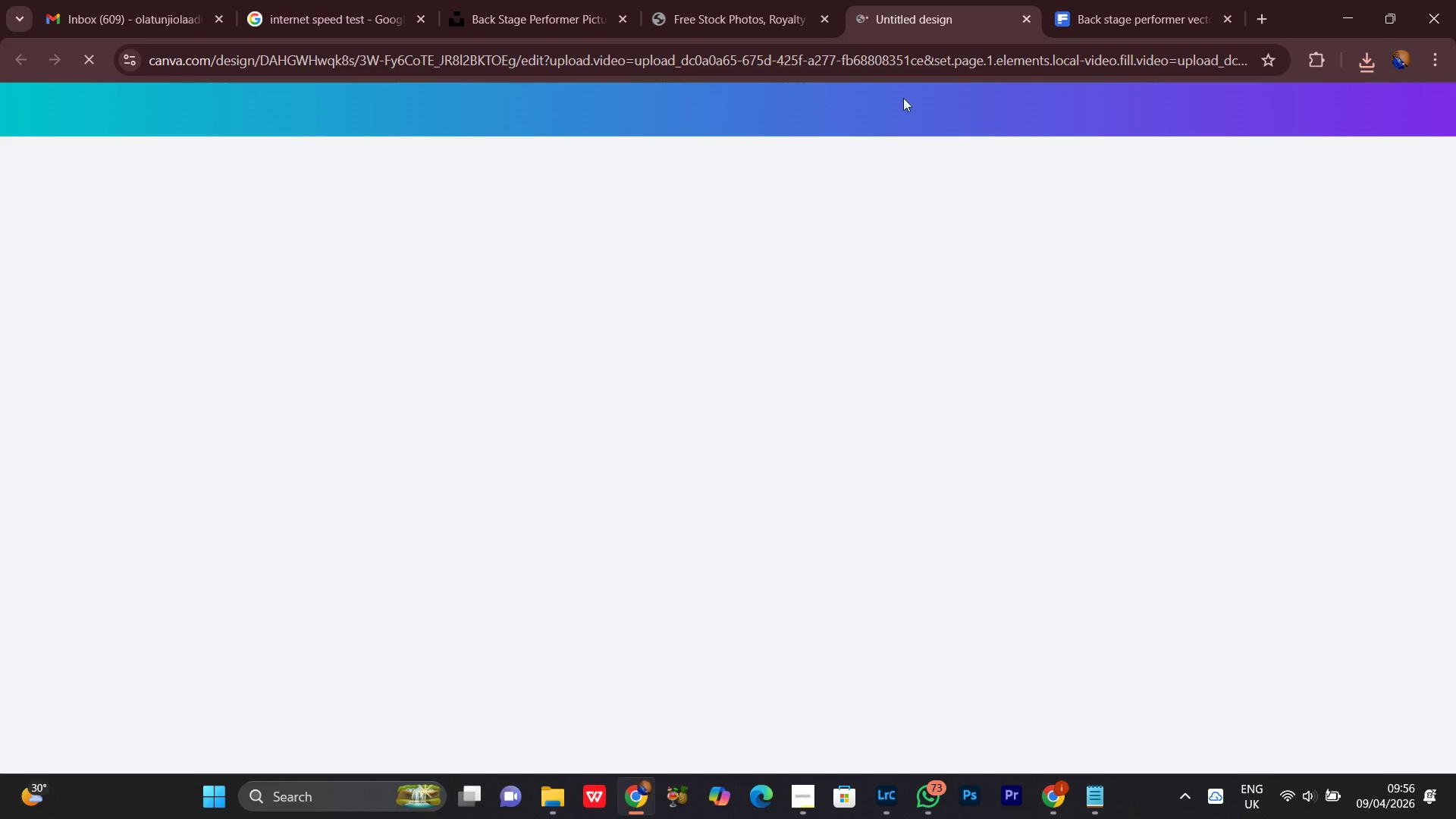 
left_click([1027, 19])
 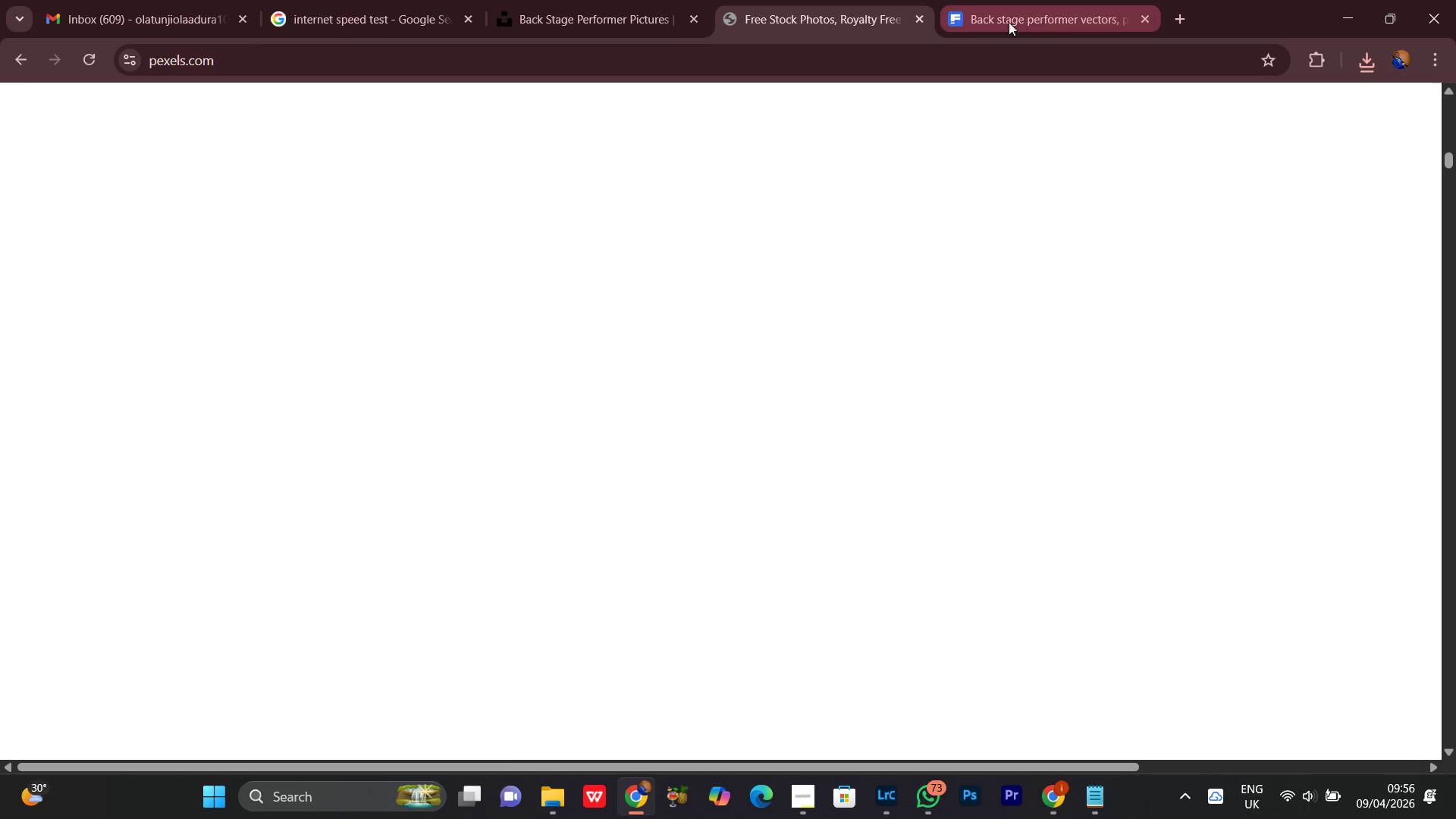 
left_click([833, 1])
 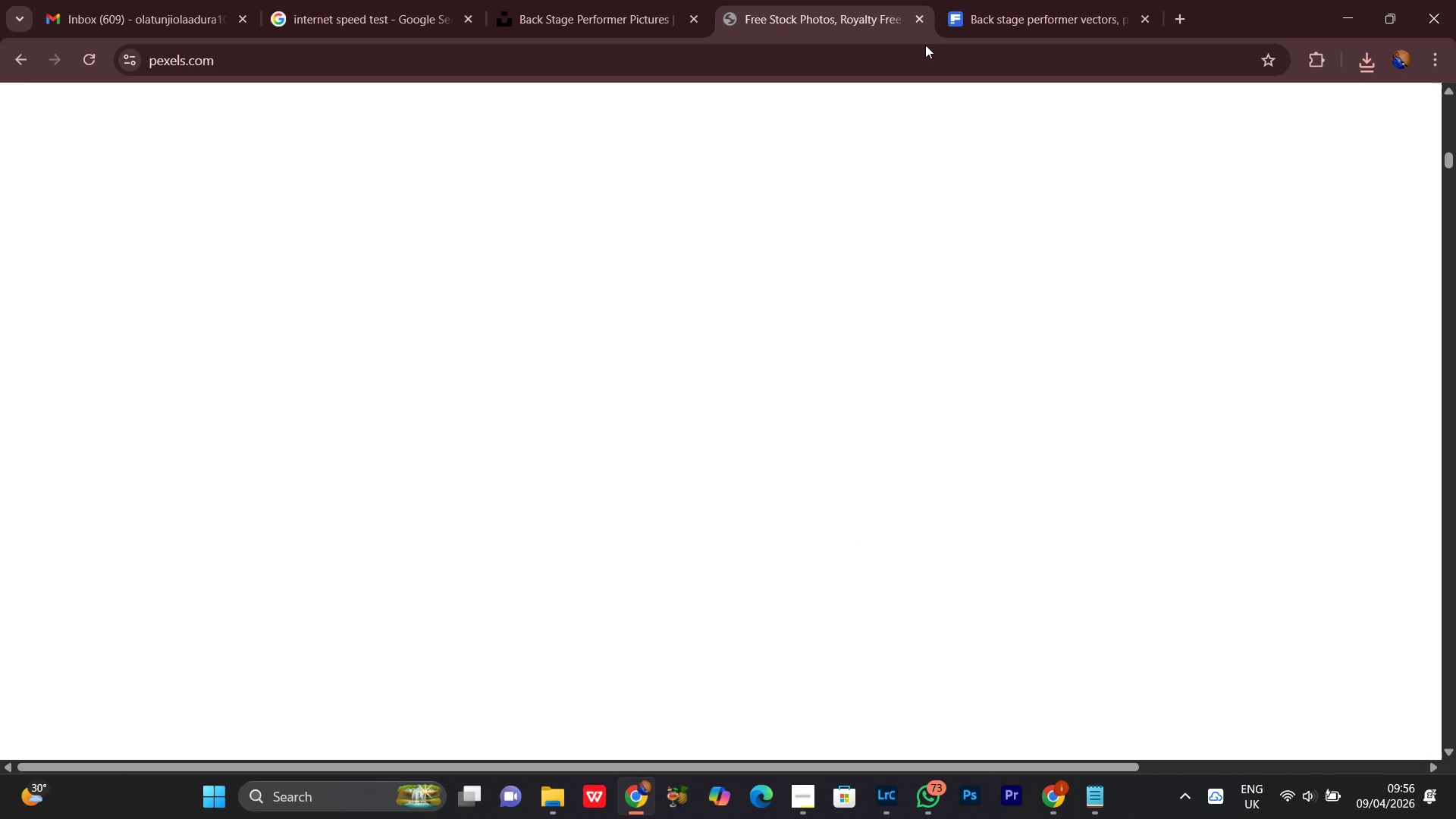 
left_click([1075, 0])
 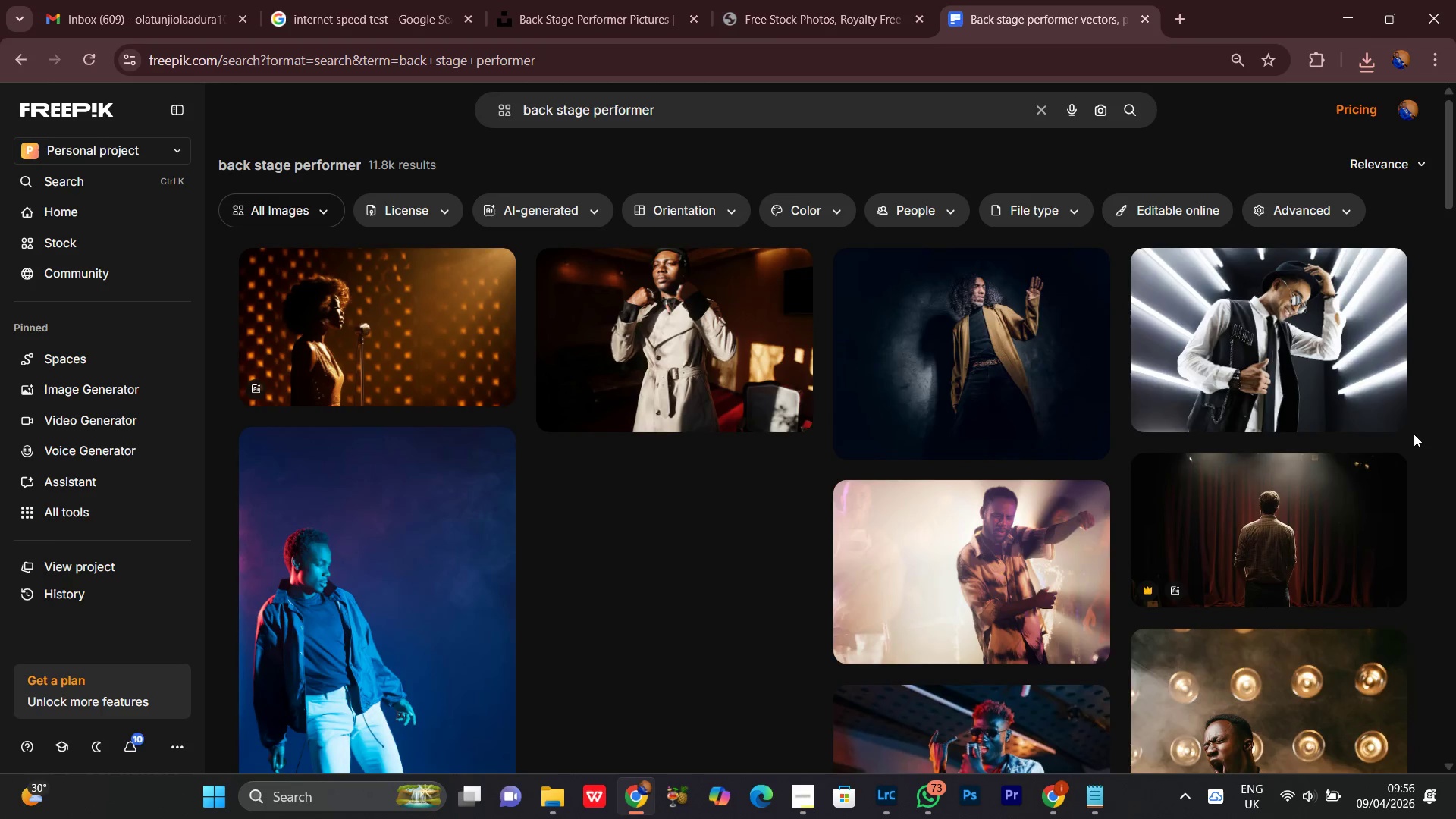 
scroll: coordinate [1421, 417], scroll_direction: up, amount: 5.0
 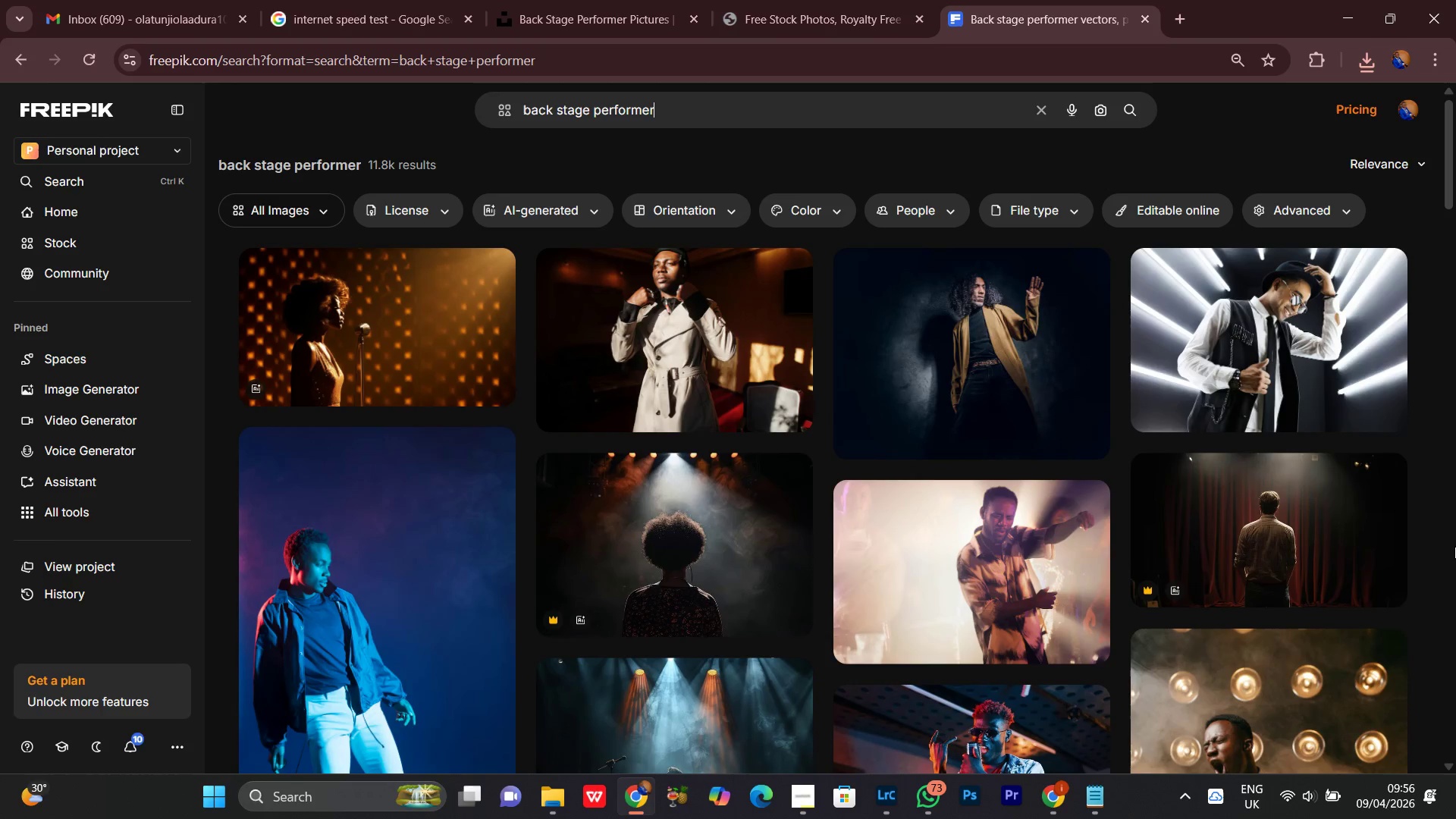 
scroll: coordinate [1381, 526], scroll_direction: down, amount: 5.0
 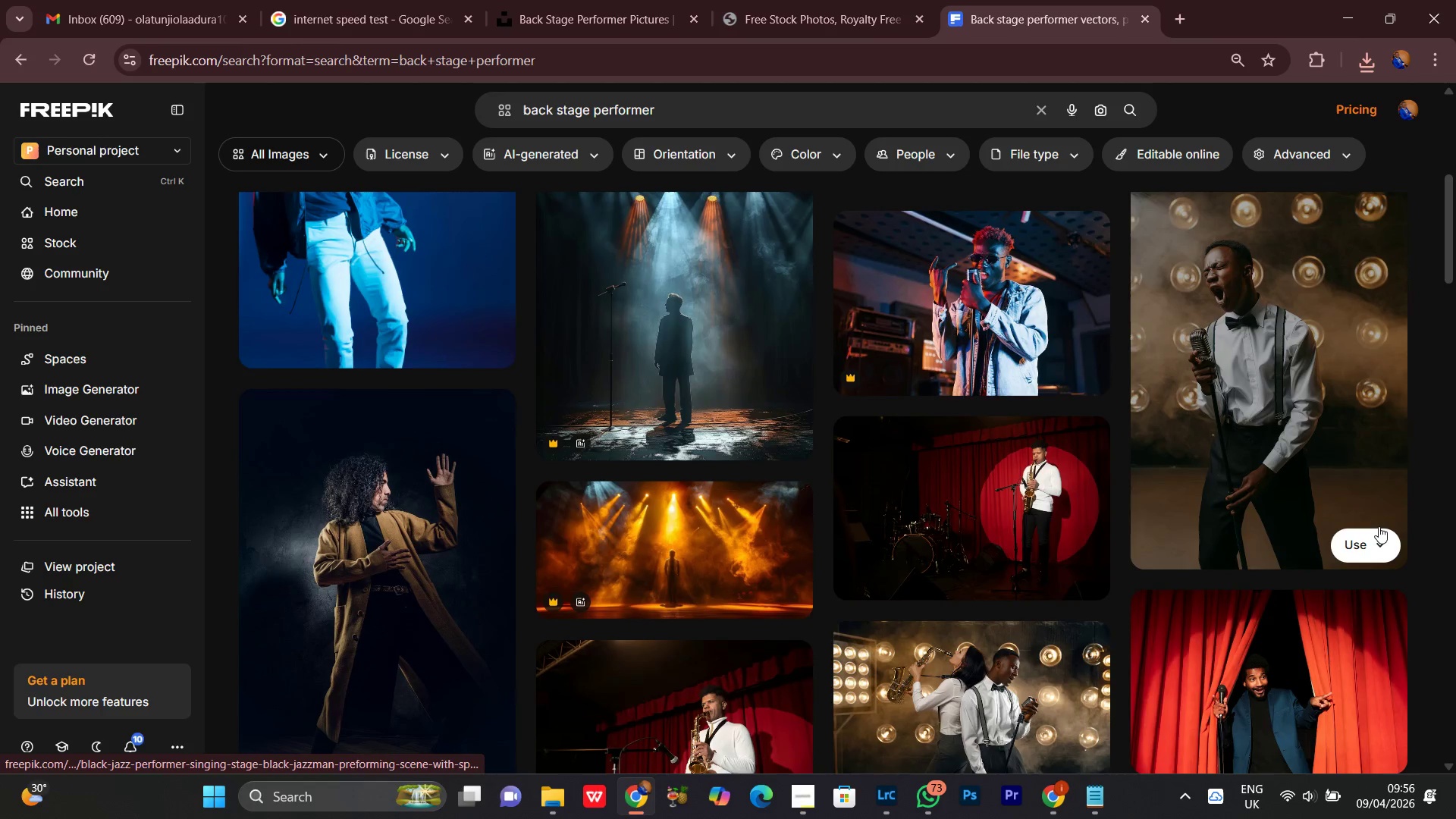 
scroll: coordinate [1453, 521], scroll_direction: up, amount: 6.0
 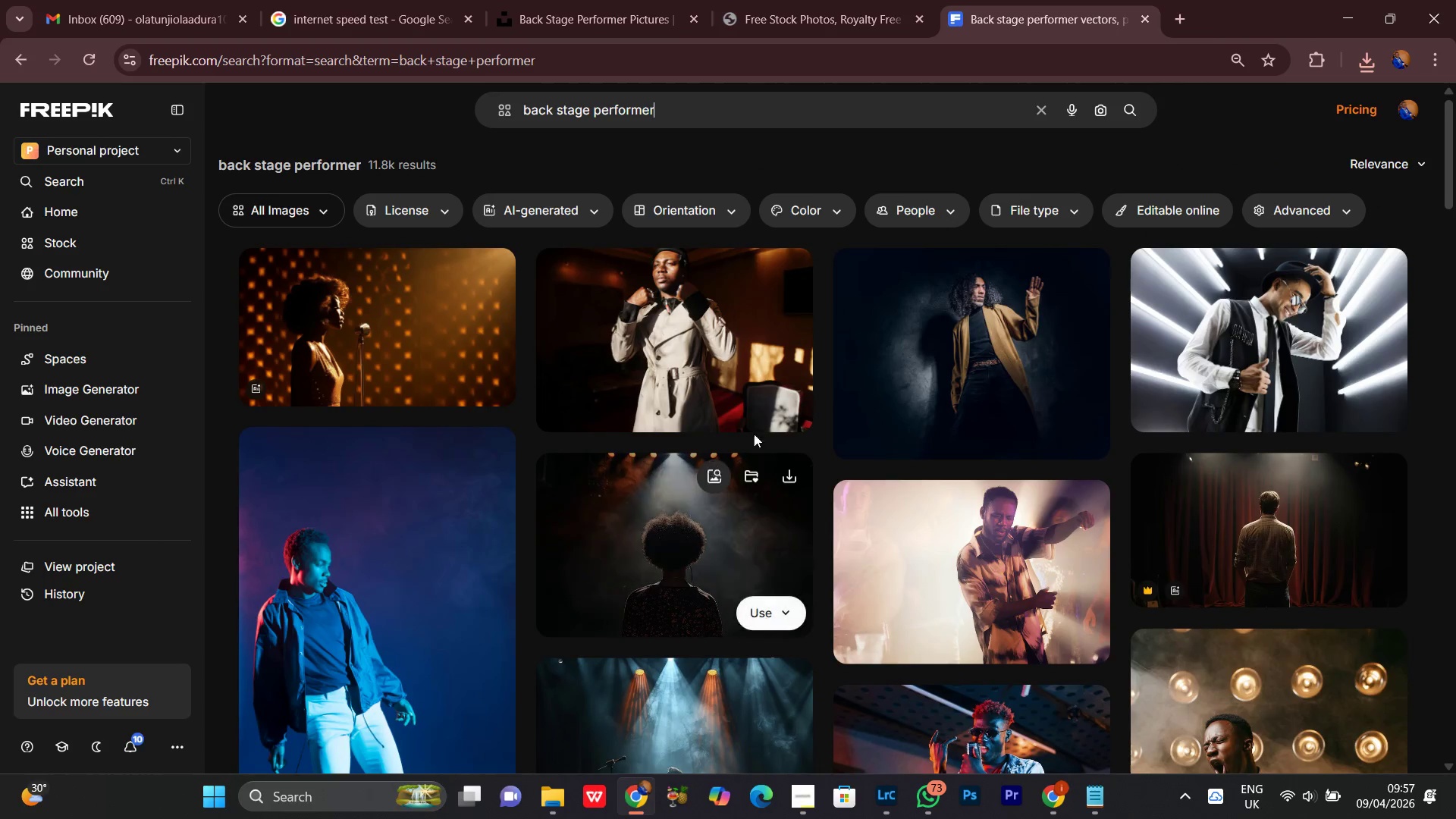 
left_click([789, 276])
 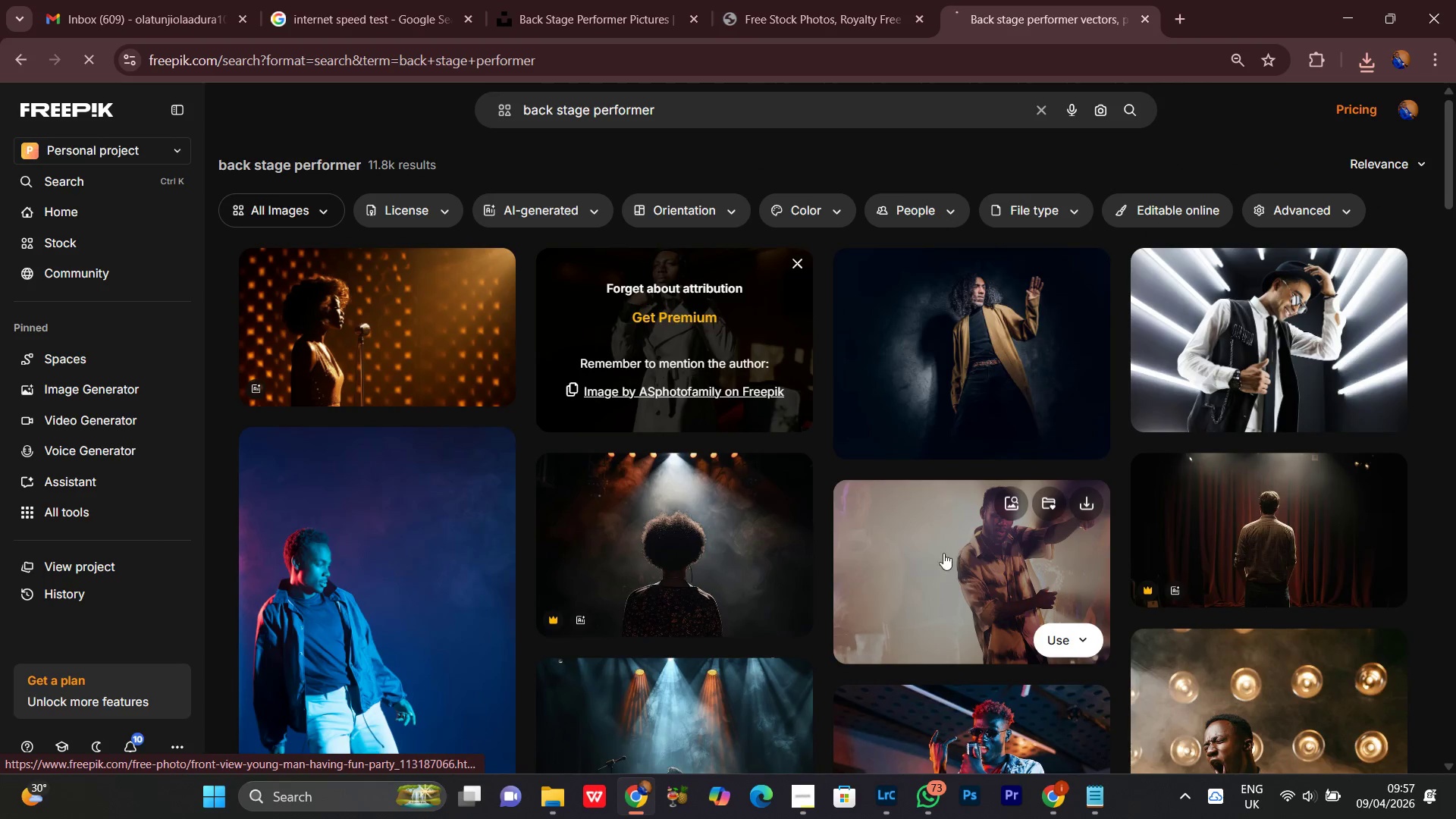 
scroll: coordinate [900, 609], scroll_direction: down, amount: 11.0
 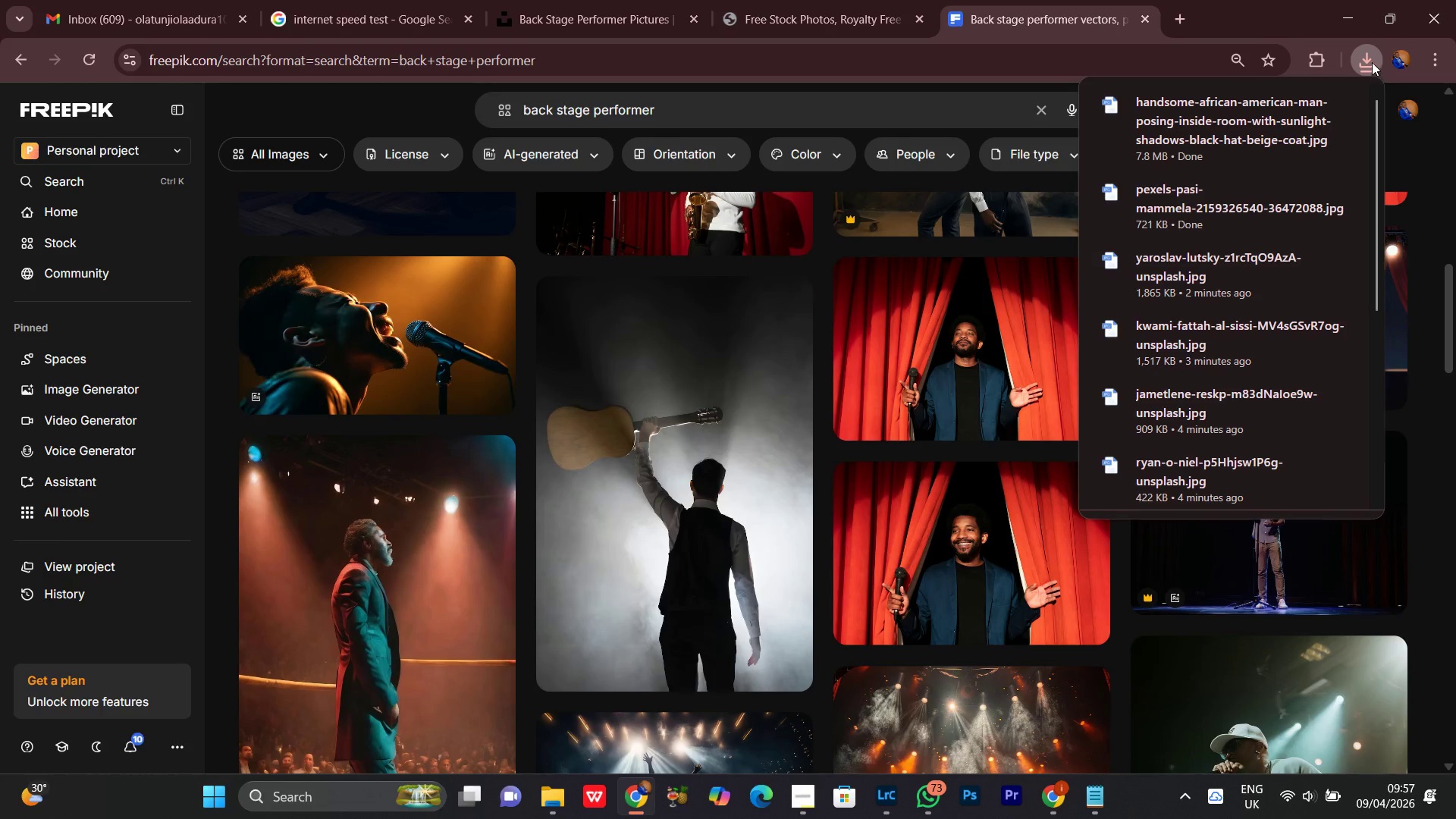 
wait(5.51)
 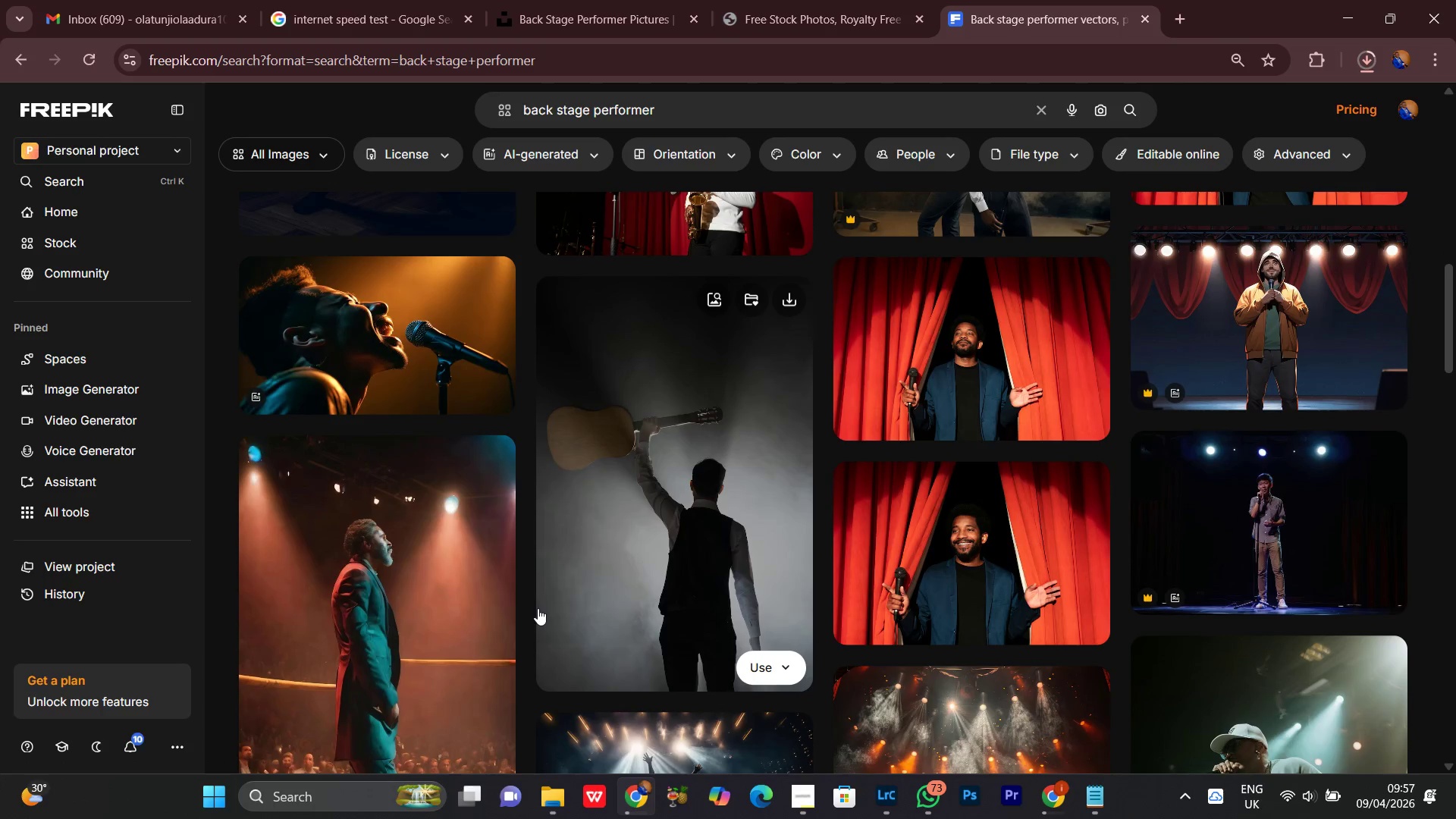 
left_click([1100, 488])
 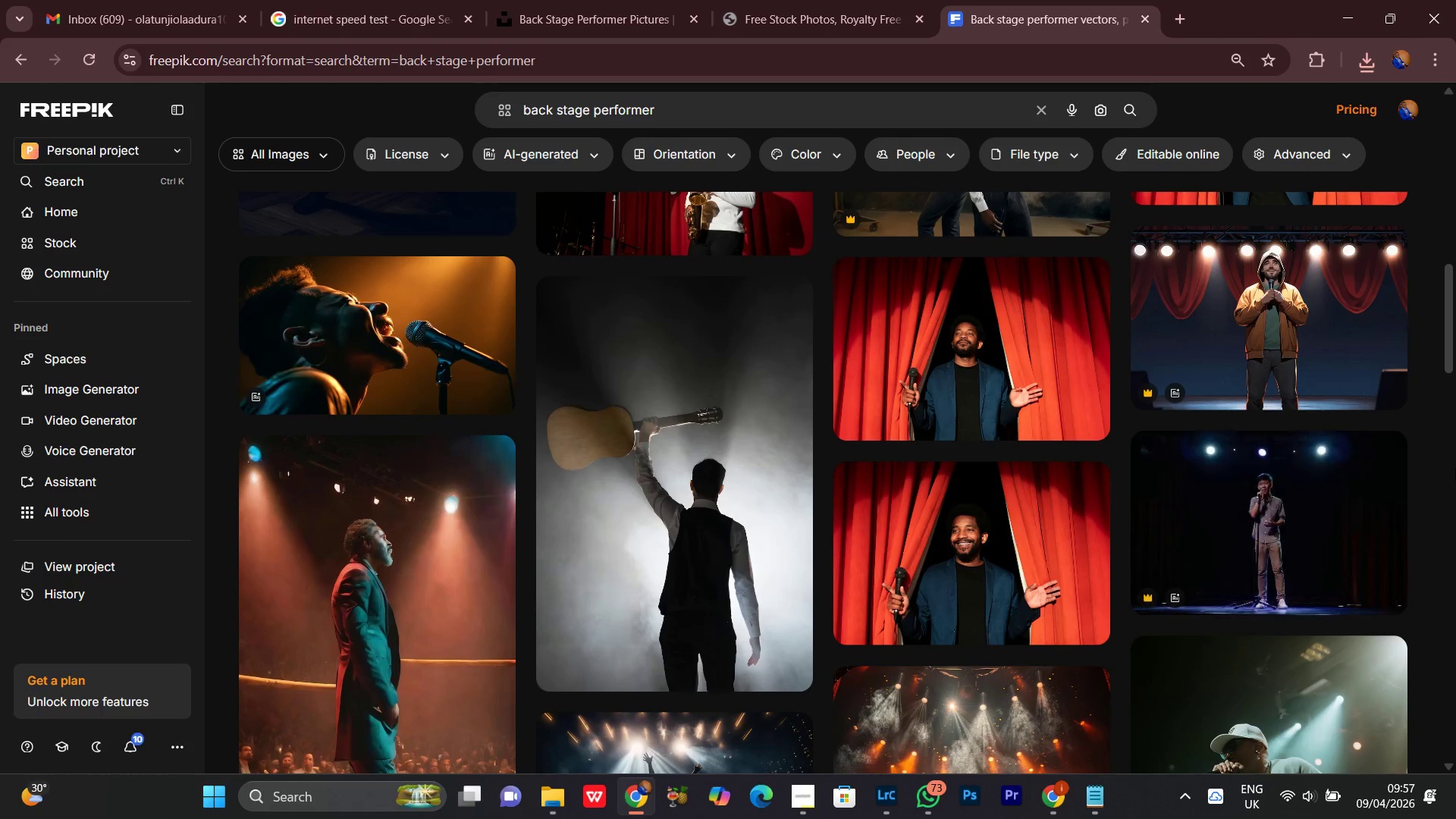 
scroll: coordinate [1447, 401], scroll_direction: down, amount: 14.0
 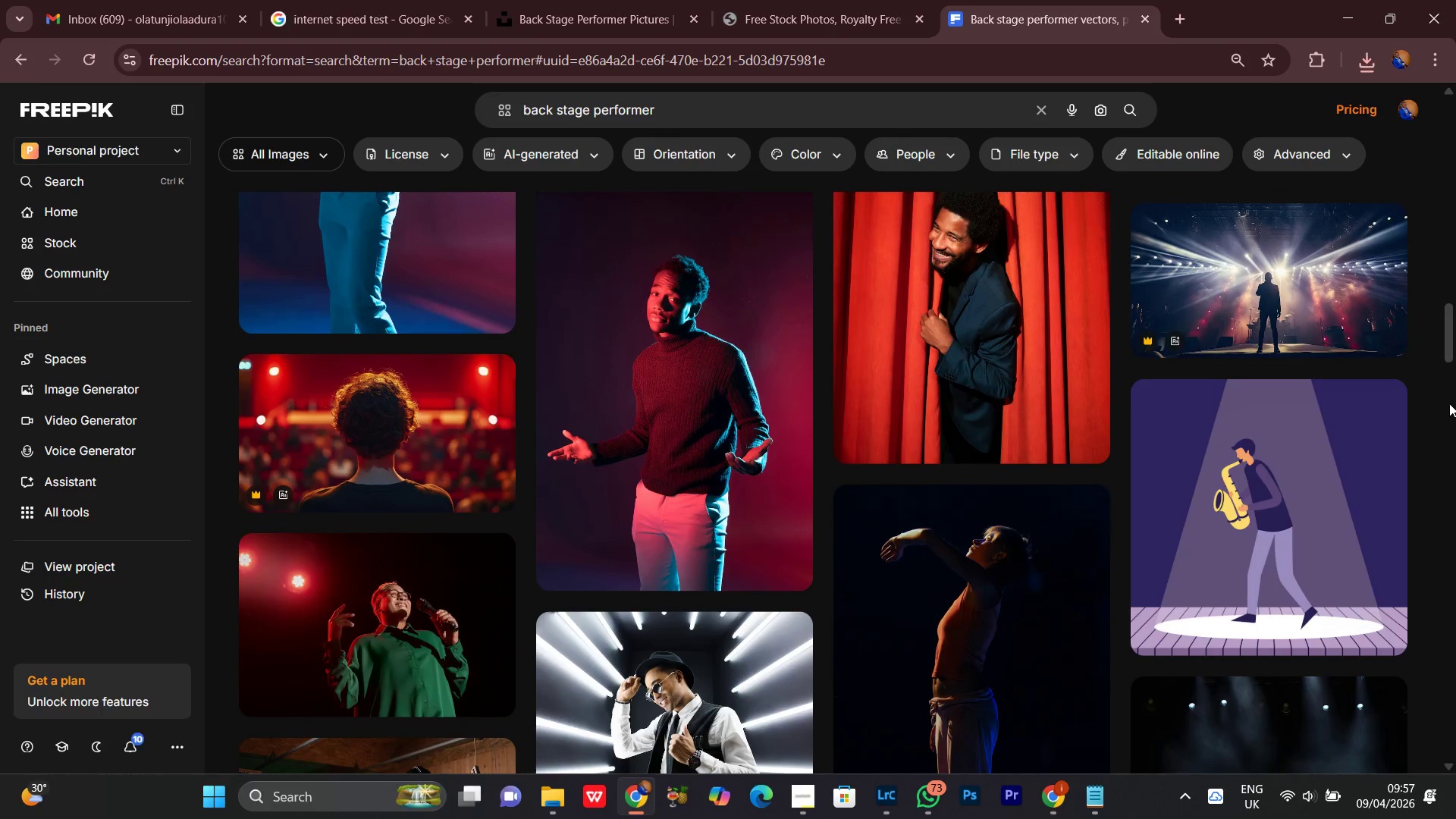 
scroll: coordinate [1455, 400], scroll_direction: up, amount: 2.0
 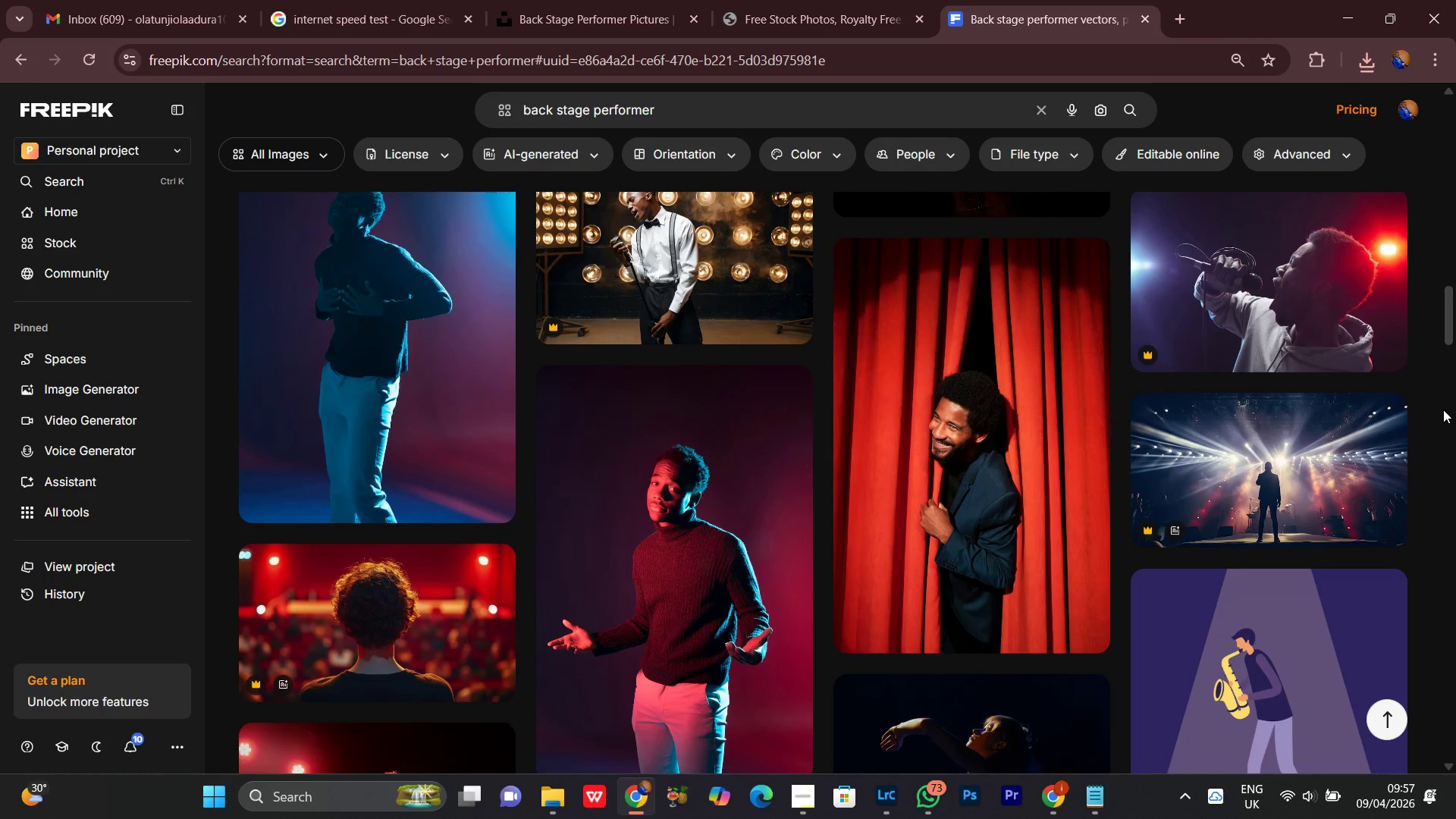 
scroll: coordinate [623, 347], scroll_direction: down, amount: 20.0
 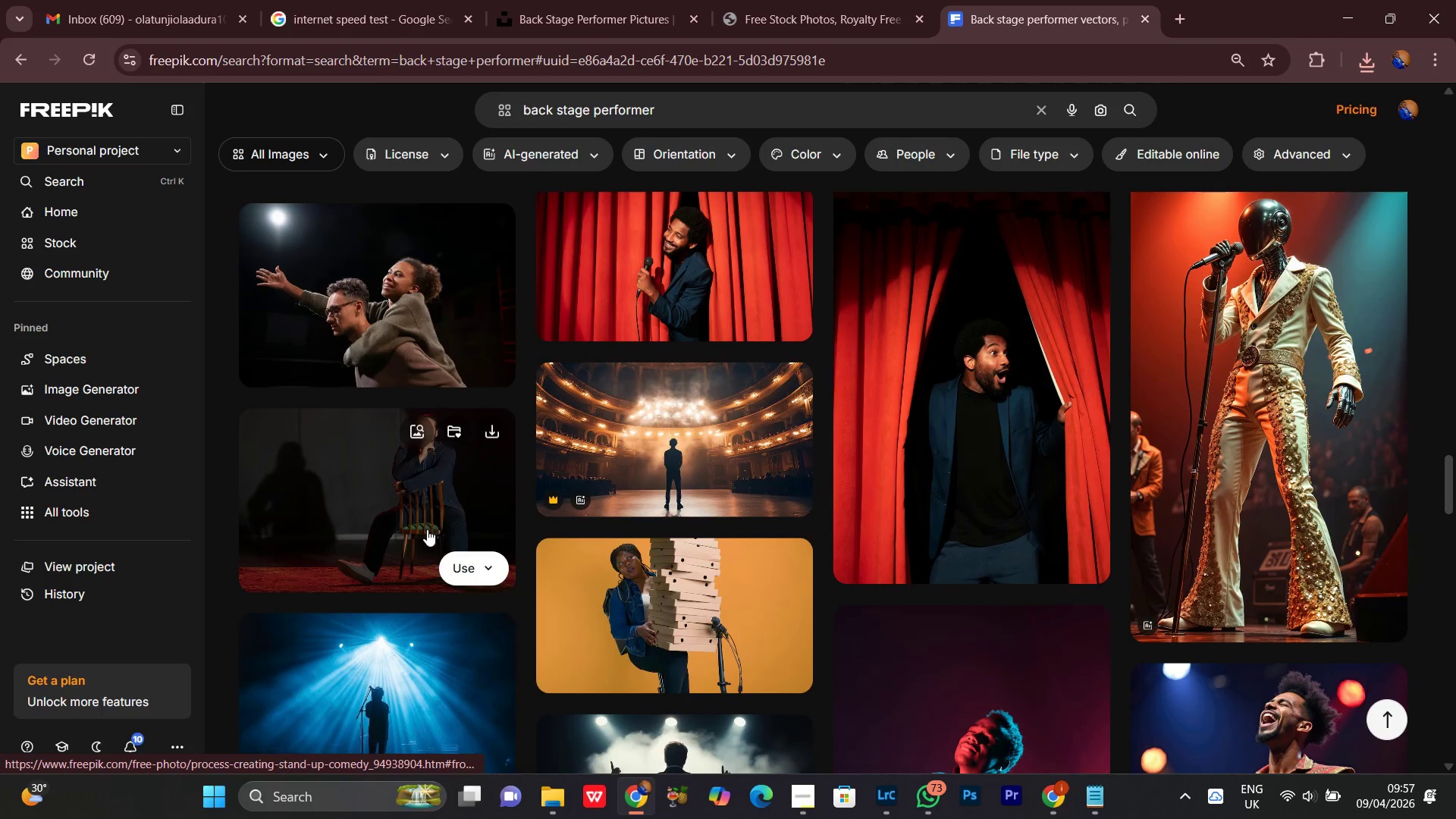 
scroll: coordinate [417, 539], scroll_direction: up, amount: 1.0
 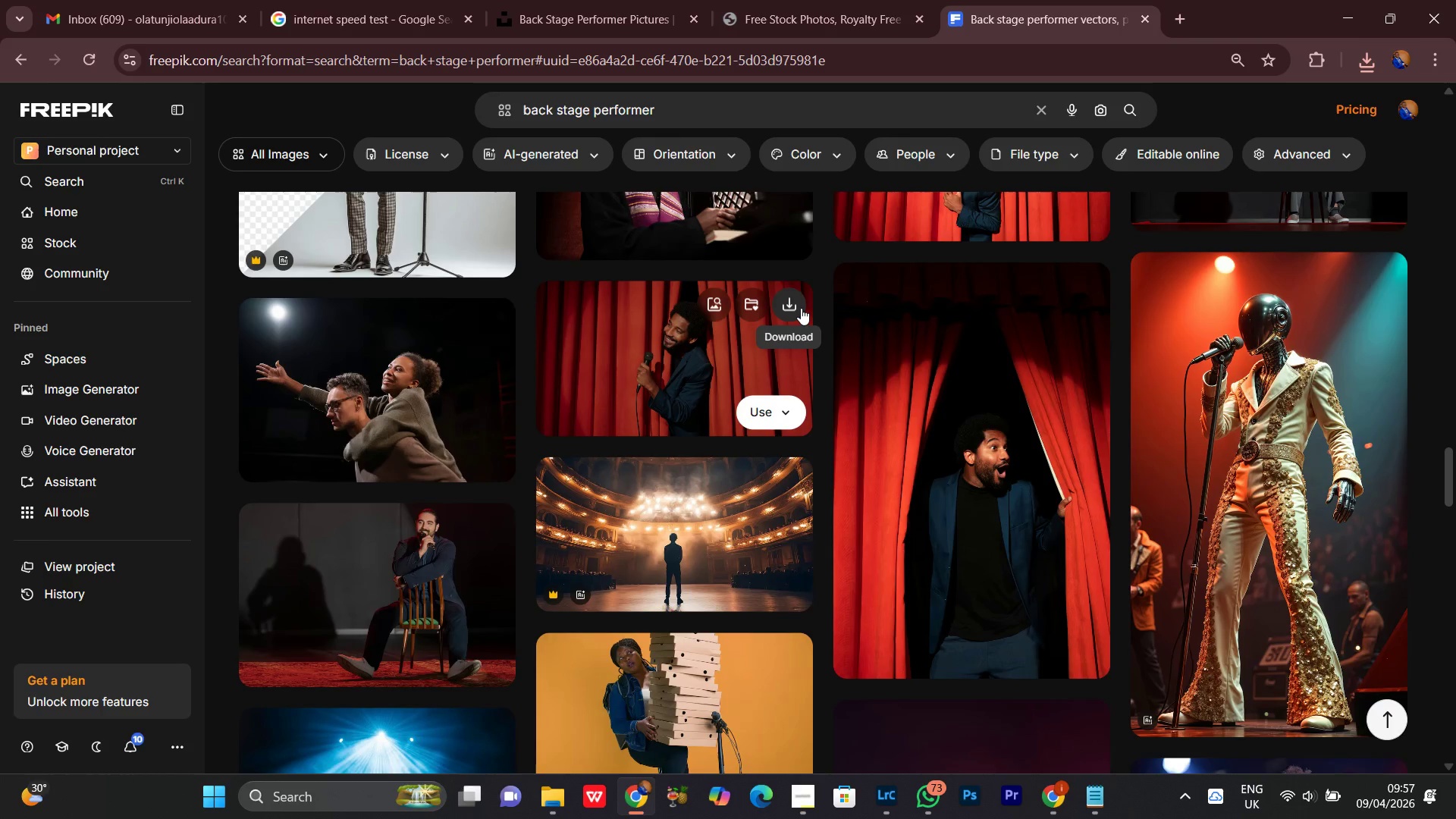 
scroll: coordinate [1449, 551], scroll_direction: down, amount: 21.0
 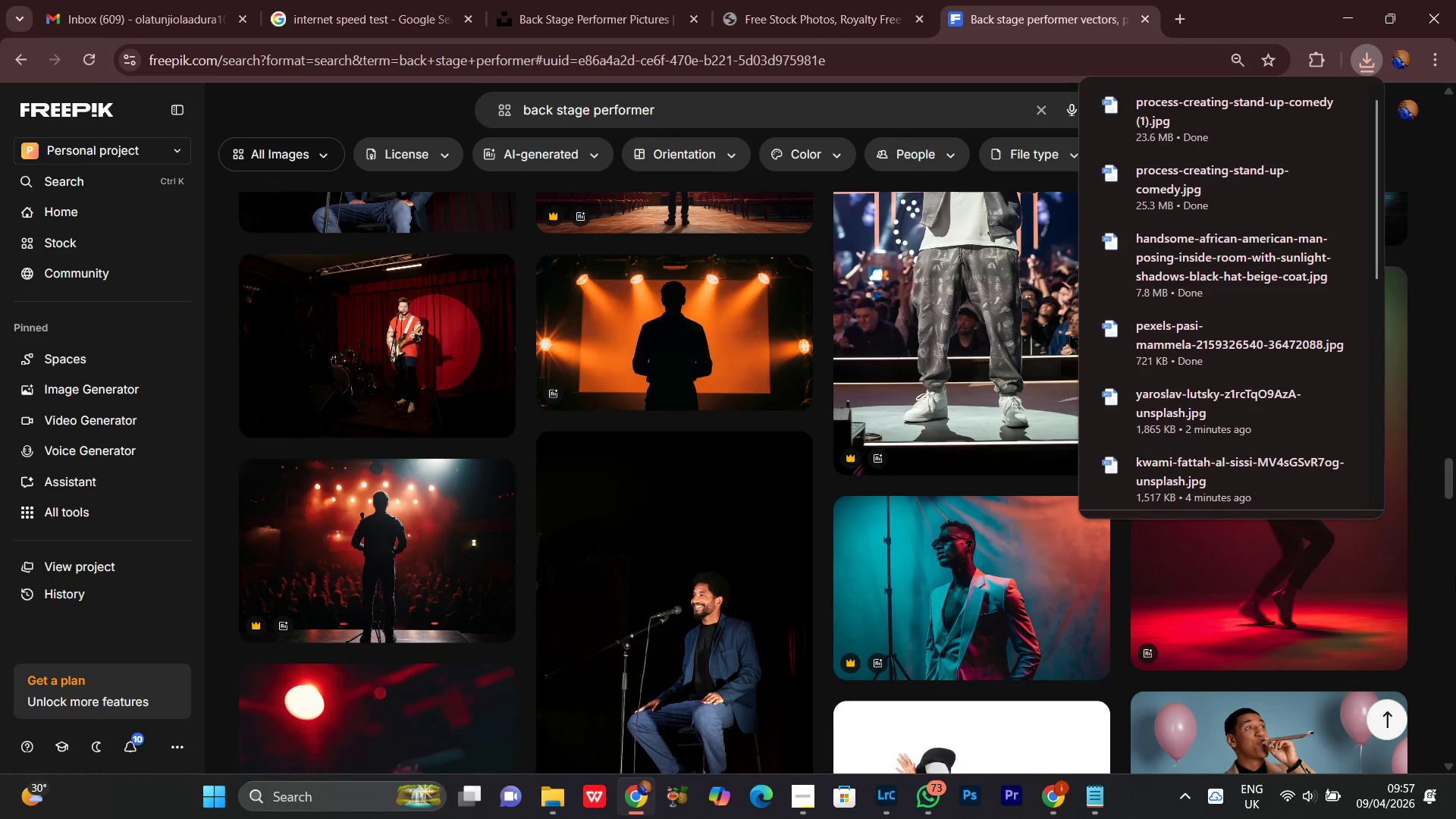 
left_click([1450, 578])
 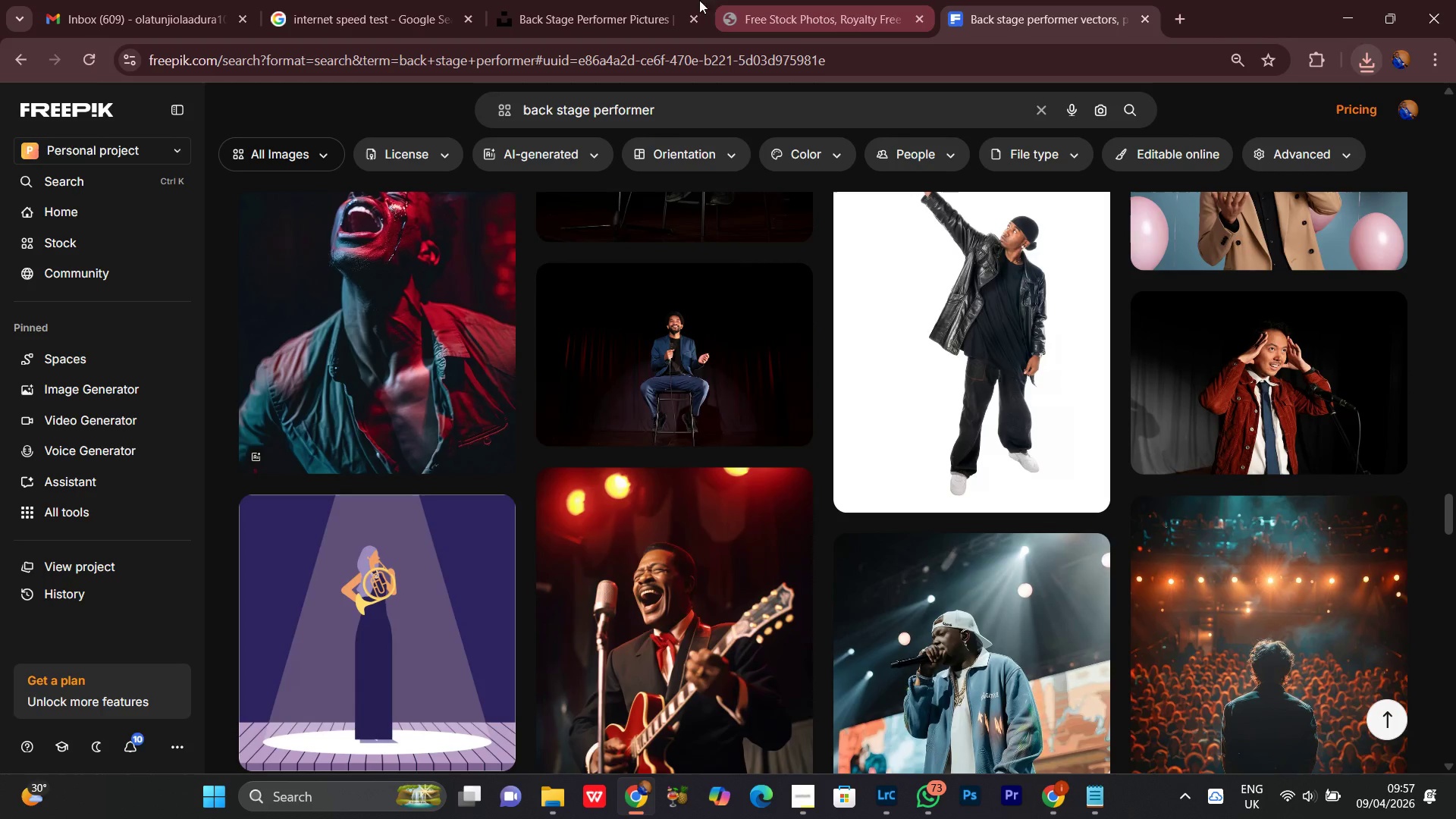 
left_click([571, 0])
 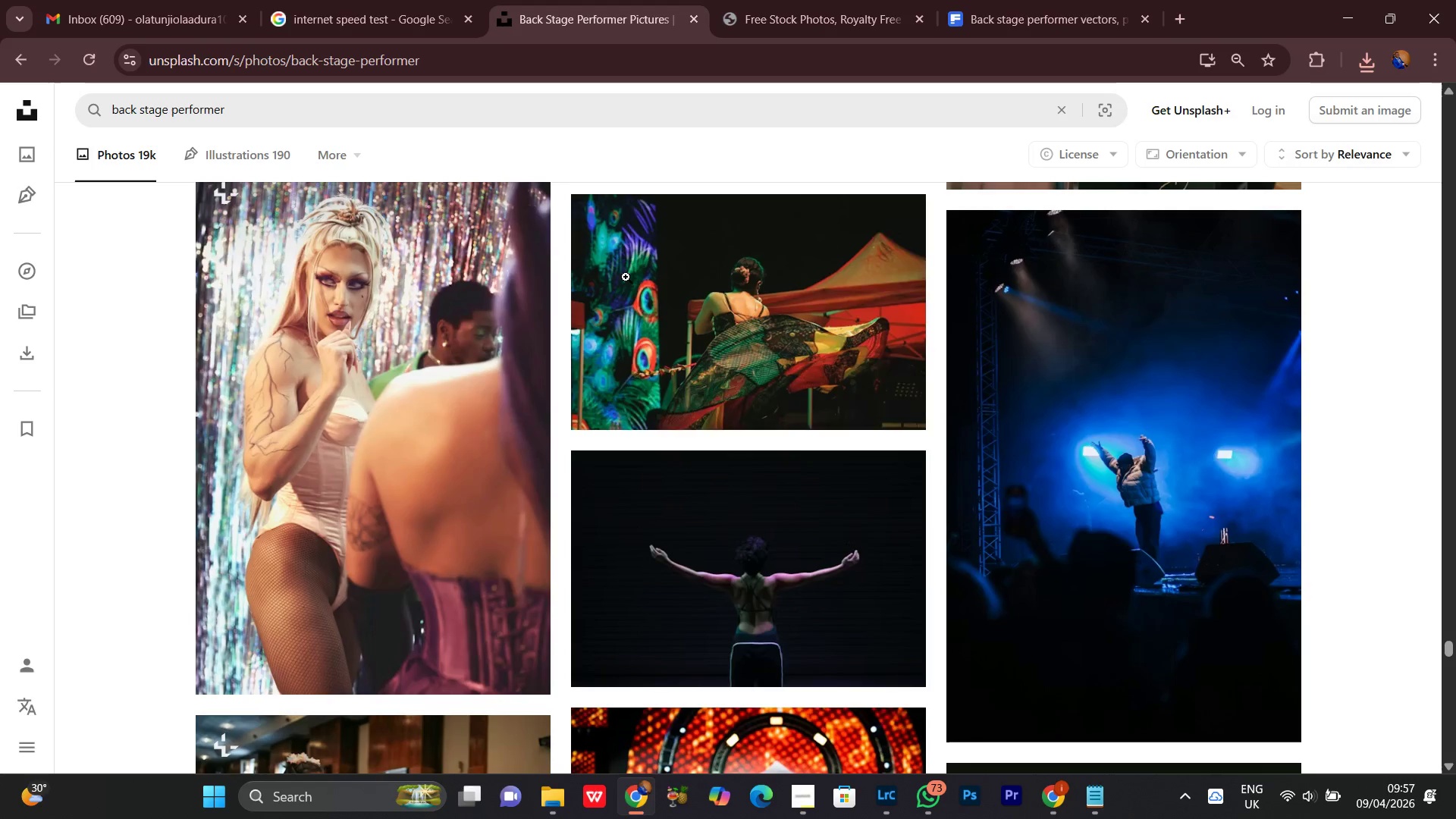 
scroll: coordinate [627, 287], scroll_direction: down, amount: 3.0
 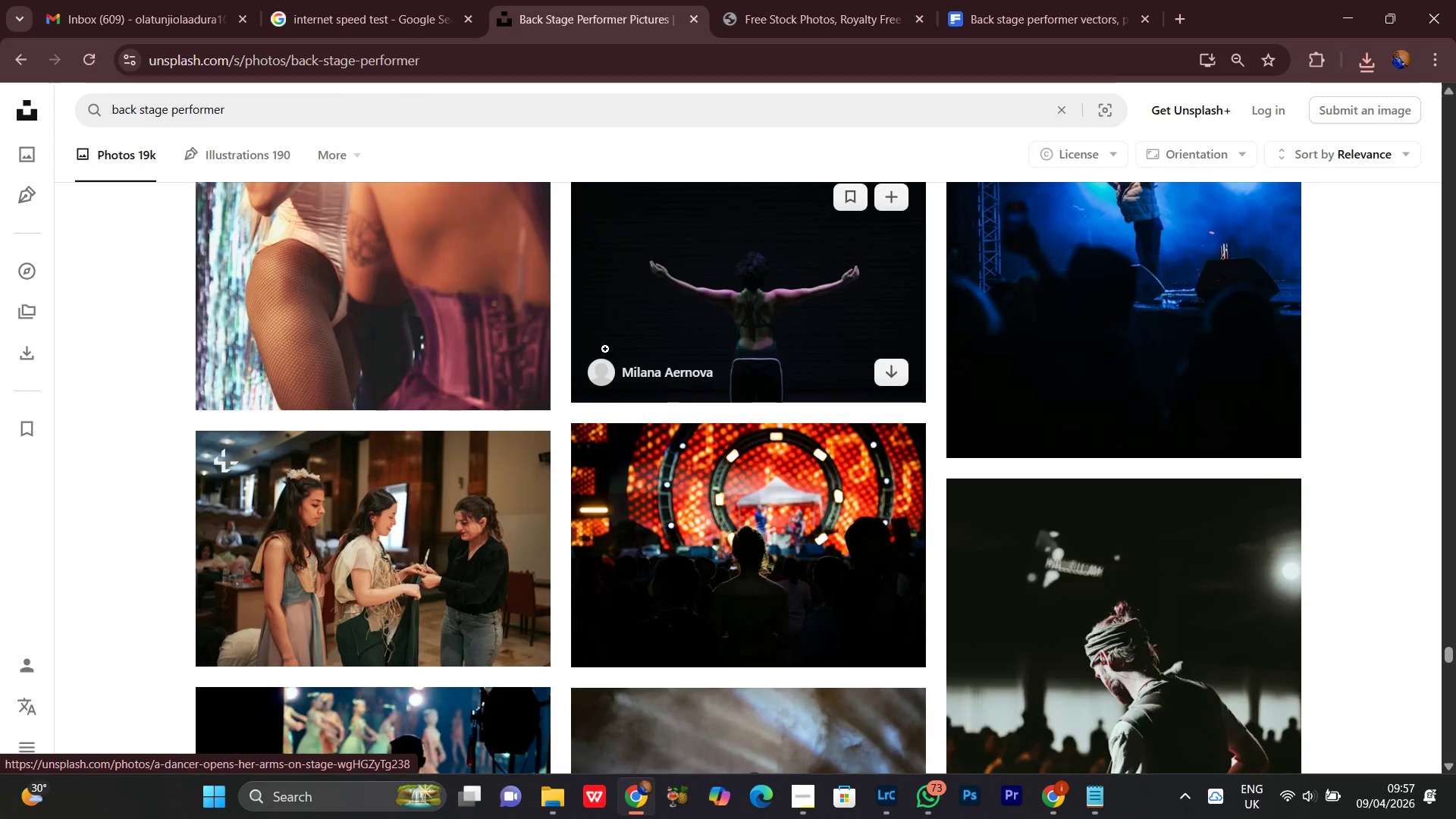 
scroll: coordinate [602, 349], scroll_direction: up, amount: 4.0
 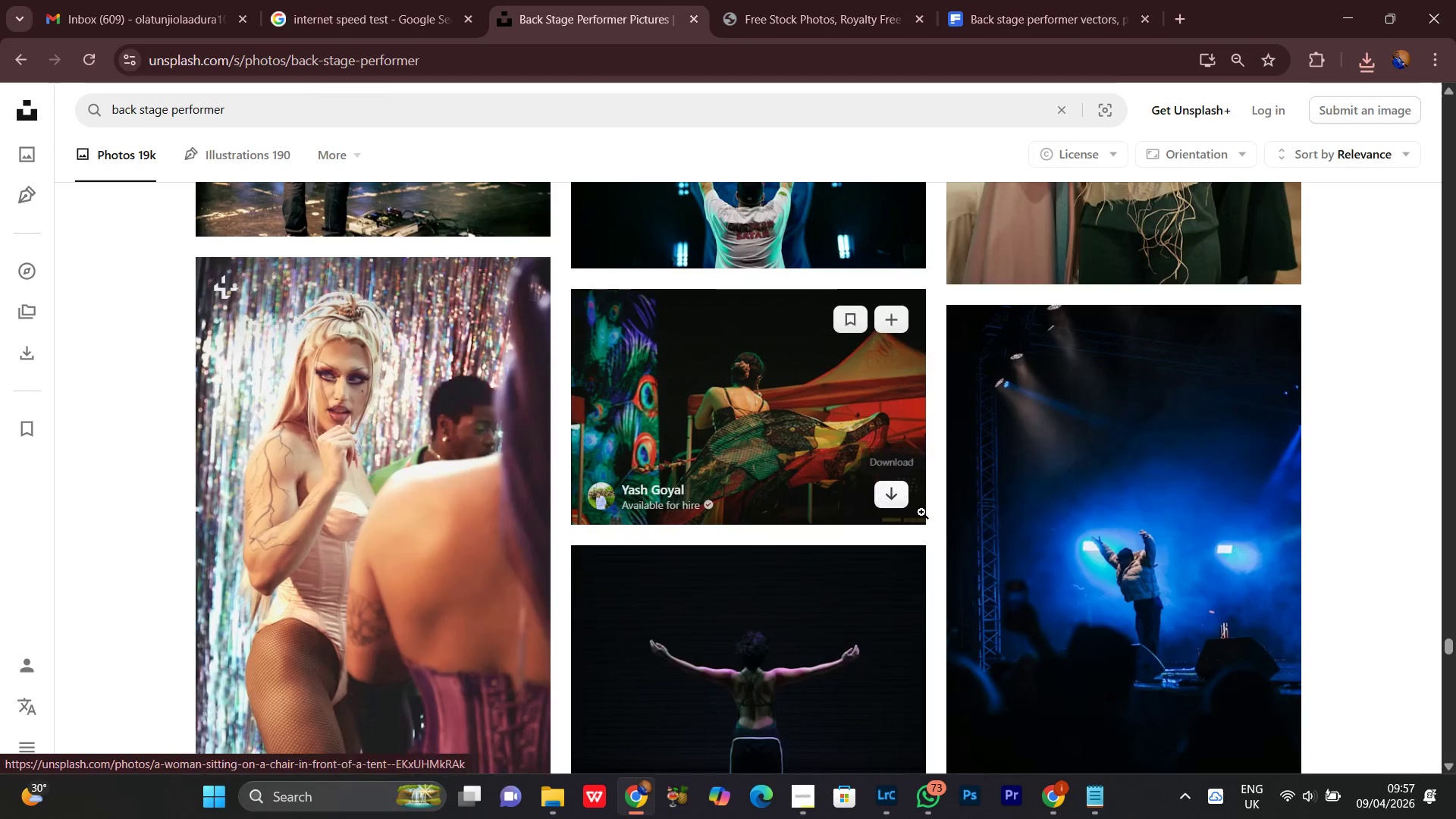 
left_click_drag(start_coordinate=[886, 491], to_coordinate=[881, 488])
 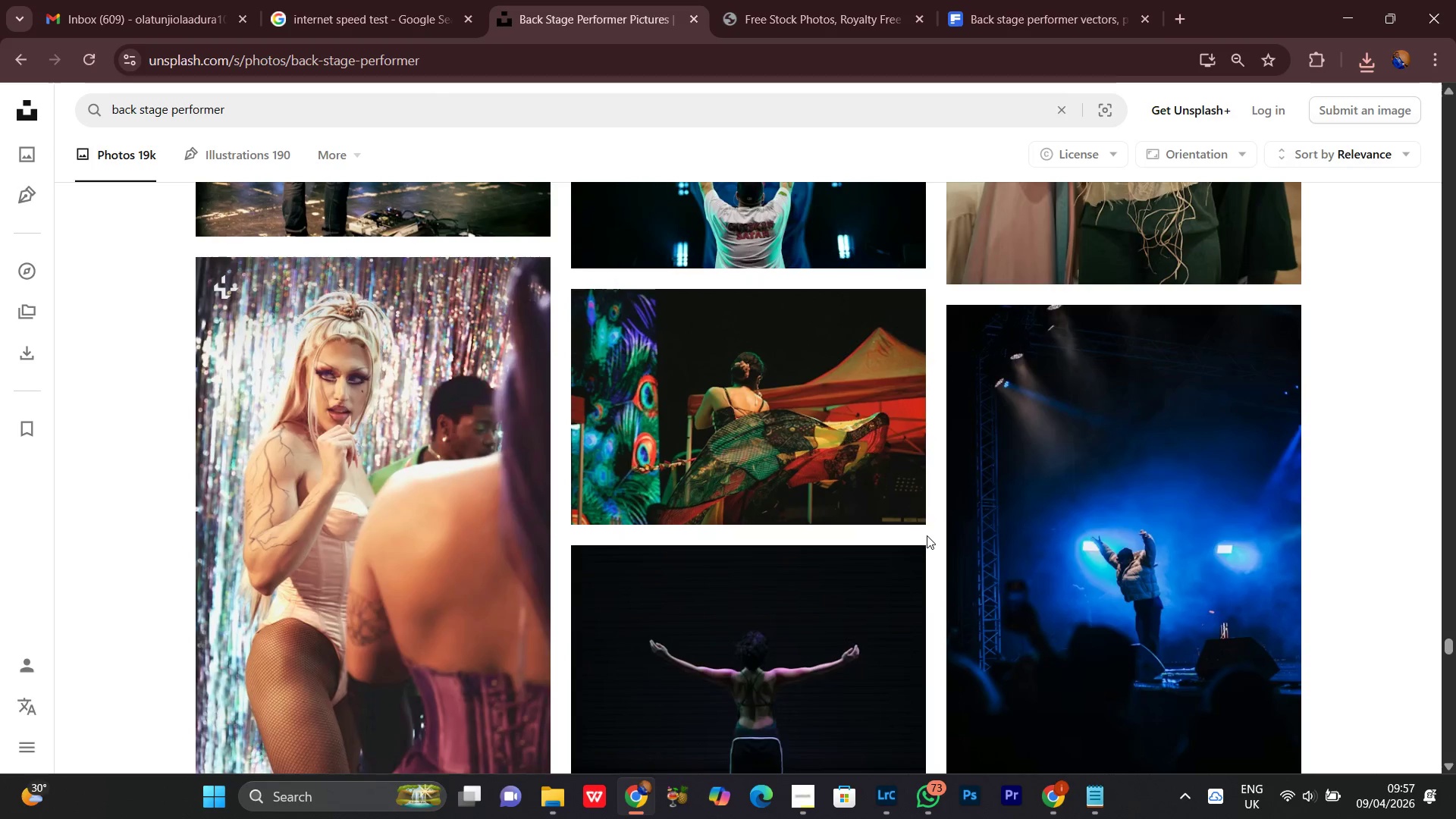 
scroll: coordinate [881, 481], scroll_direction: down, amount: 10.0
 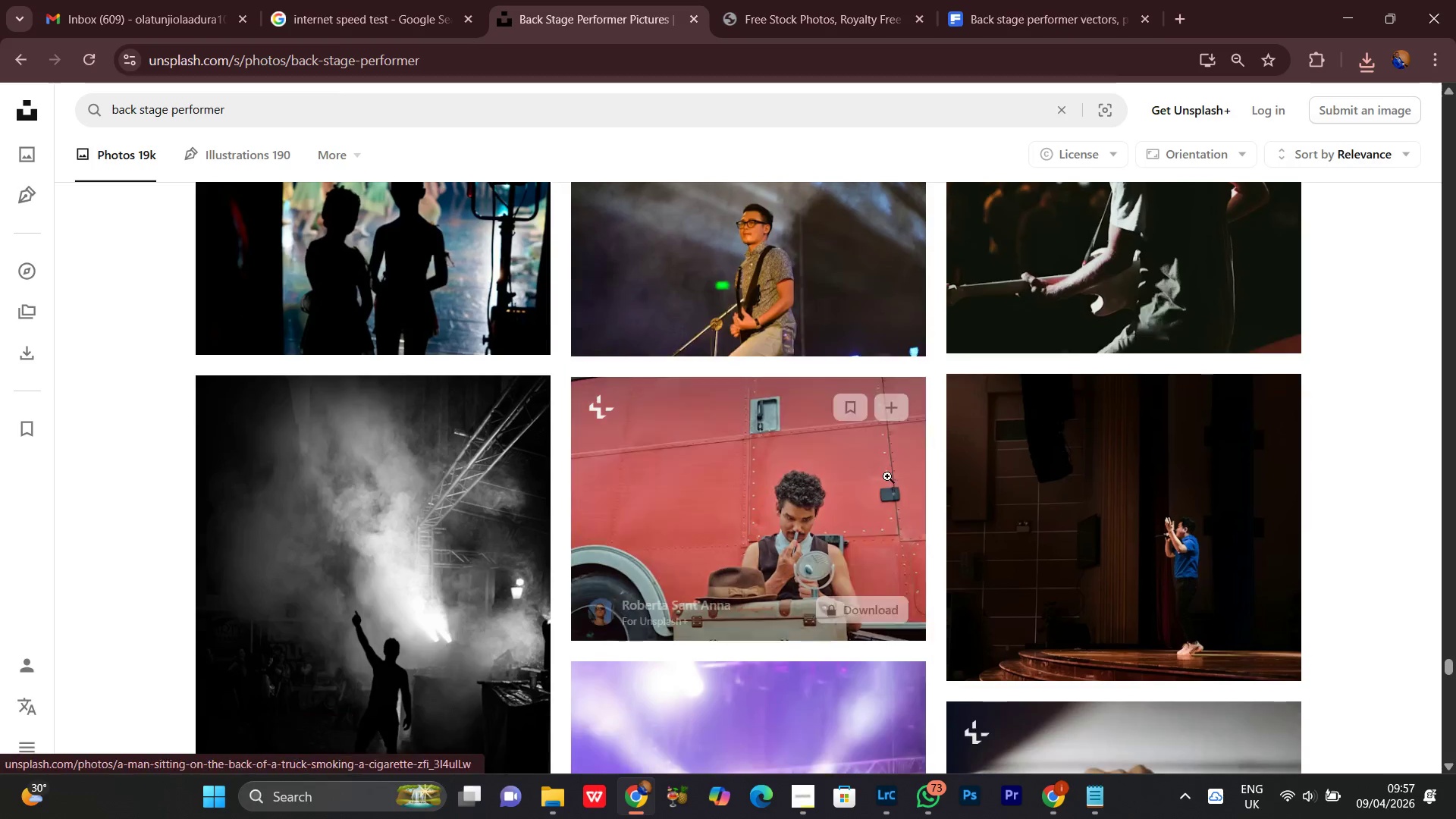 
mouse_move([896, 462])
 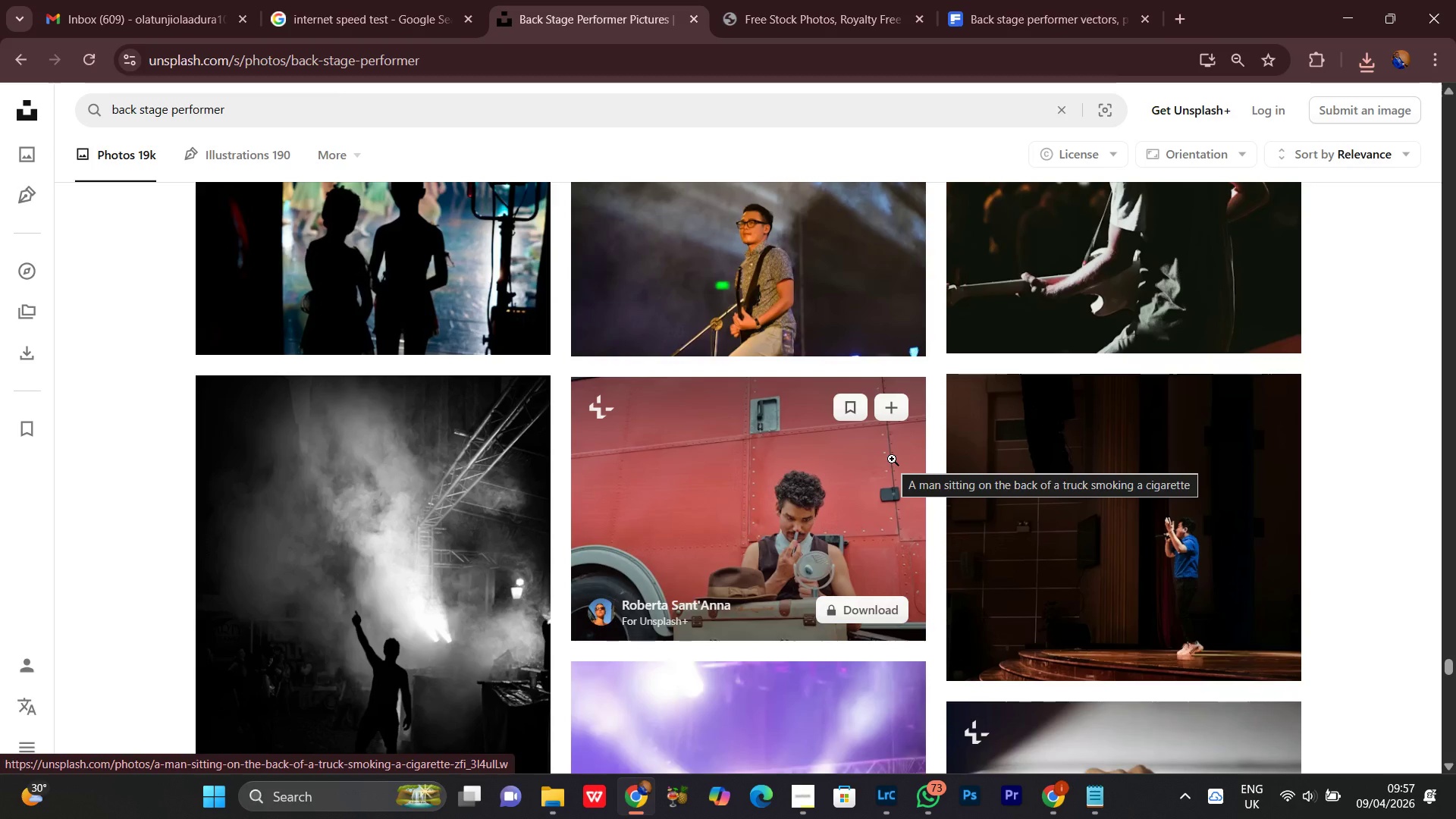 
wait(5.83)
 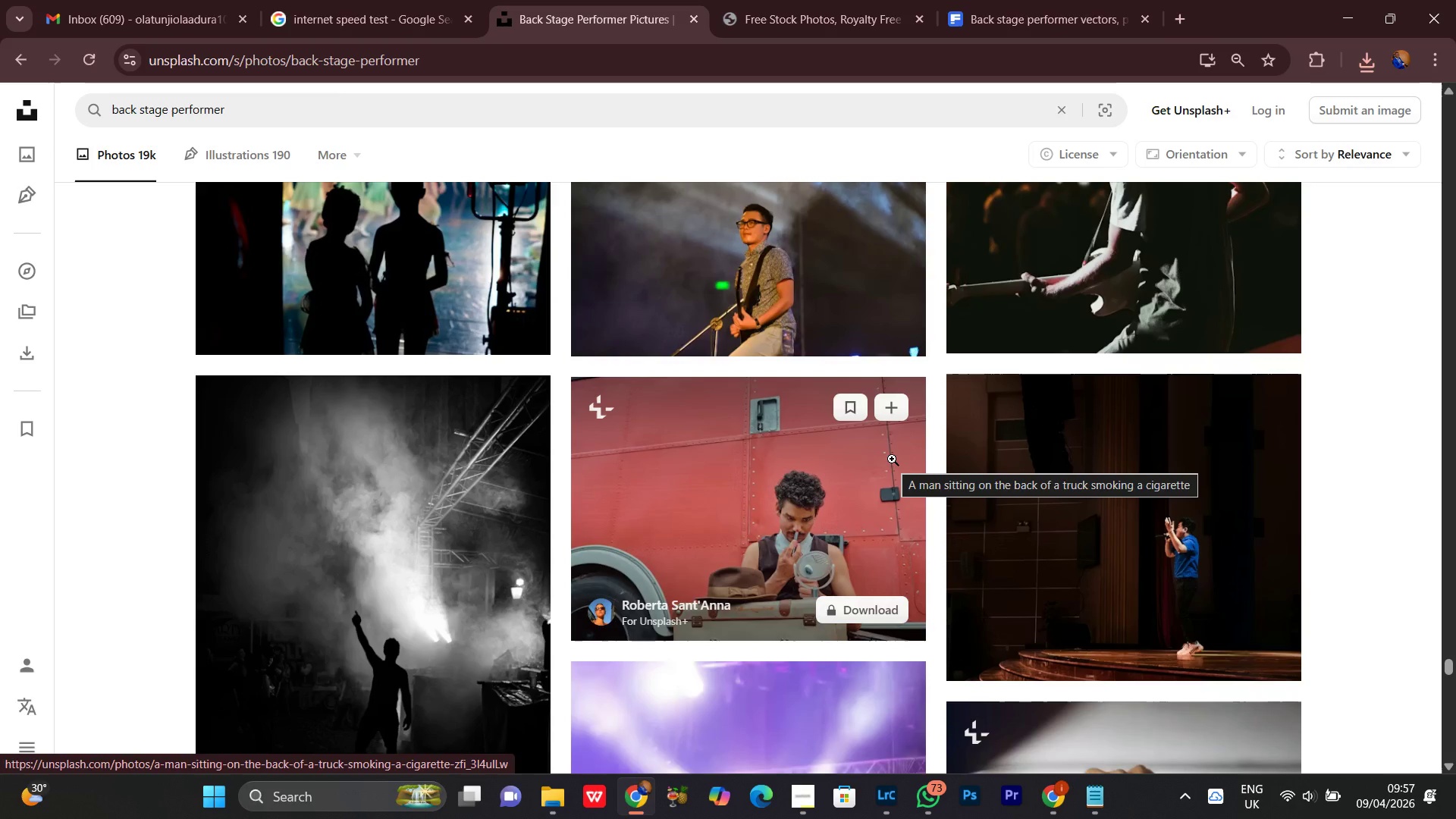 
scroll: coordinate [811, 547], scroll_direction: down, amount: 11.0
 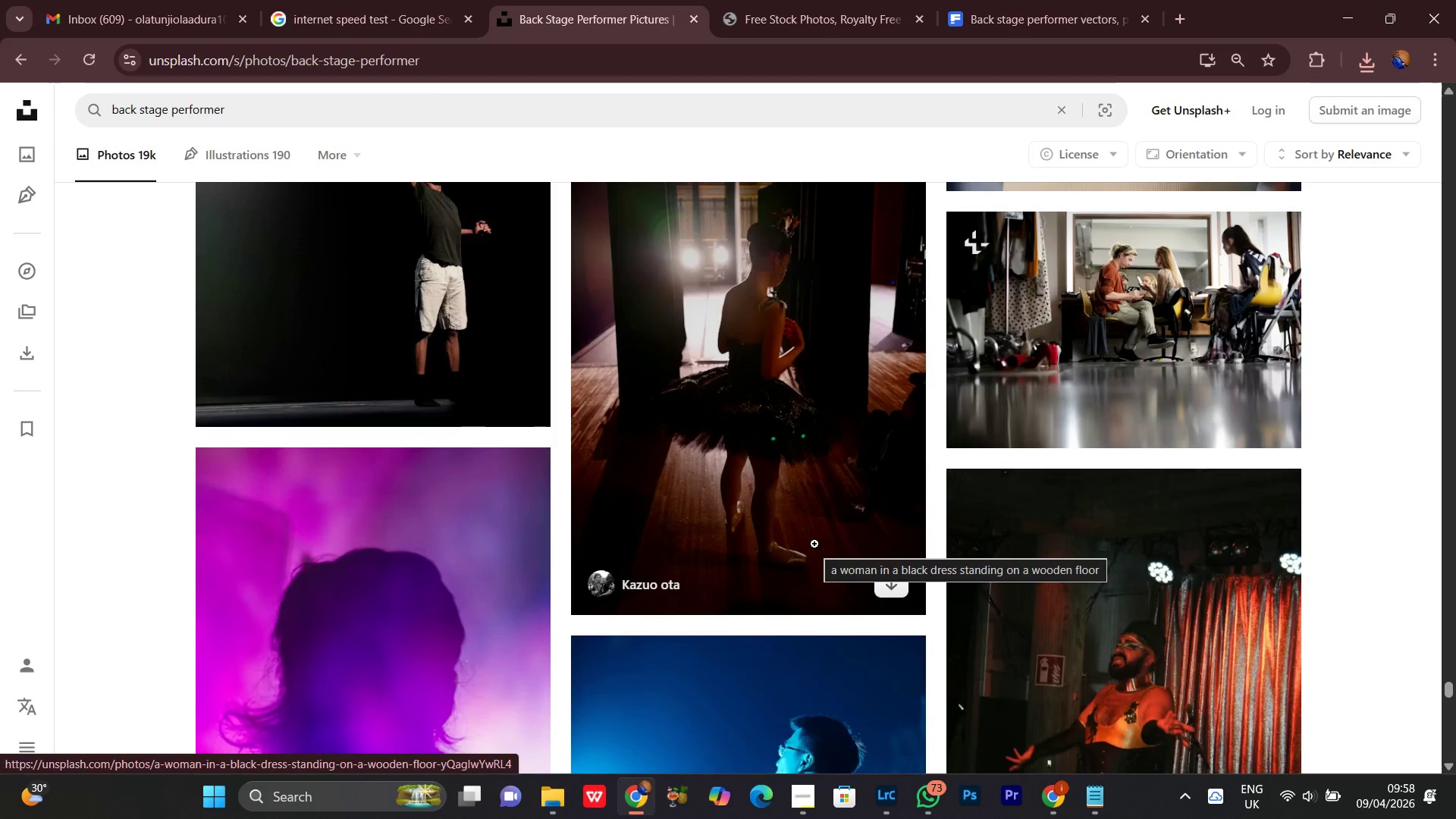 
wait(6.28)
 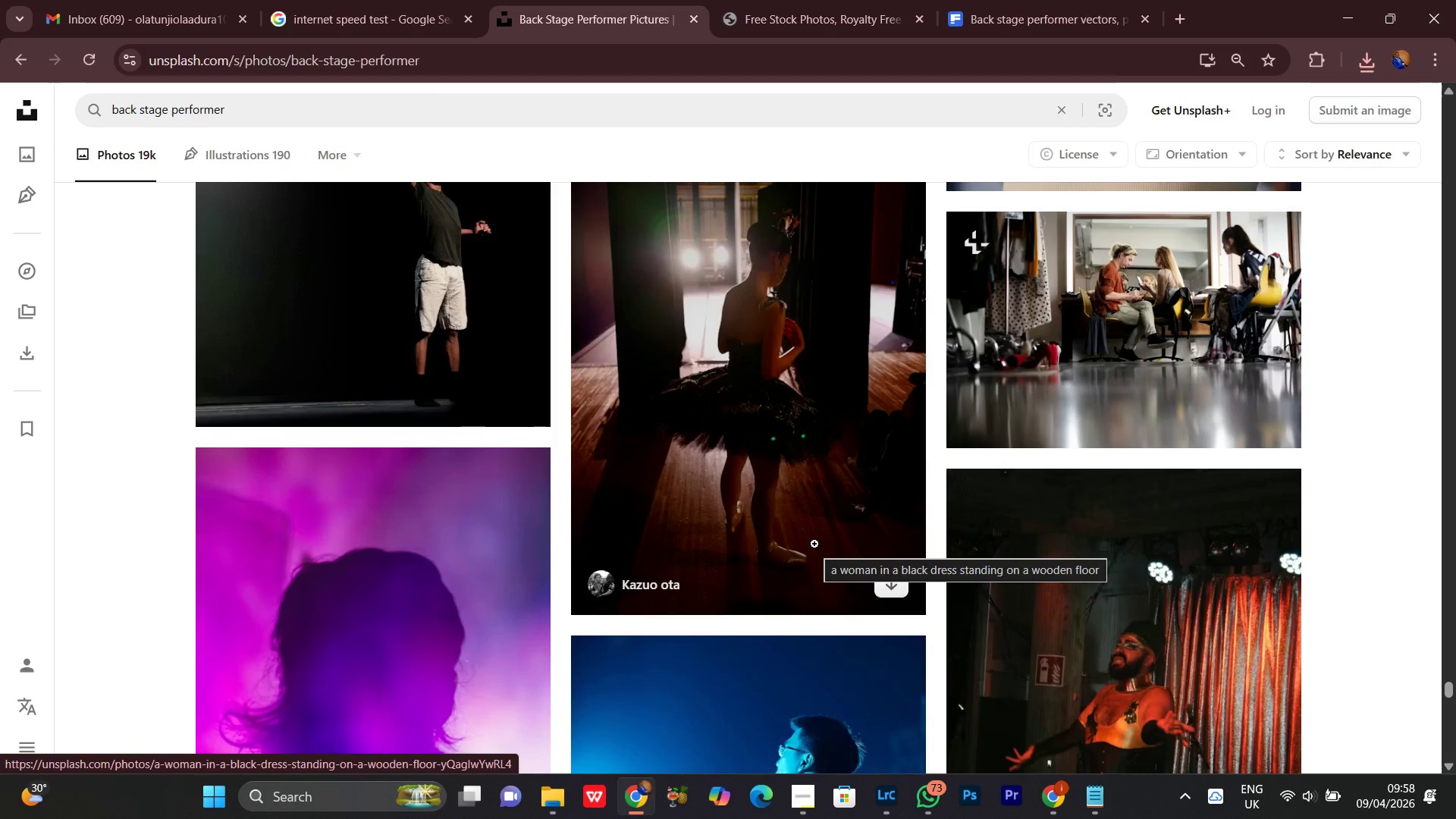 
scroll: coordinate [698, 508], scroll_direction: down, amount: 9.0
 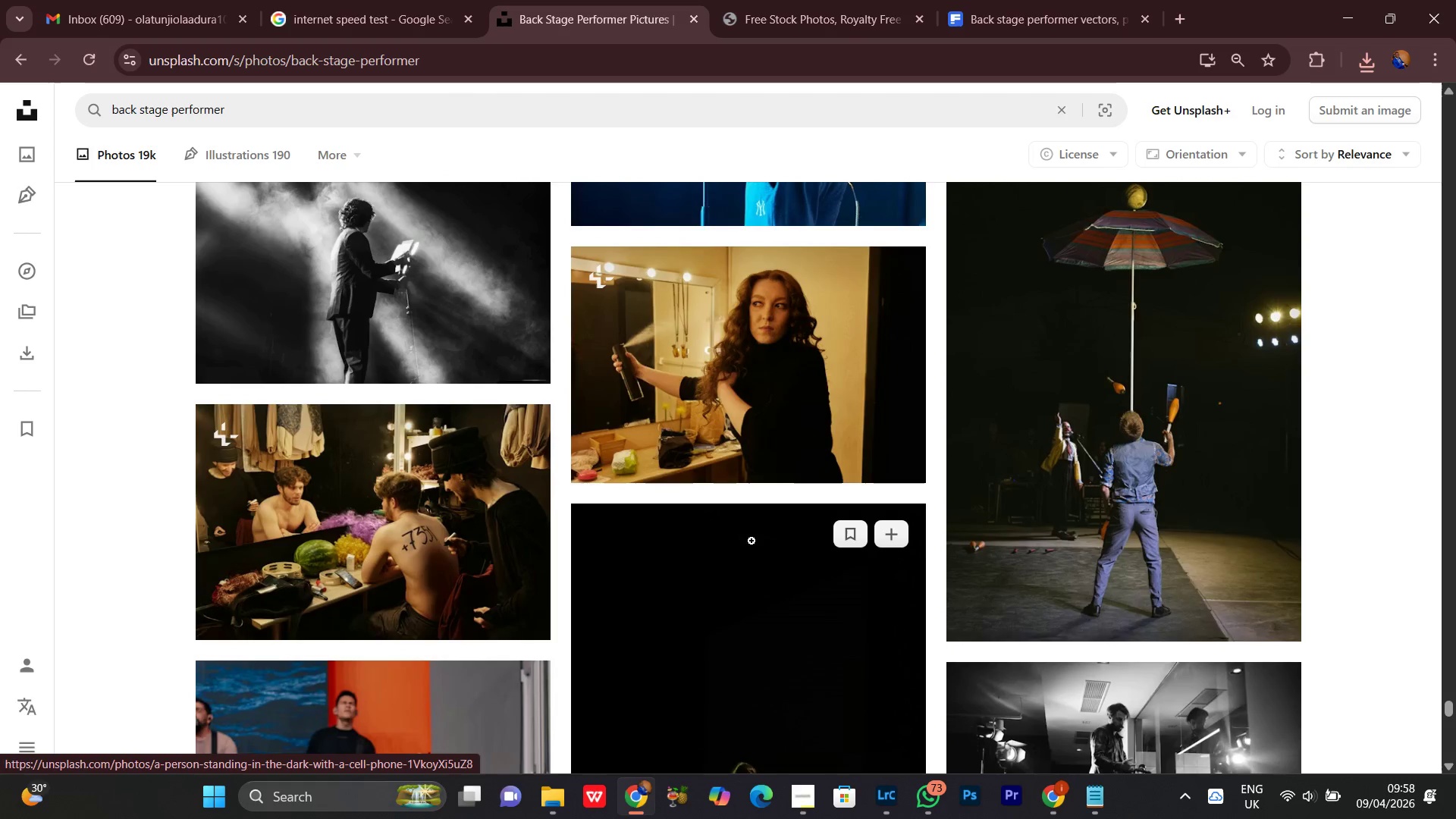 
scroll: coordinate [1000, 570], scroll_direction: up, amount: 7.0
 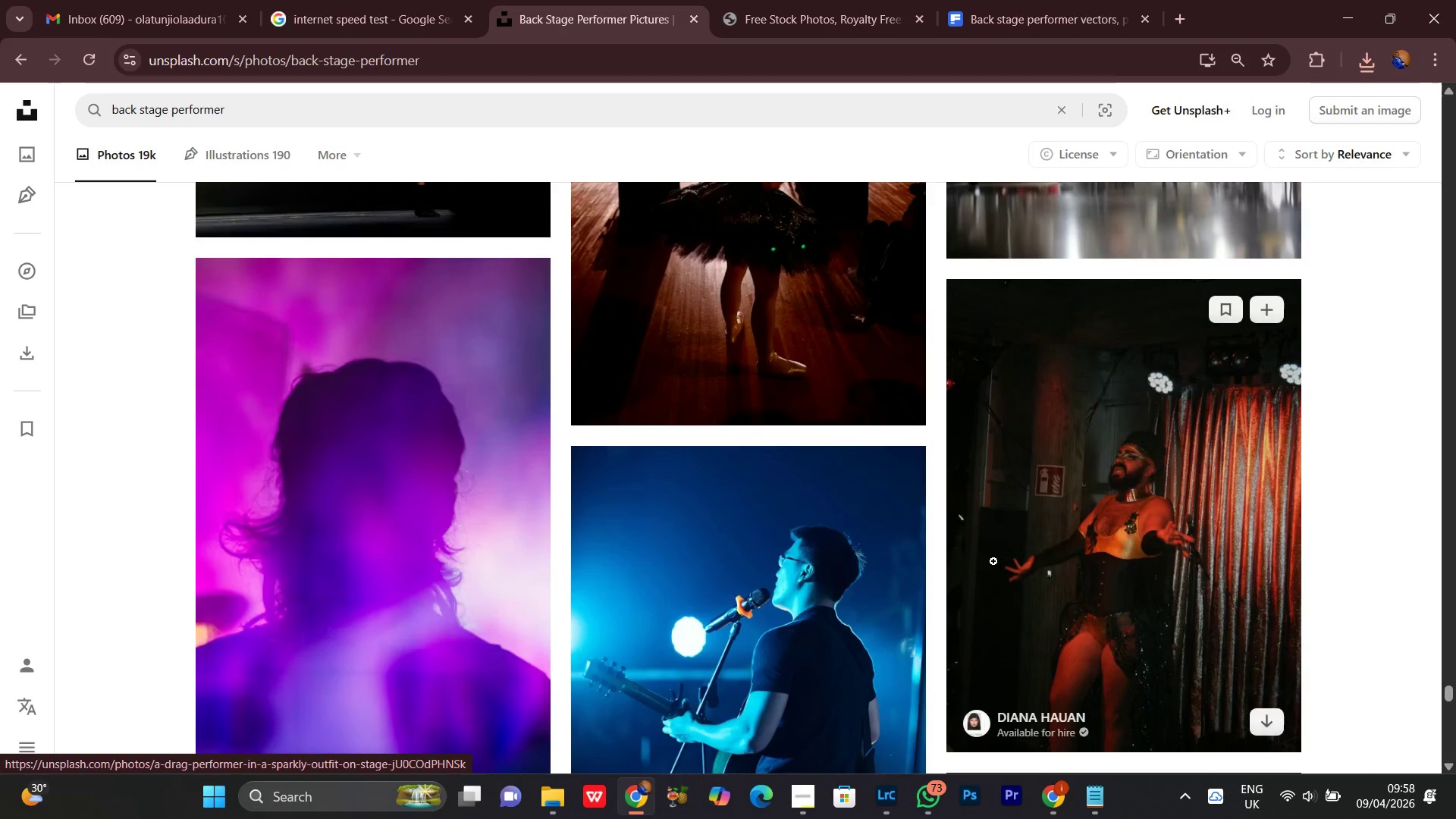 
scroll: coordinate [1453, 706], scroll_direction: down, amount: 11.0
 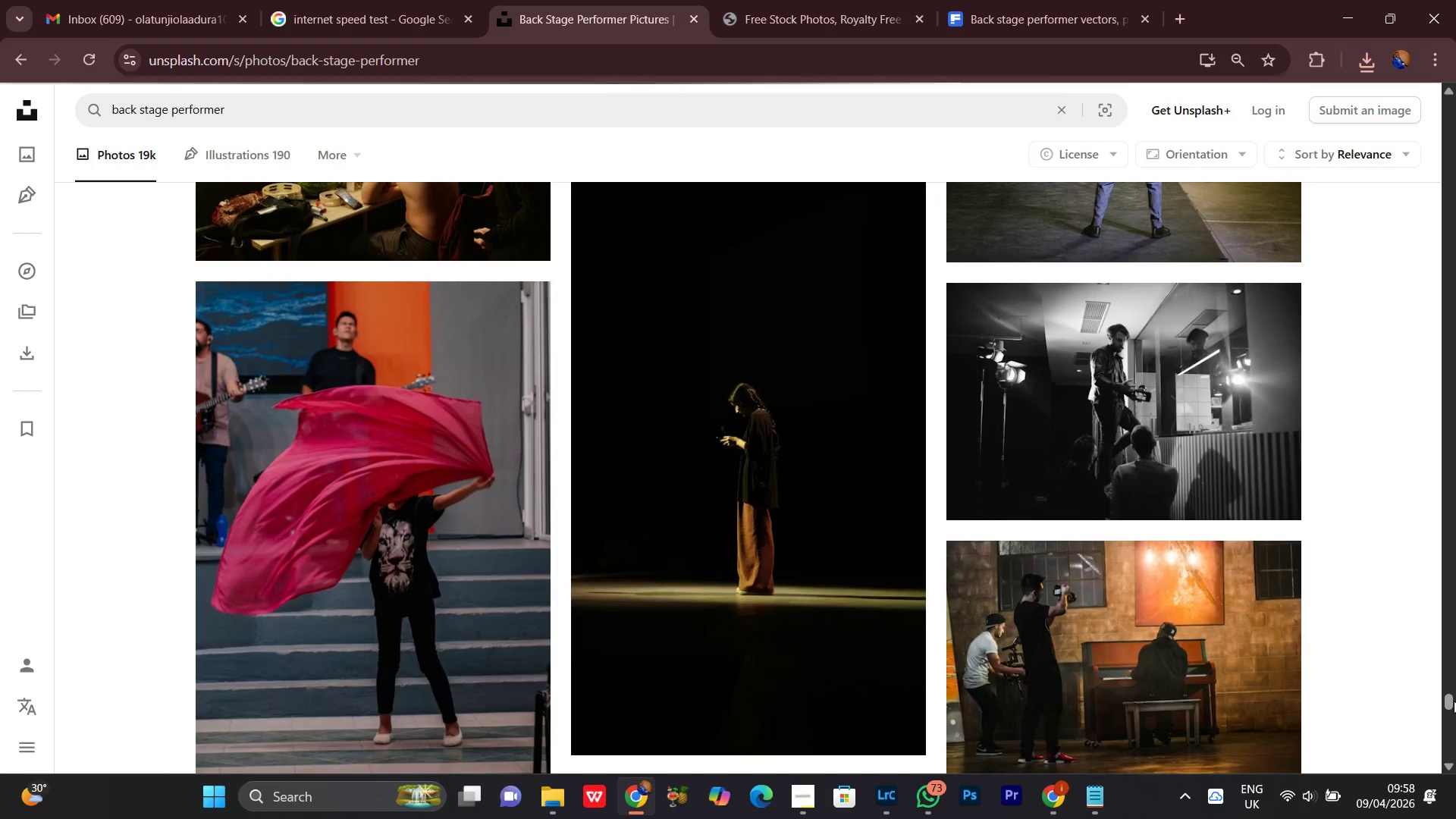 
scroll: coordinate [1454, 701], scroll_direction: up, amount: 1.0
 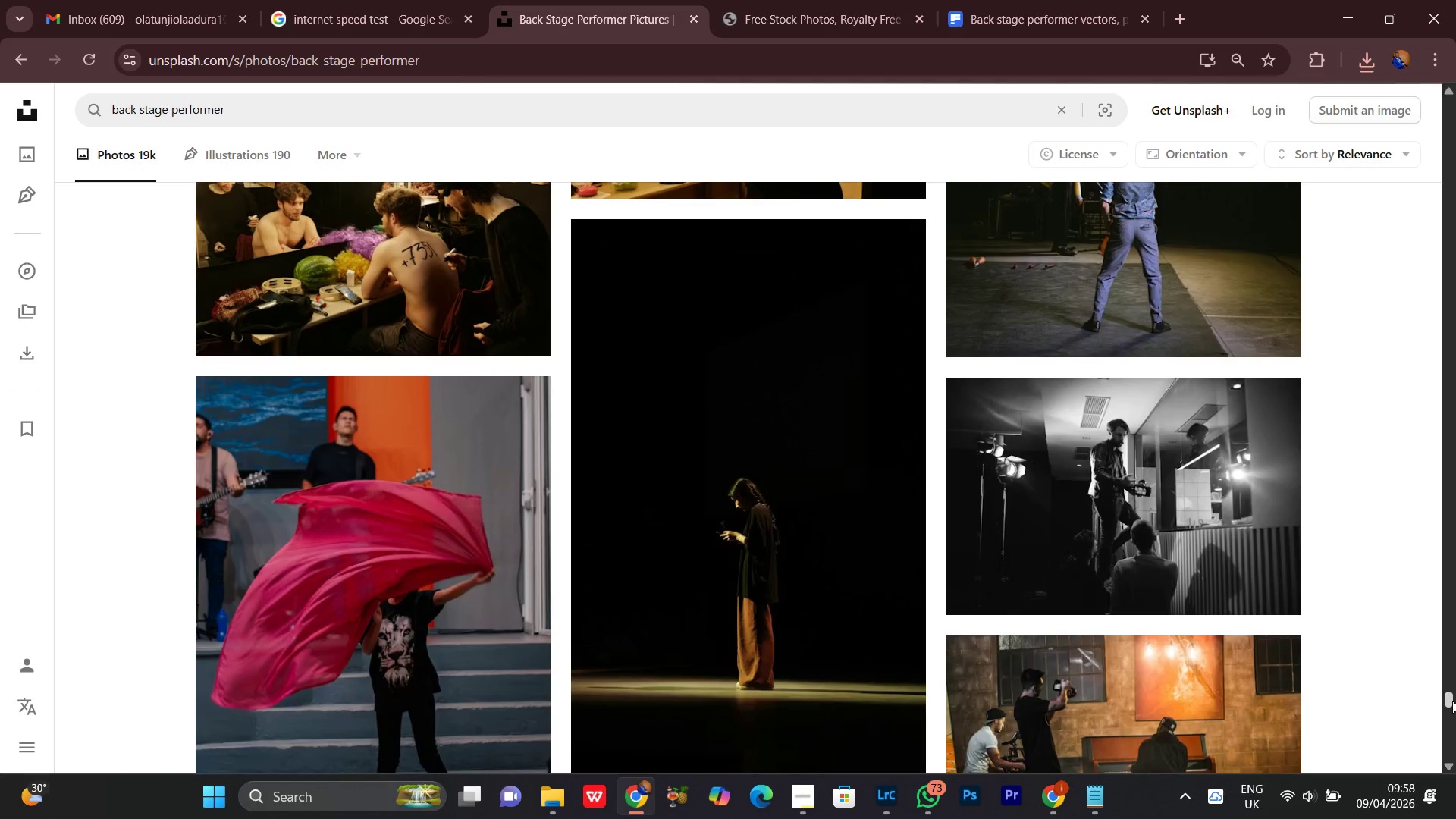 
scroll: coordinate [1445, 689], scroll_direction: down, amount: 14.0
 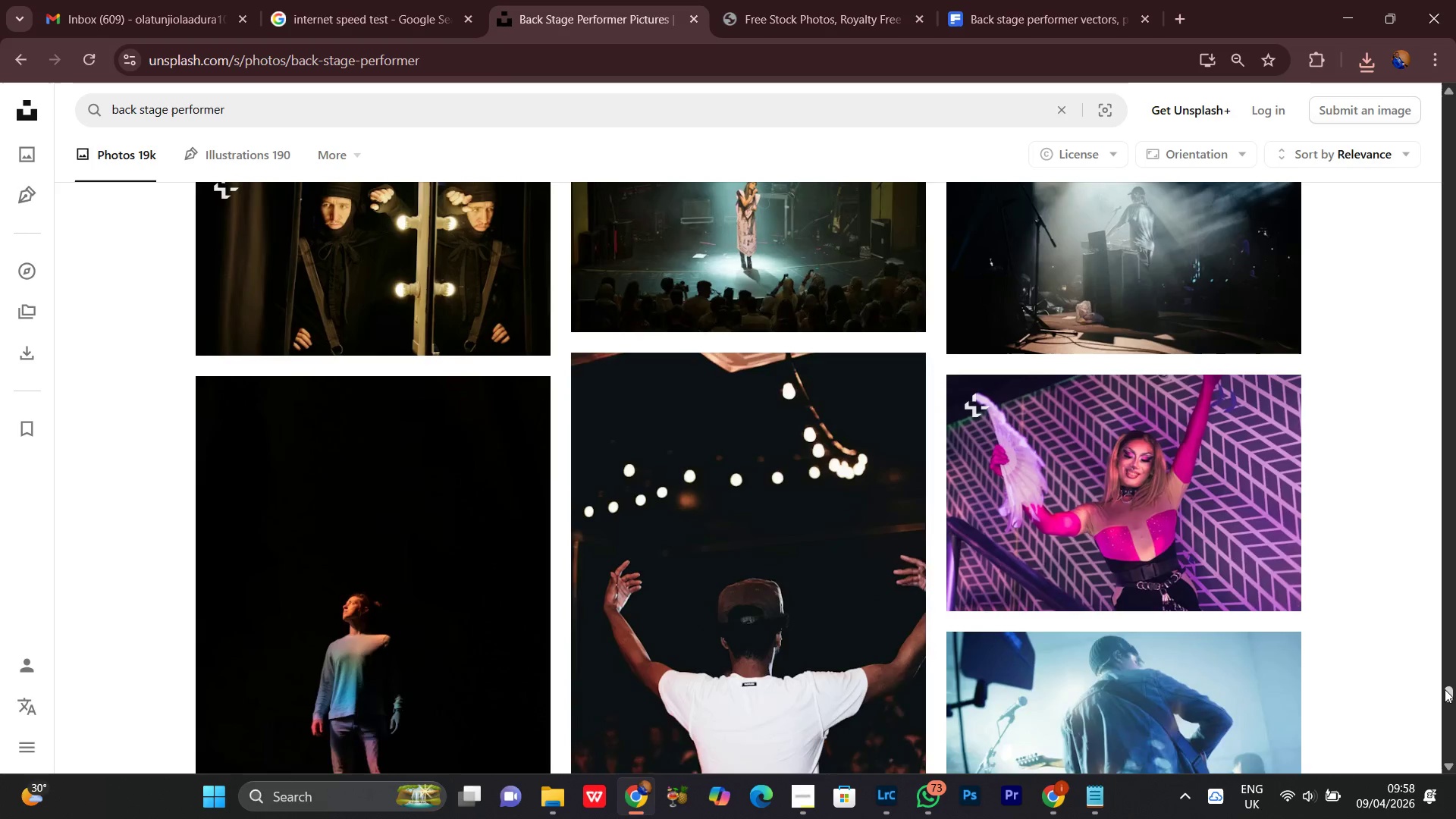 
scroll: coordinate [1447, 689], scroll_direction: none, amount: 0.0
 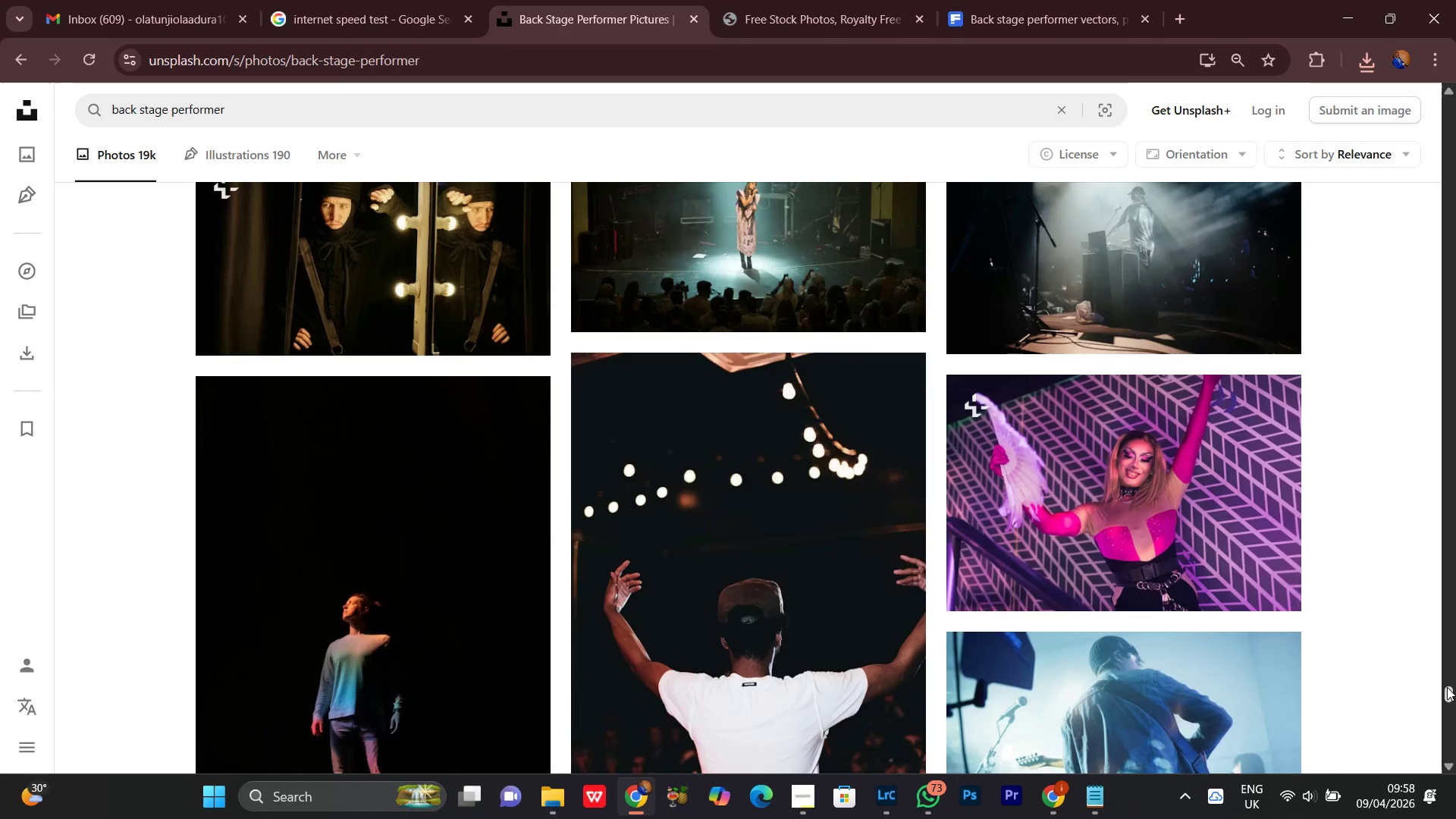 
scroll: coordinate [1445, 688], scroll_direction: down, amount: 5.0
 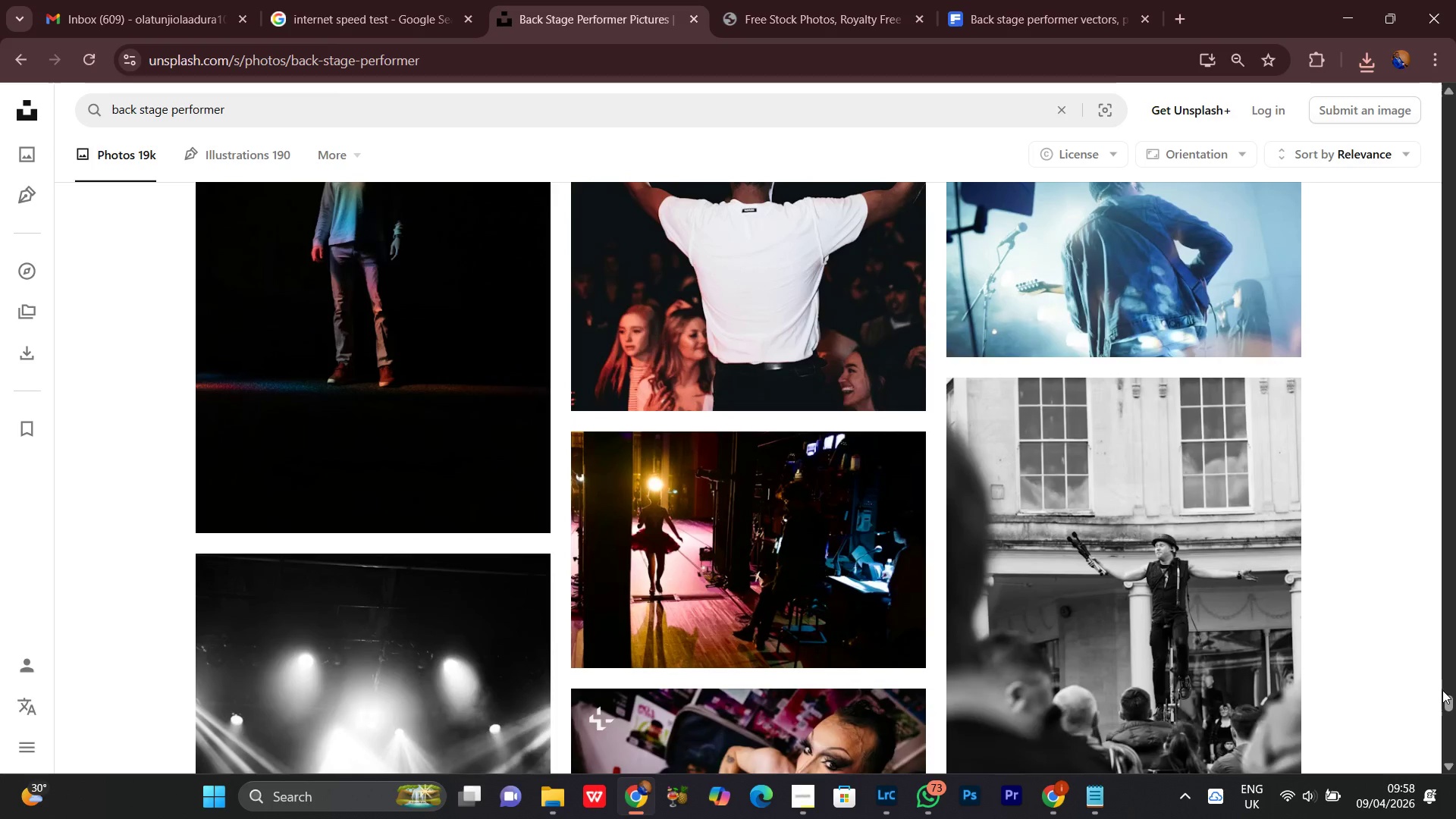 
wait(13.06)
 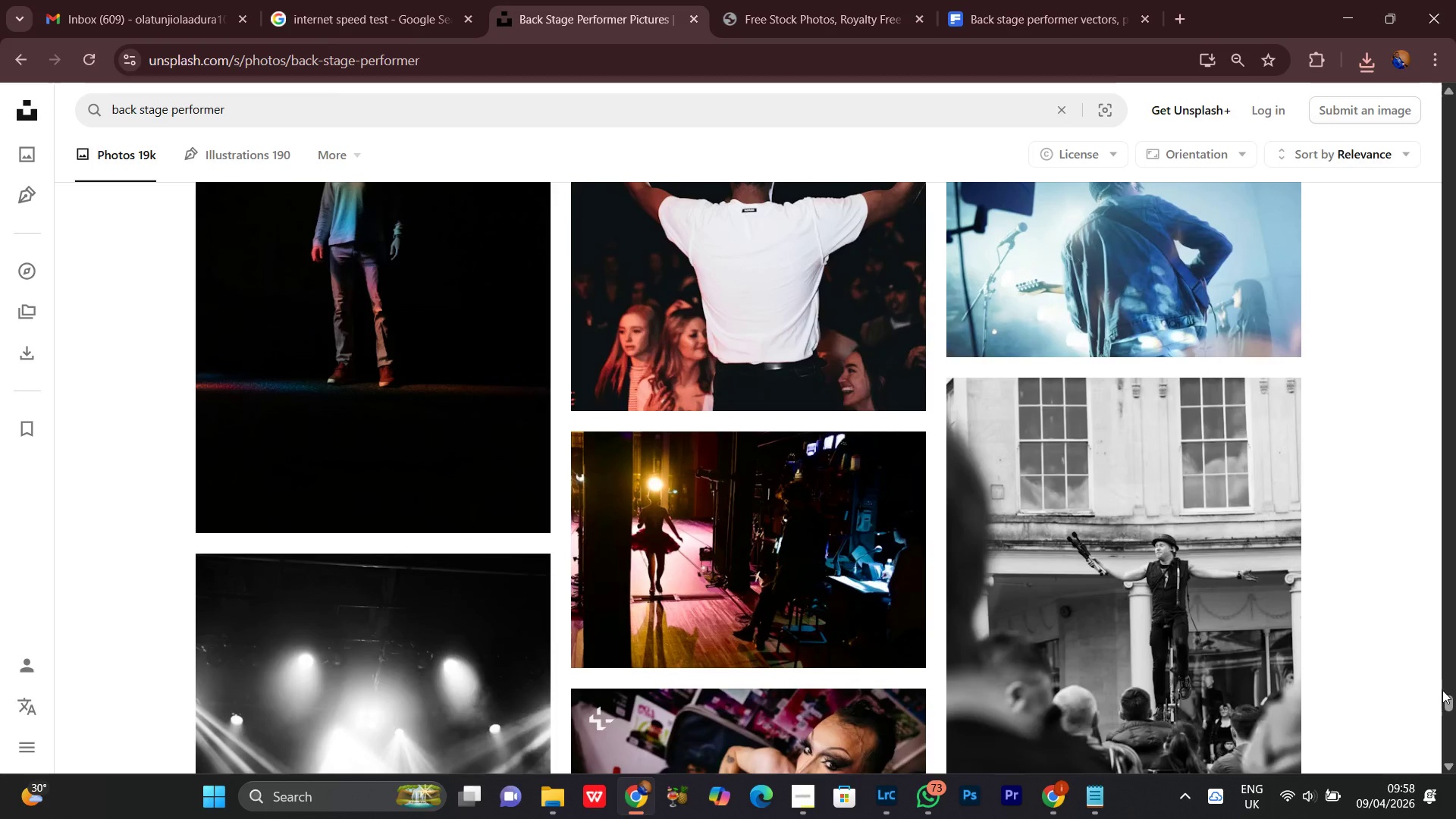 
scroll: coordinate [1410, 557], scroll_direction: down, amount: 5.0
 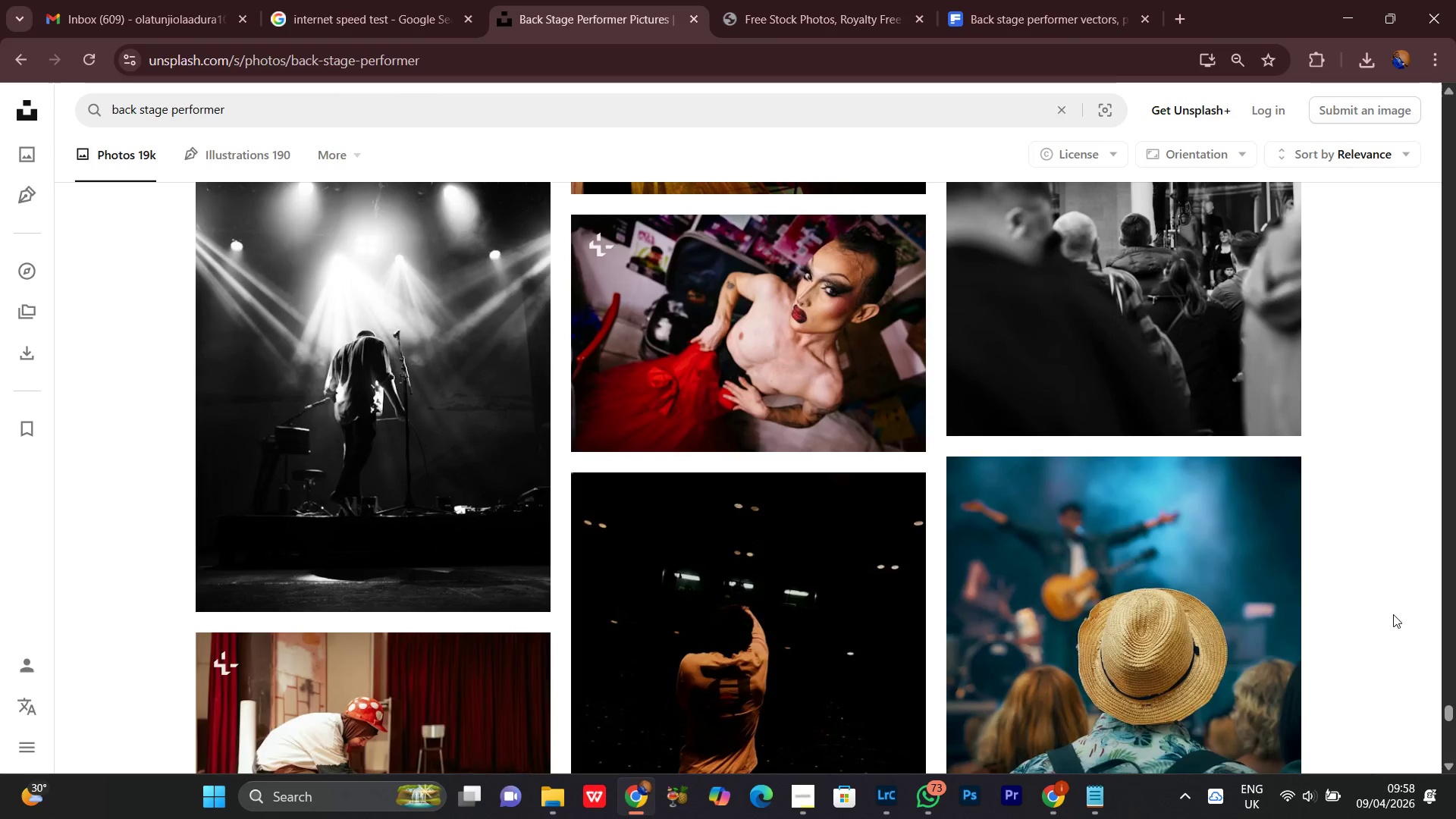 
scroll: coordinate [1392, 610], scroll_direction: up, amount: 3.0
 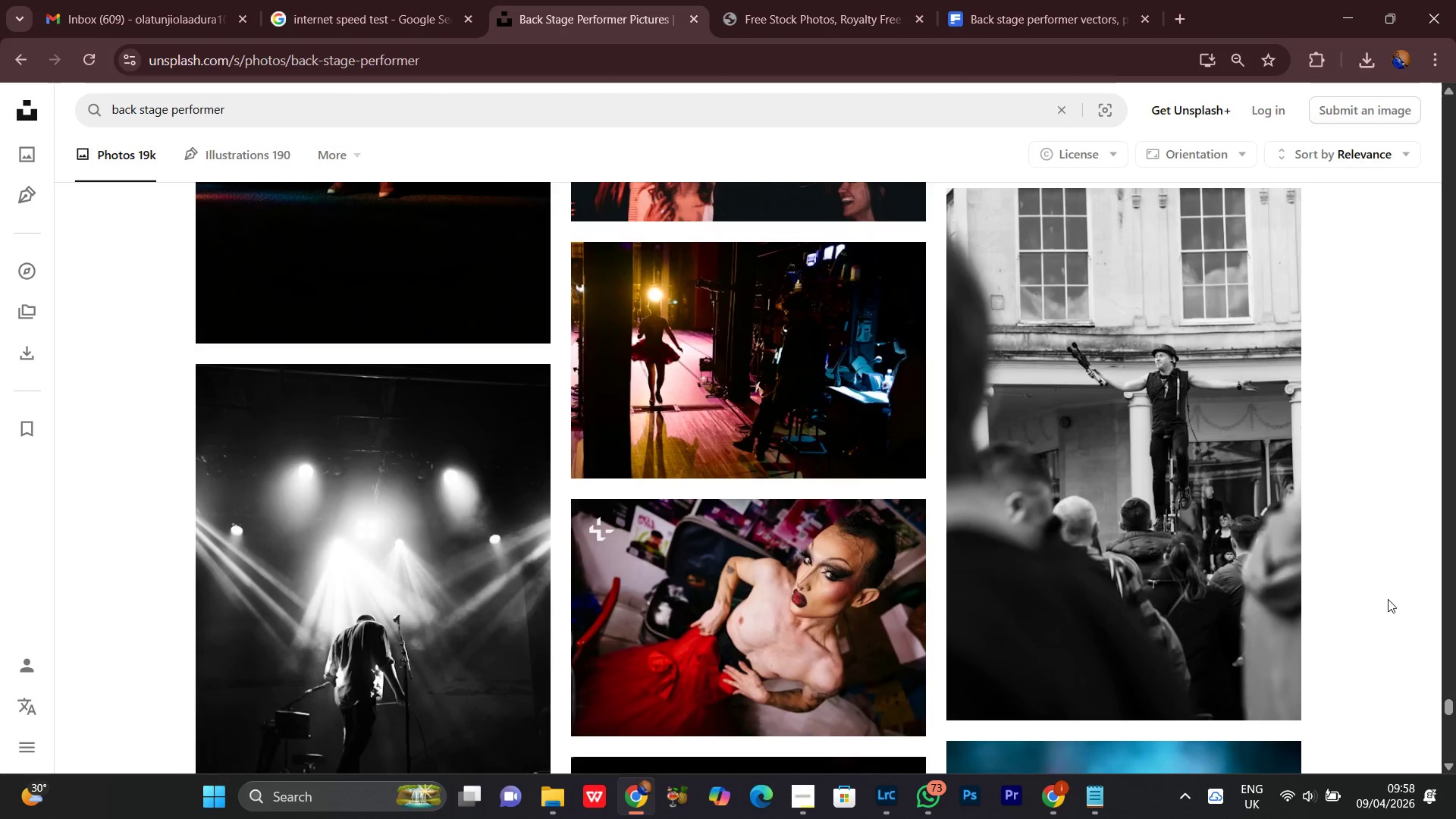 
scroll: coordinate [1388, 604], scroll_direction: down, amount: 6.0
 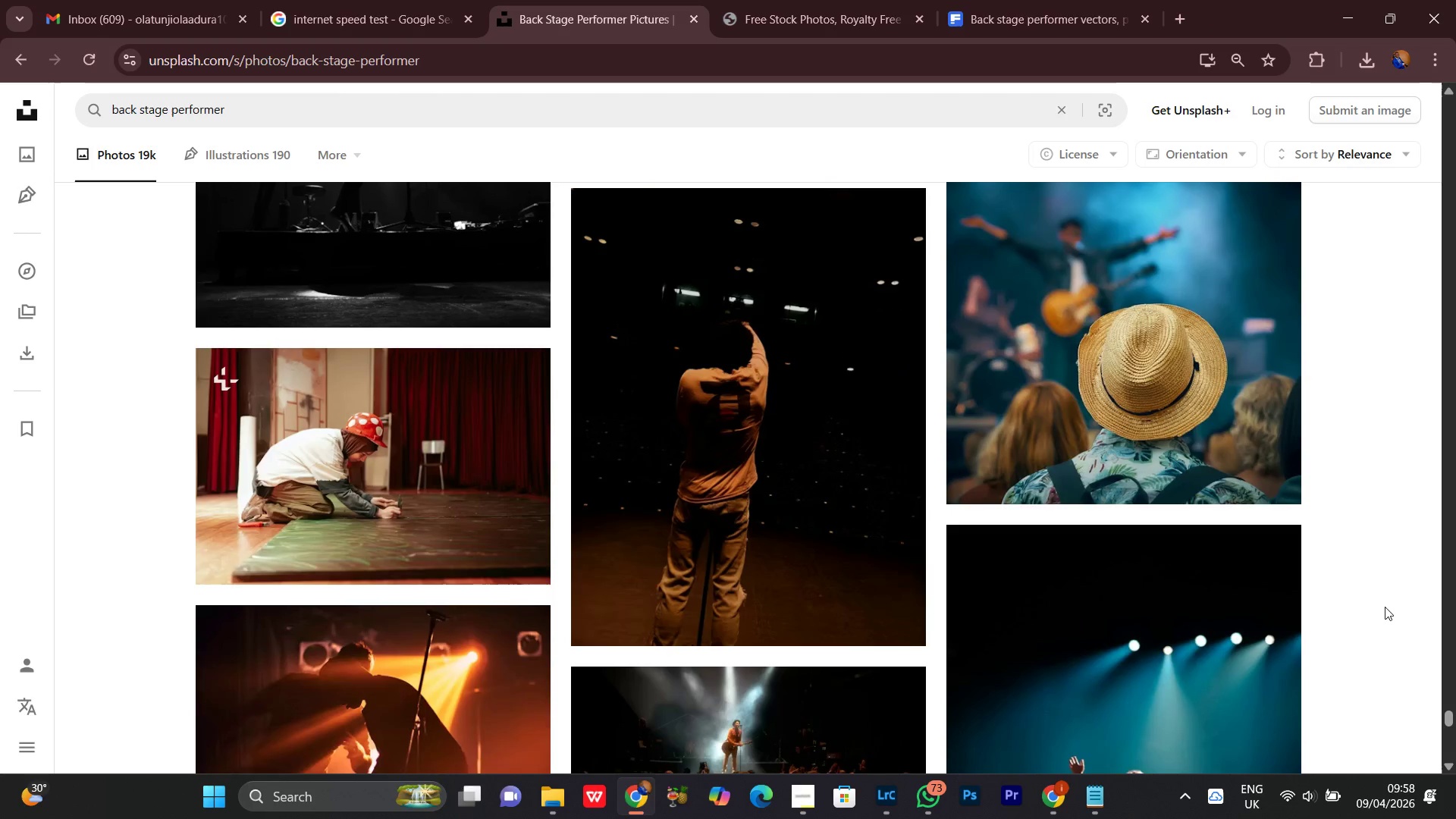 
scroll: coordinate [1382, 610], scroll_direction: up, amount: 1.0
 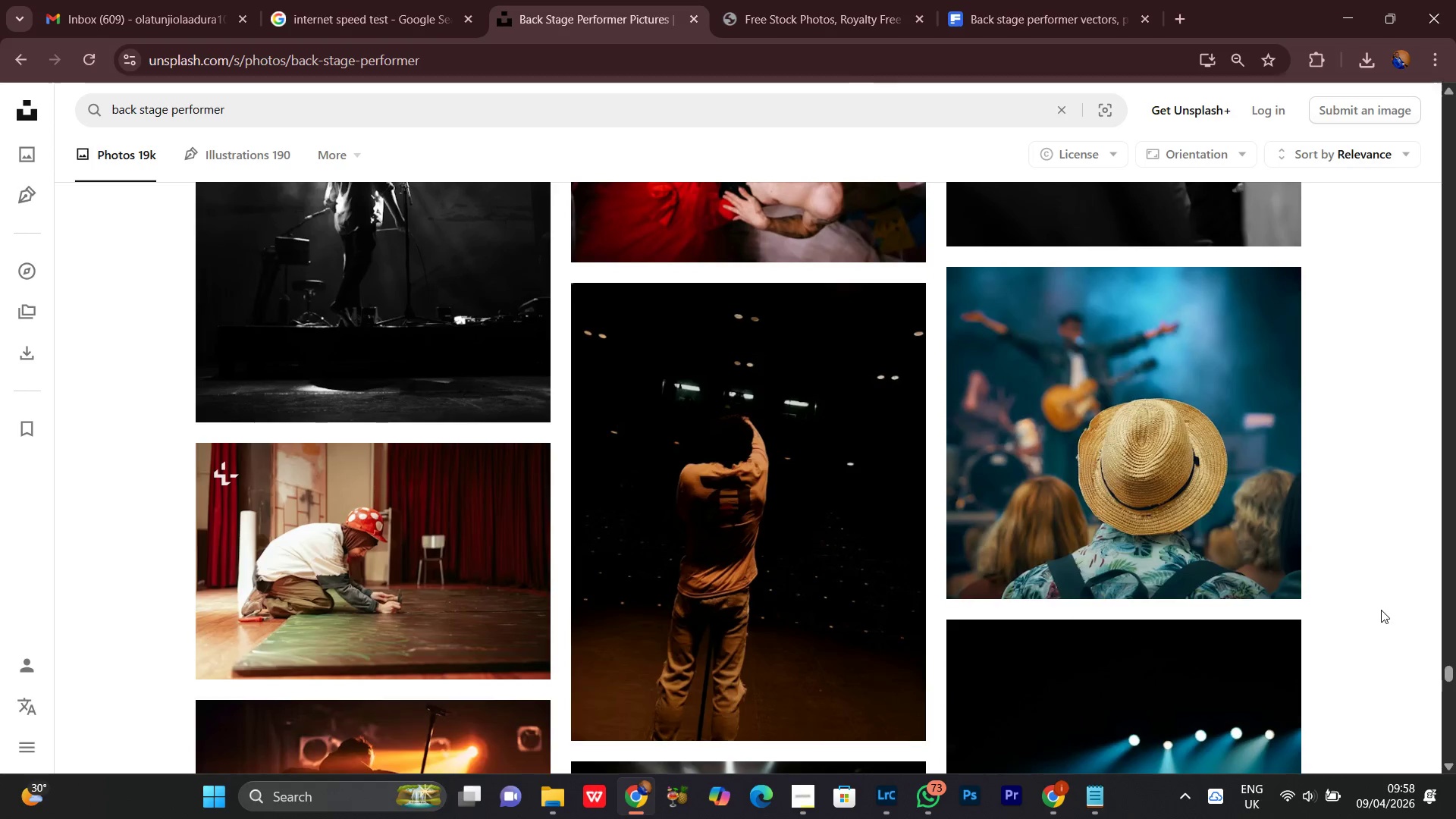 
scroll: coordinate [1380, 612], scroll_direction: down, amount: 5.0